 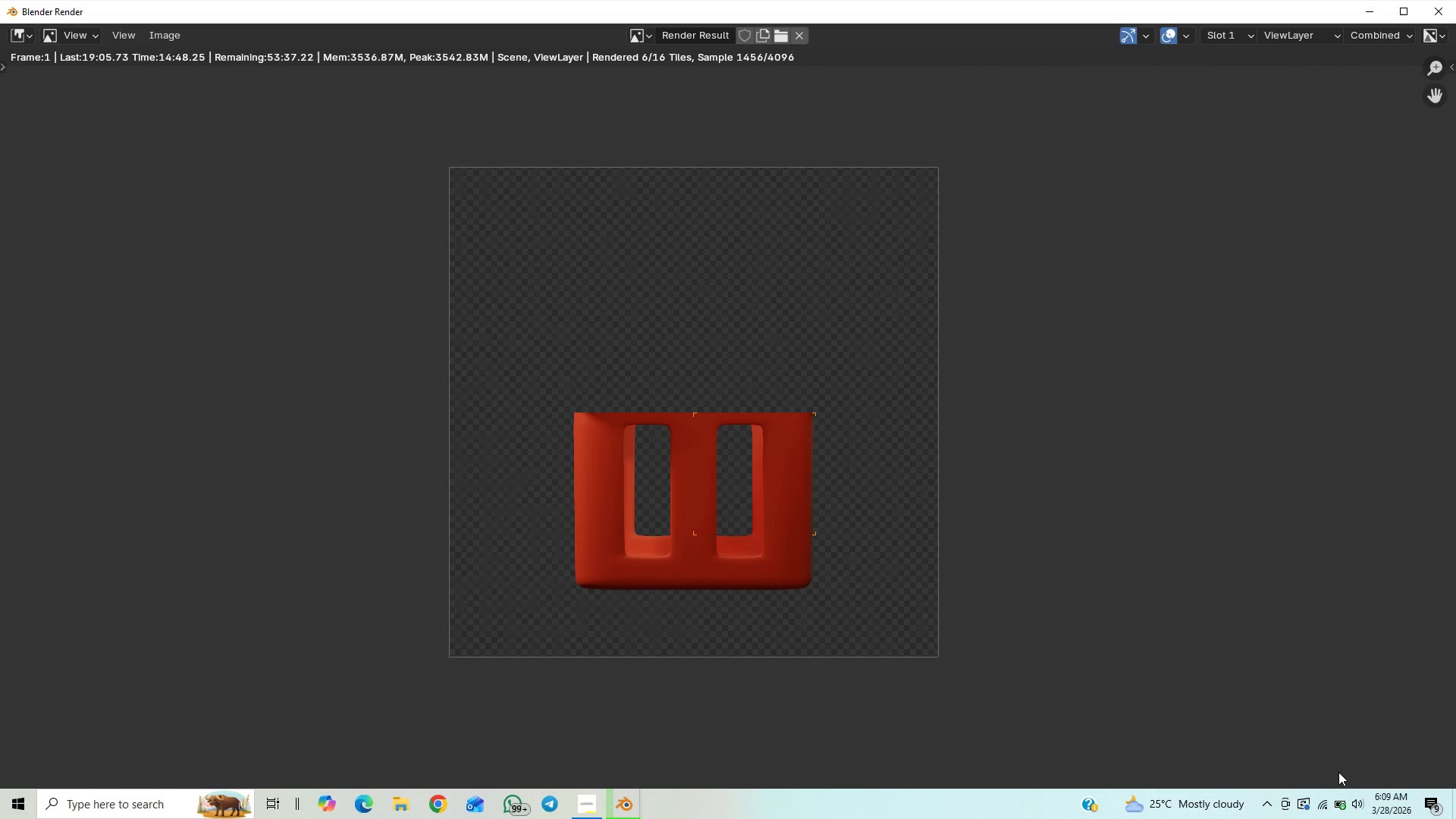 
mouse_move([1298, 784])
 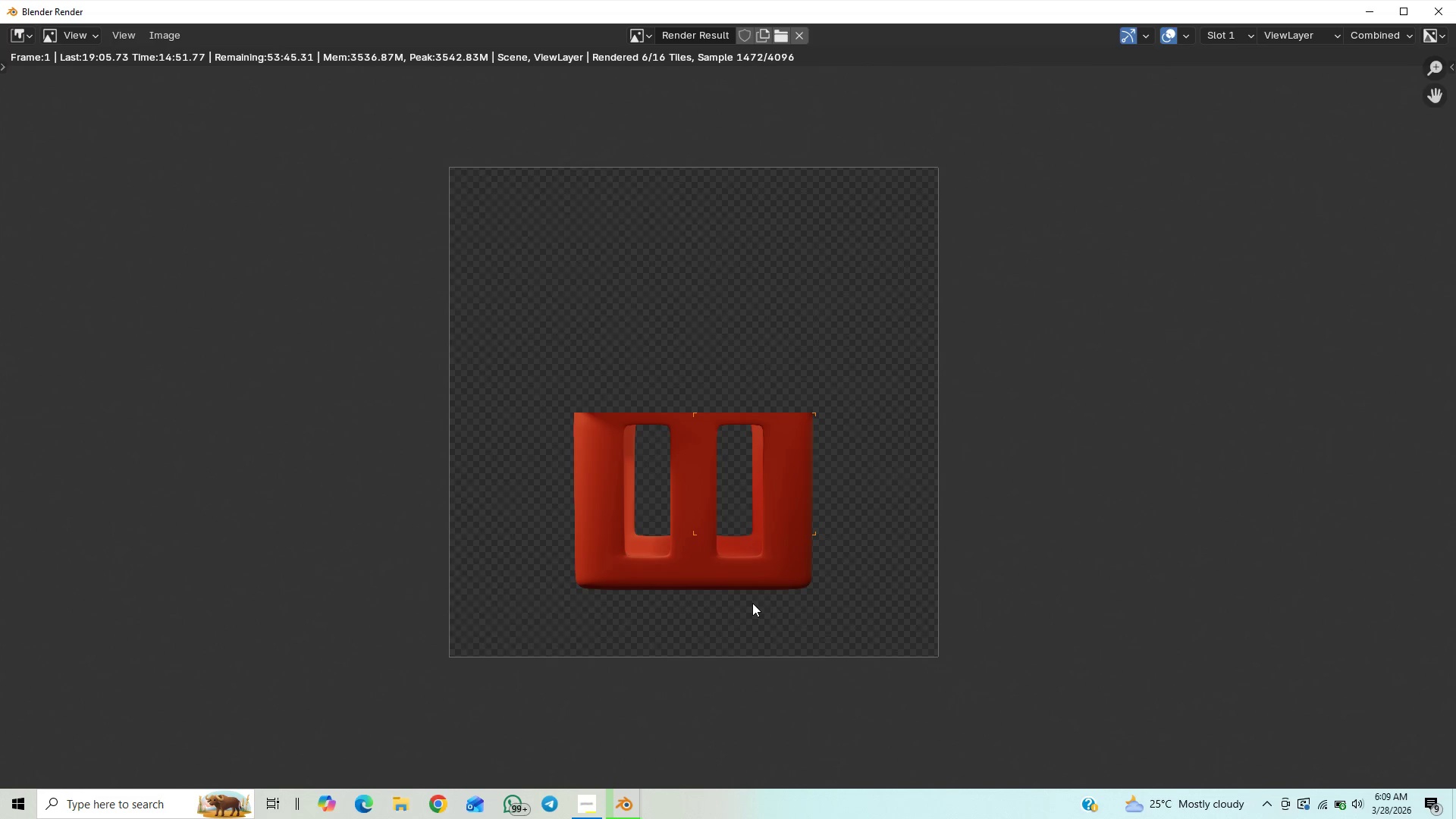 
scroll: coordinate [752, 604], scroll_direction: up, amount: 2.0
 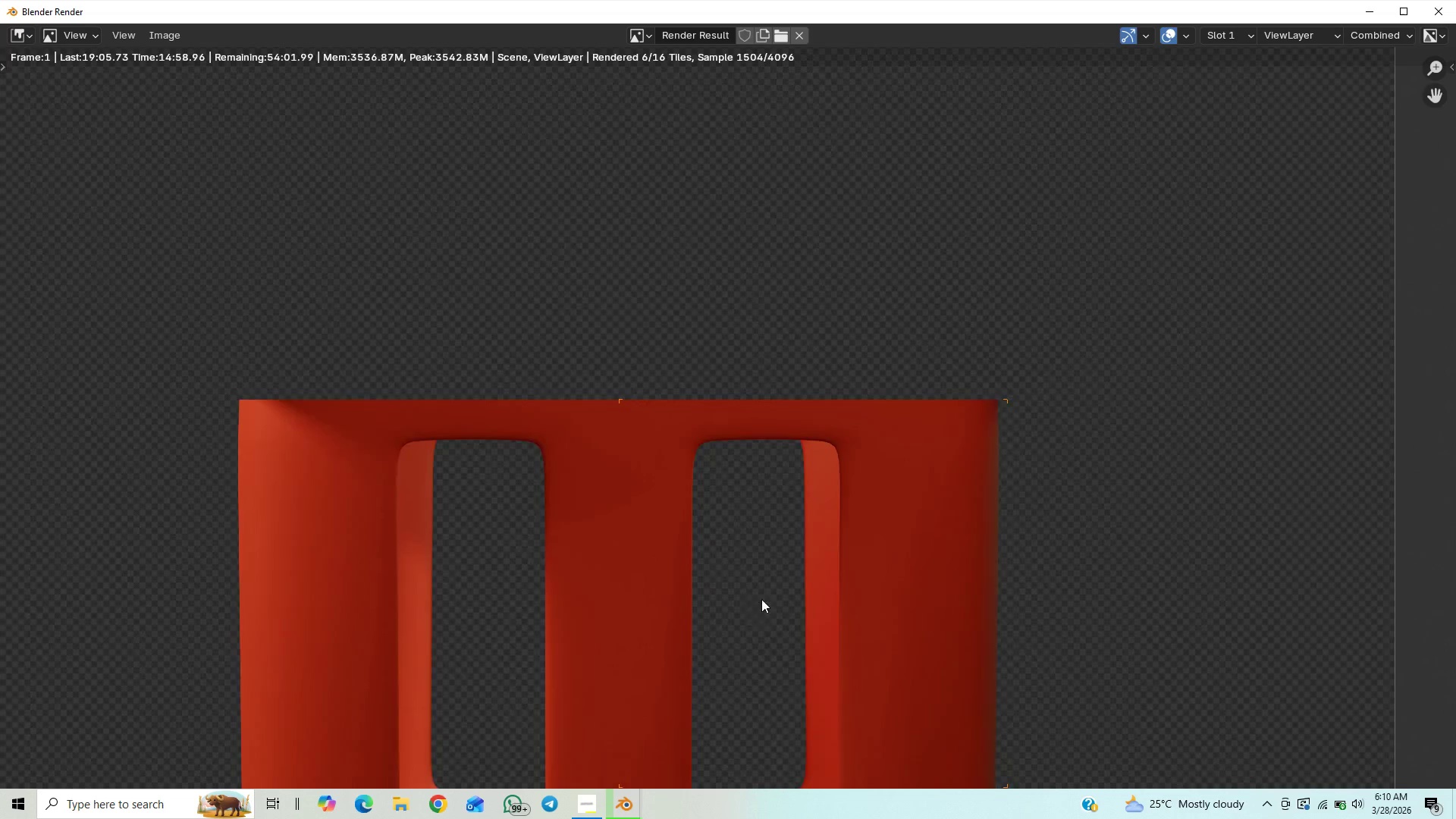 
double_click([953, 396])
 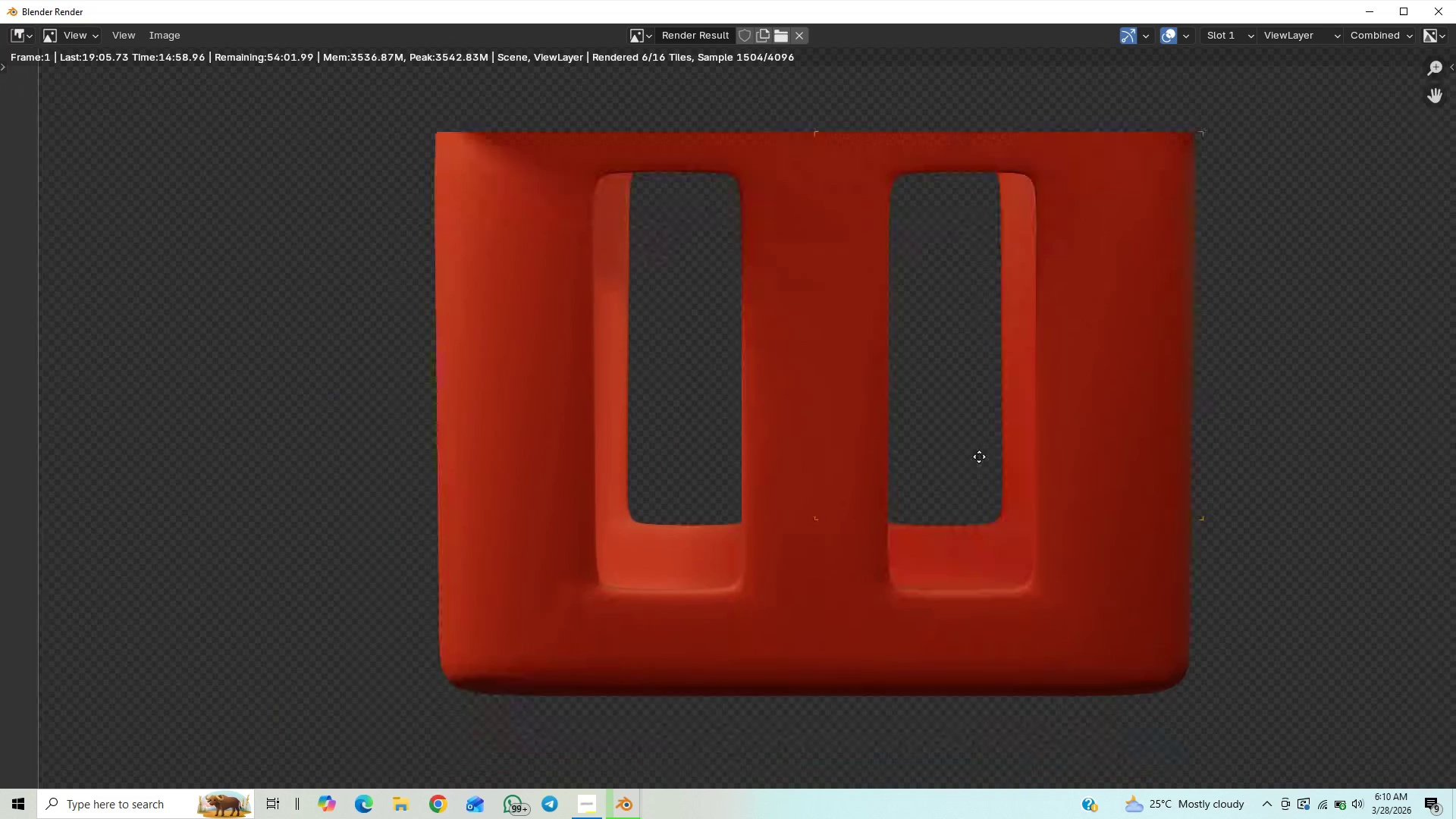 
scroll: coordinate [977, 469], scroll_direction: up, amount: 1.0
 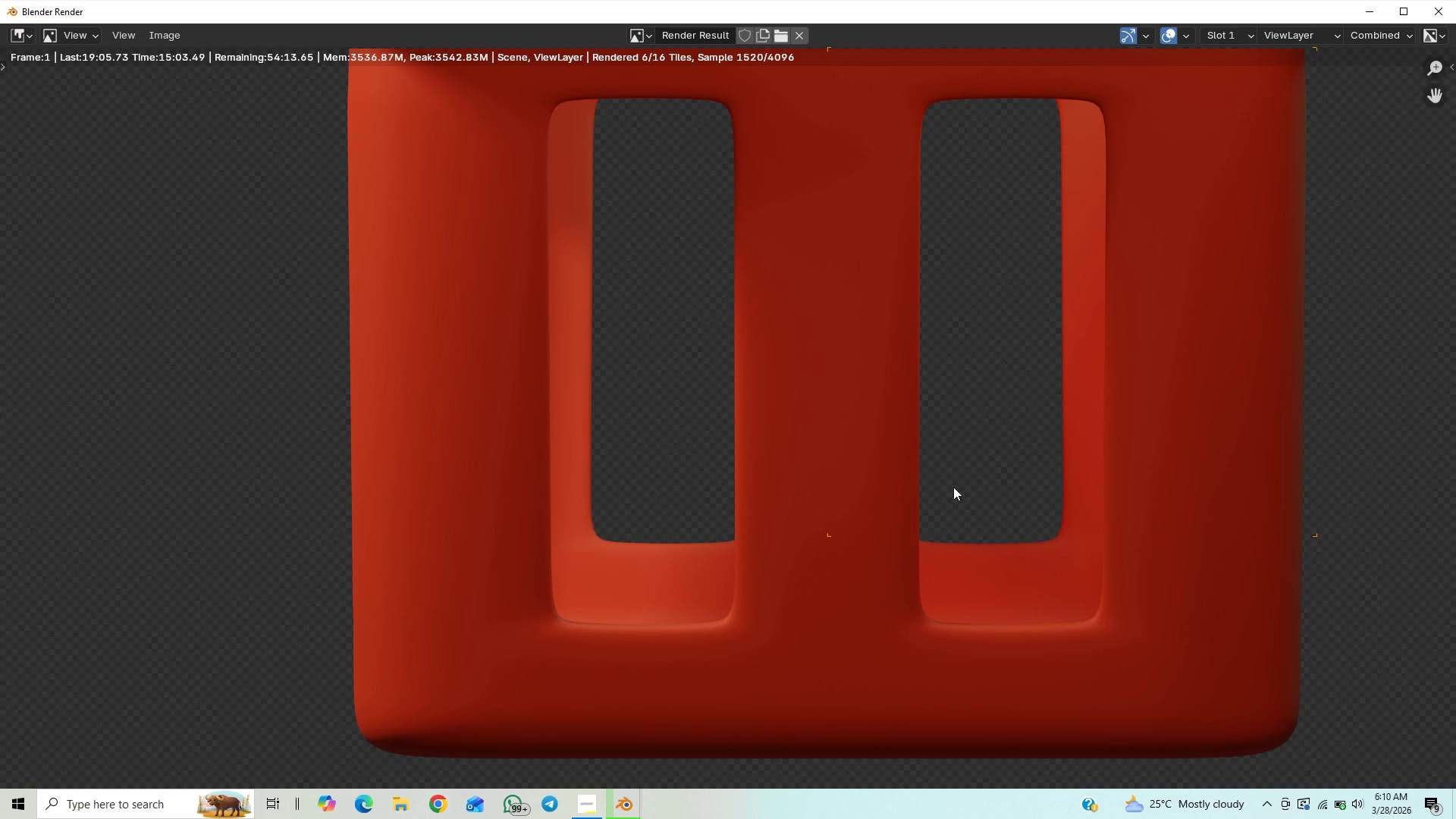 
scroll: coordinate [836, 588], scroll_direction: down, amount: 5.0
 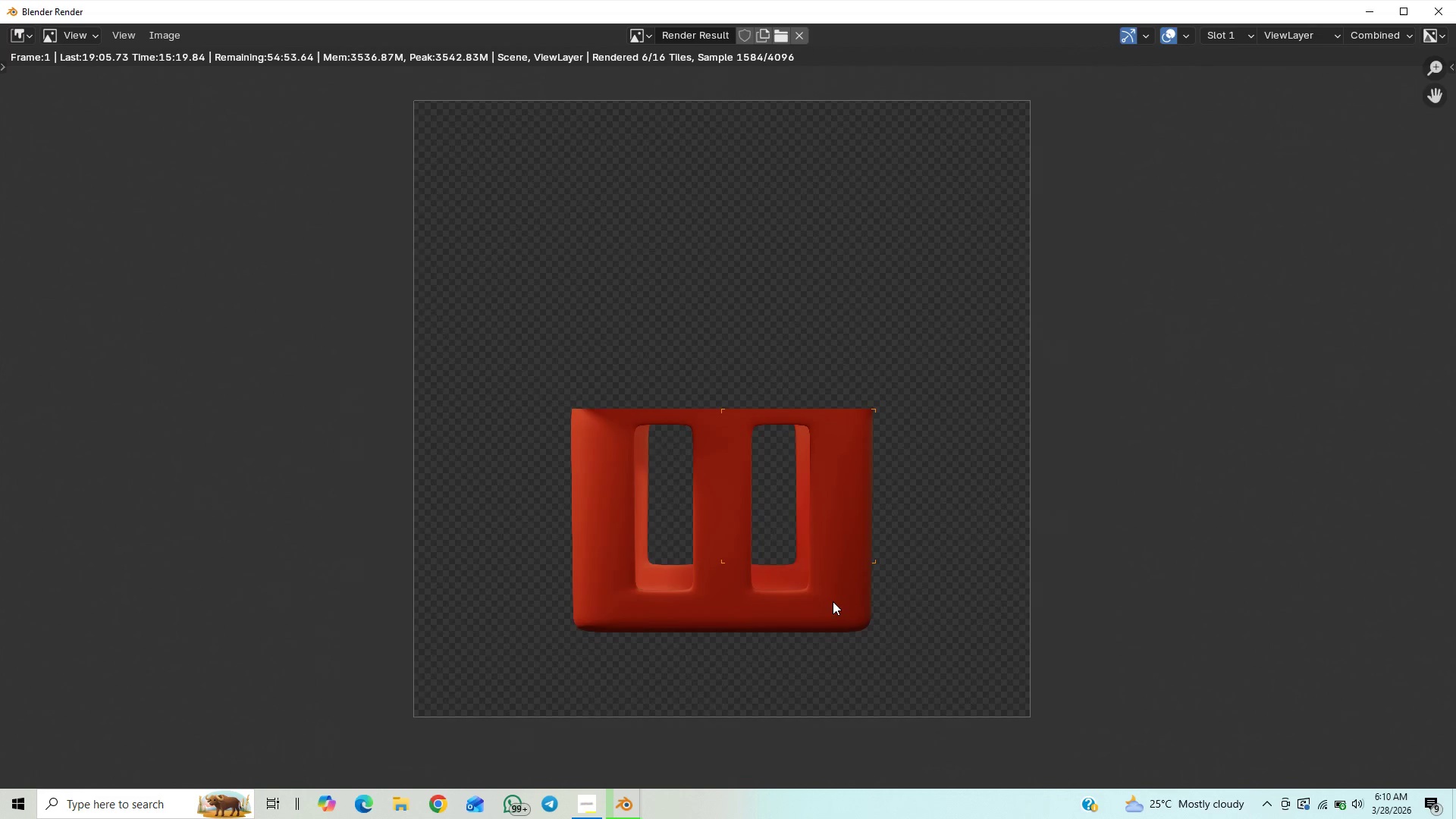 
wait(6.96)
 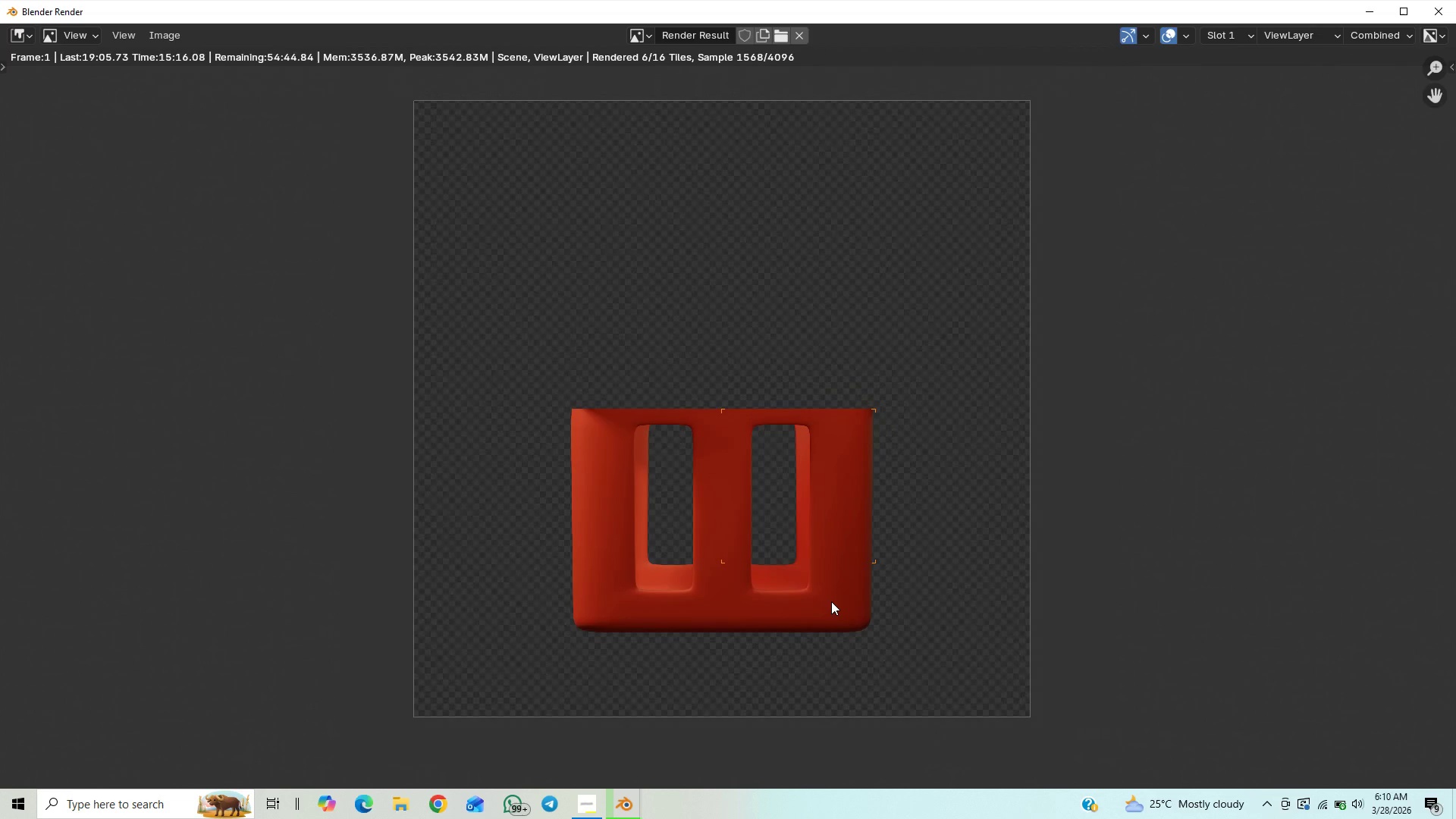 
mouse_move([1332, 771])
 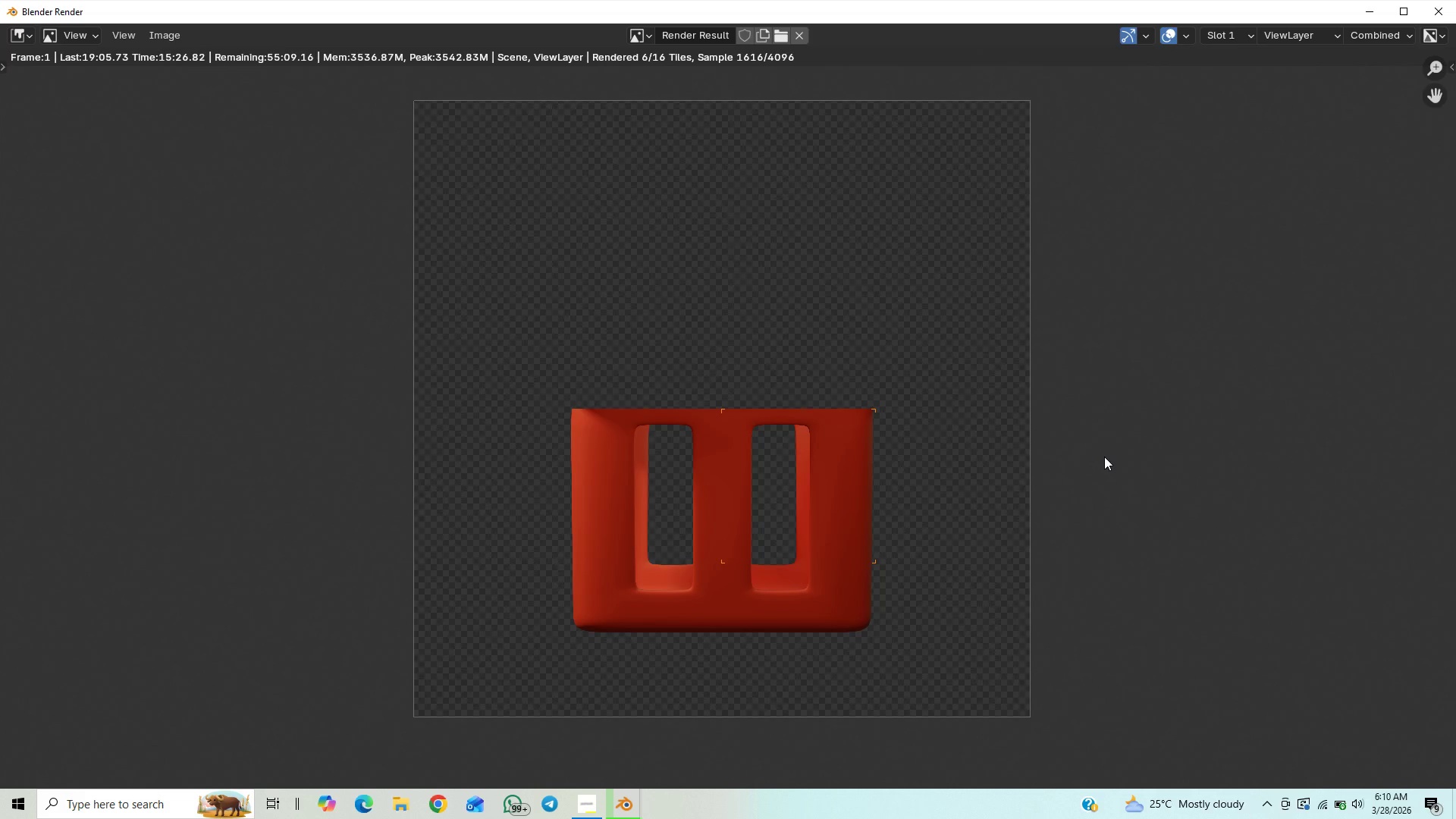 
wait(5.28)
 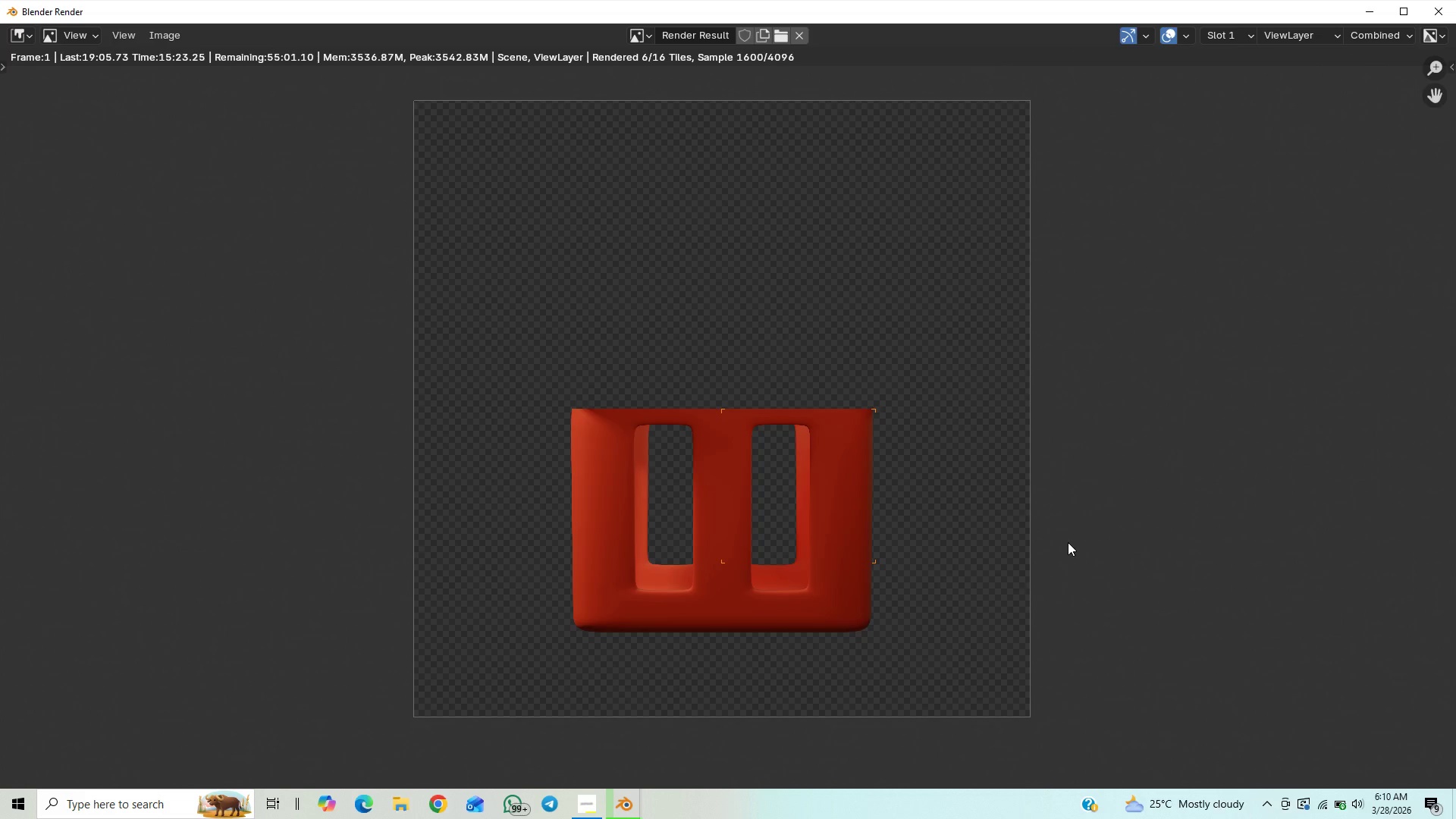 
scroll: coordinate [1102, 457], scroll_direction: down, amount: 1.0
 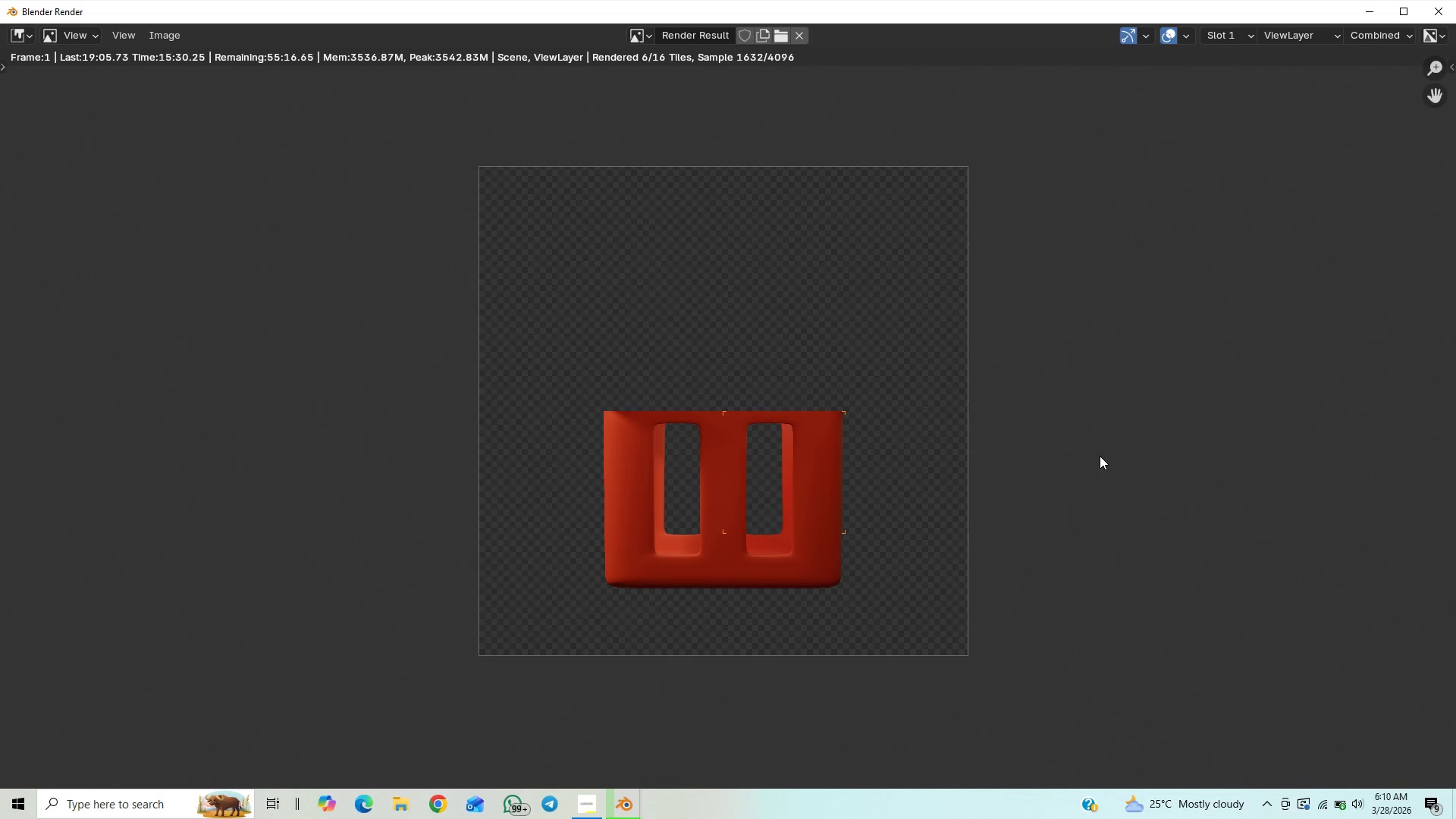 
scroll: coordinate [1099, 456], scroll_direction: up, amount: 1.0
 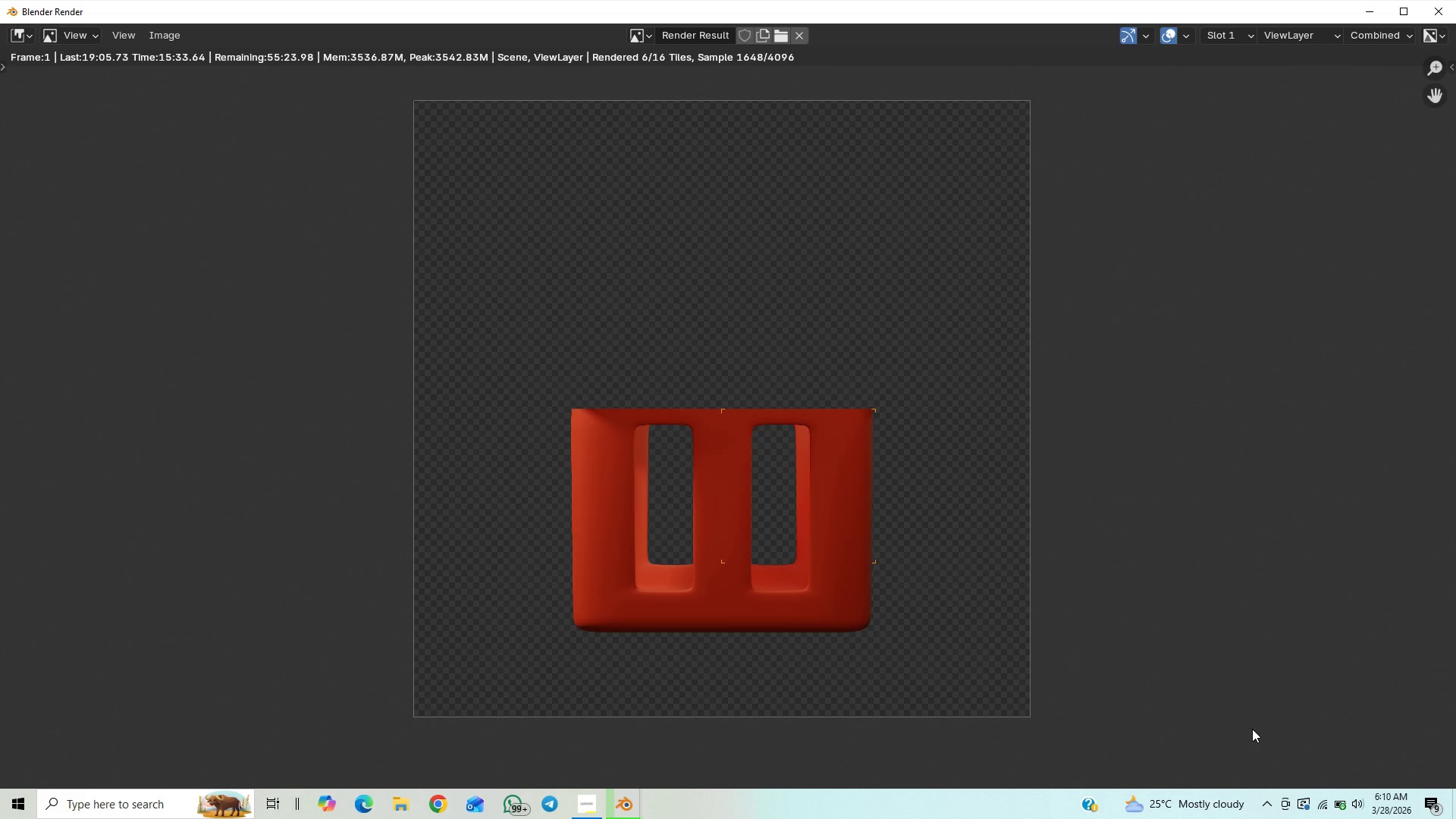 
mouse_move([1335, 795])
 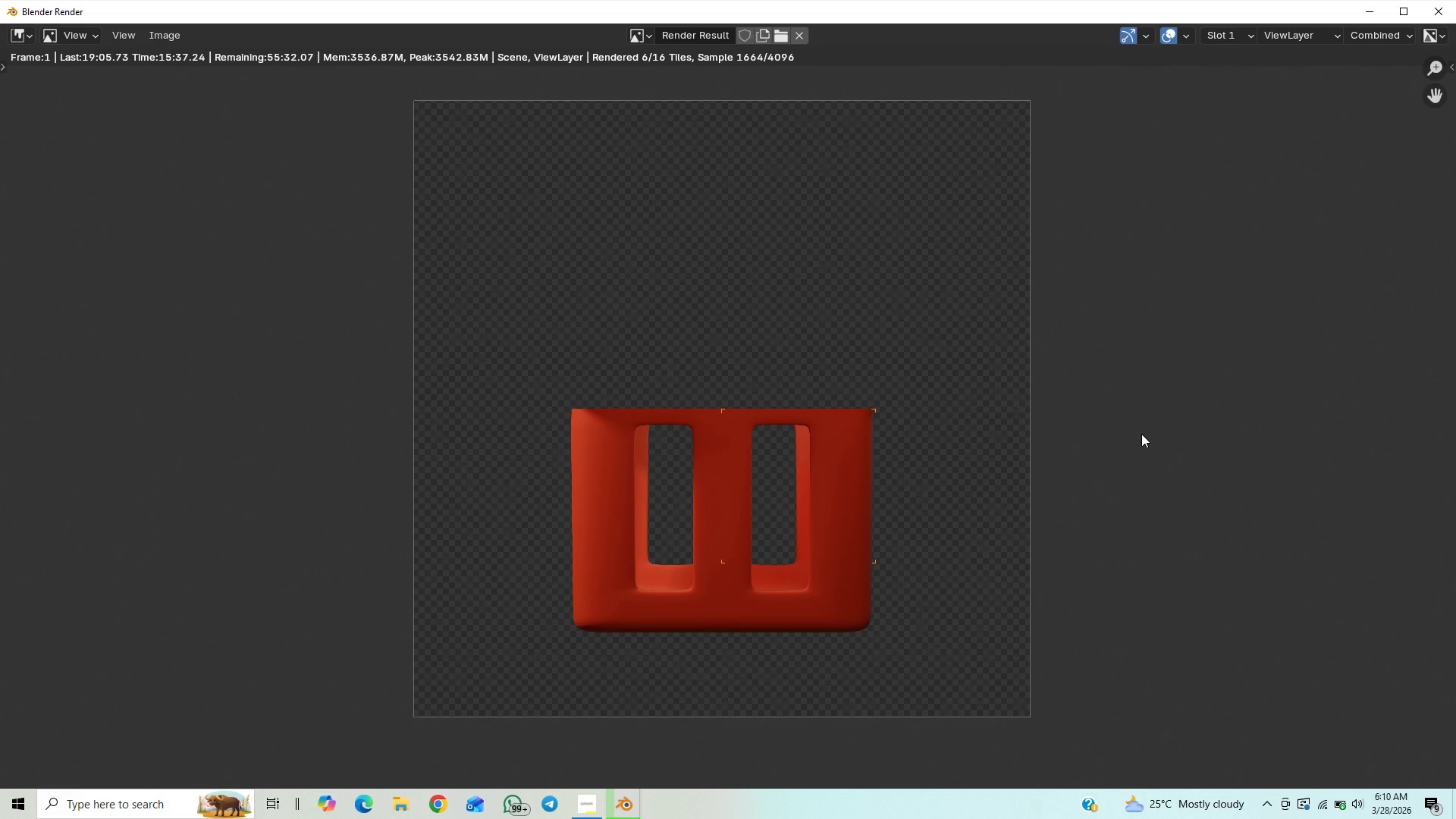 
wait(5.18)
 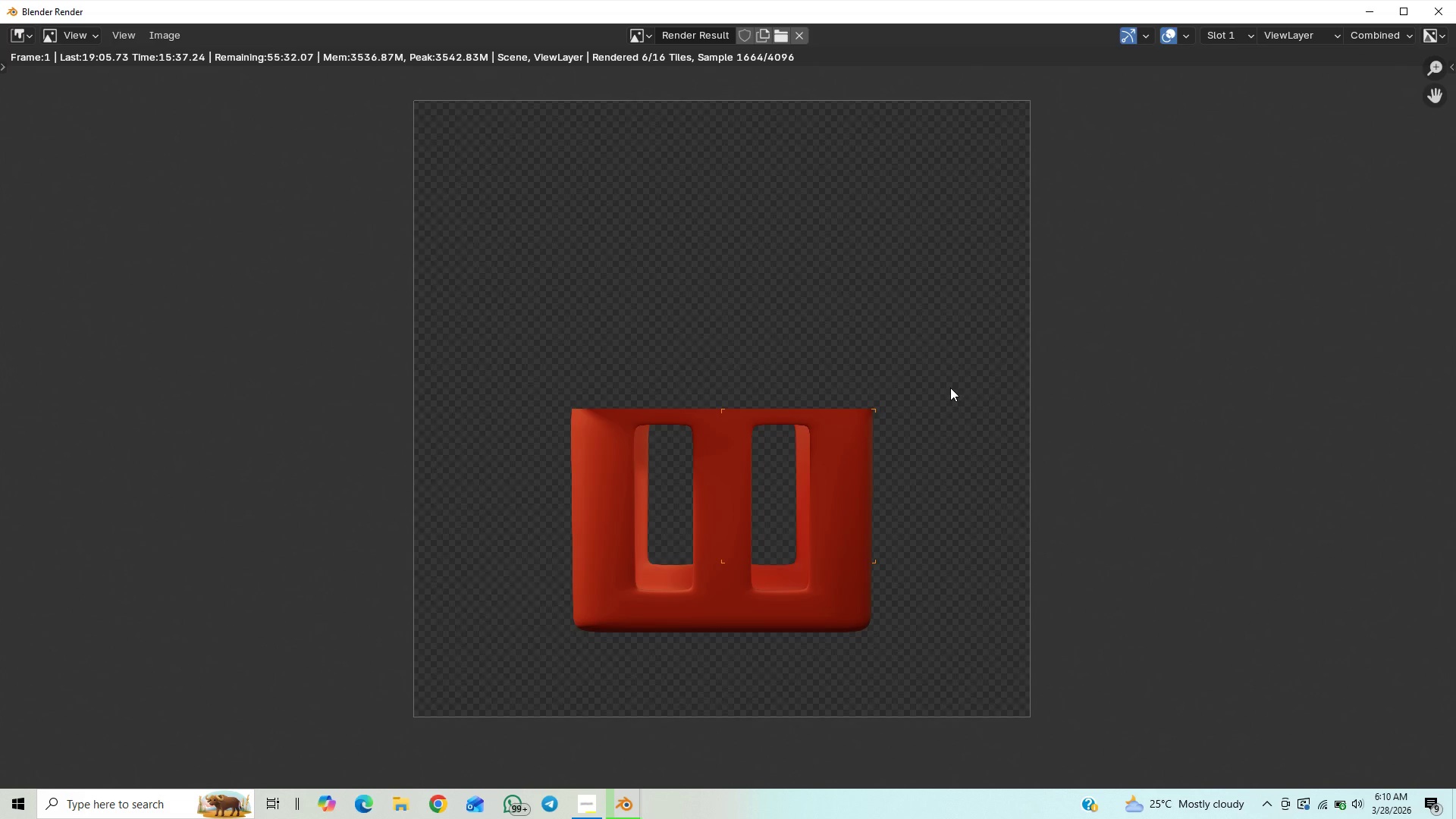 
scroll: coordinate [1141, 434], scroll_direction: down, amount: 1.0
 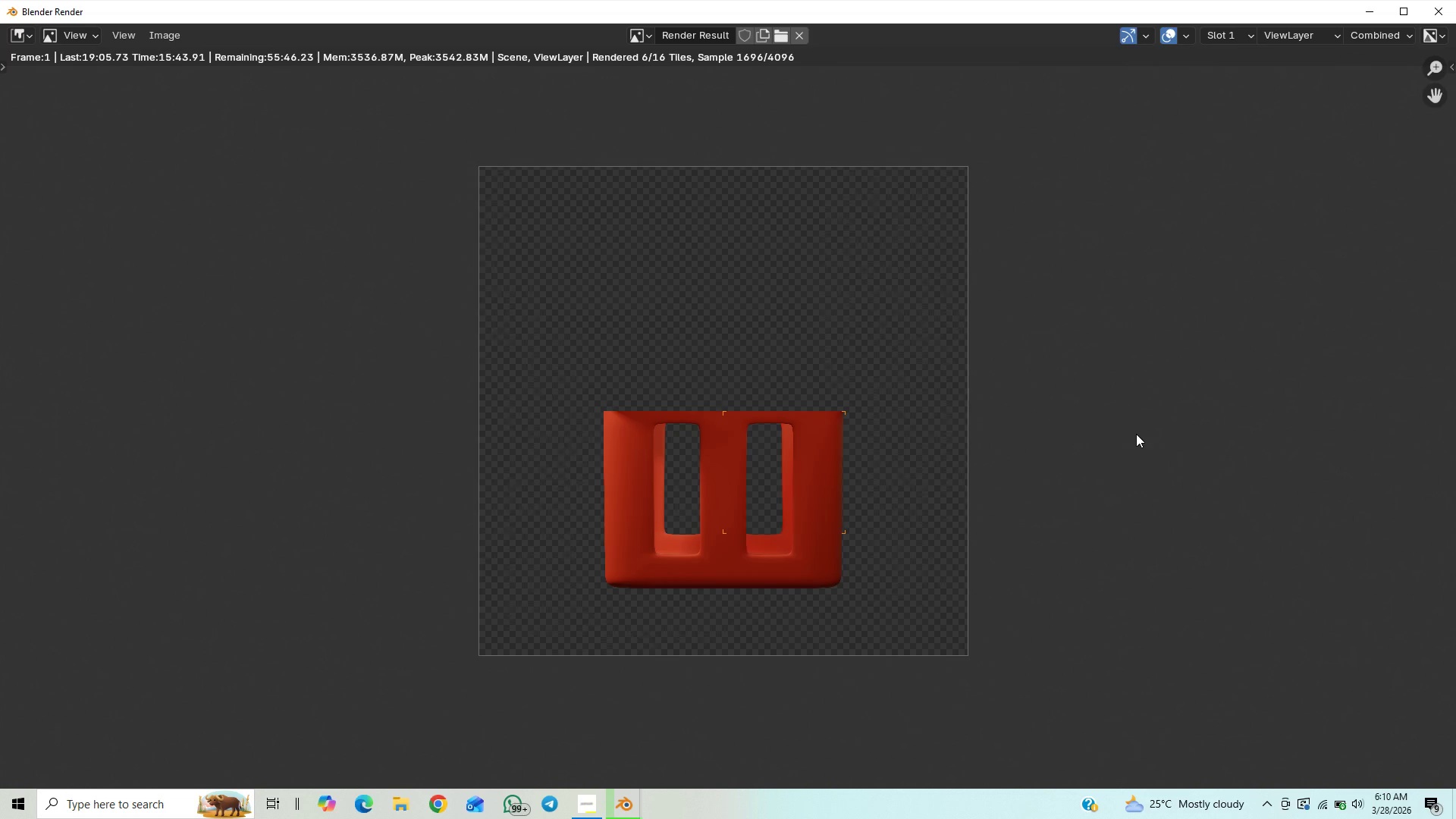 
wait(5.4)
 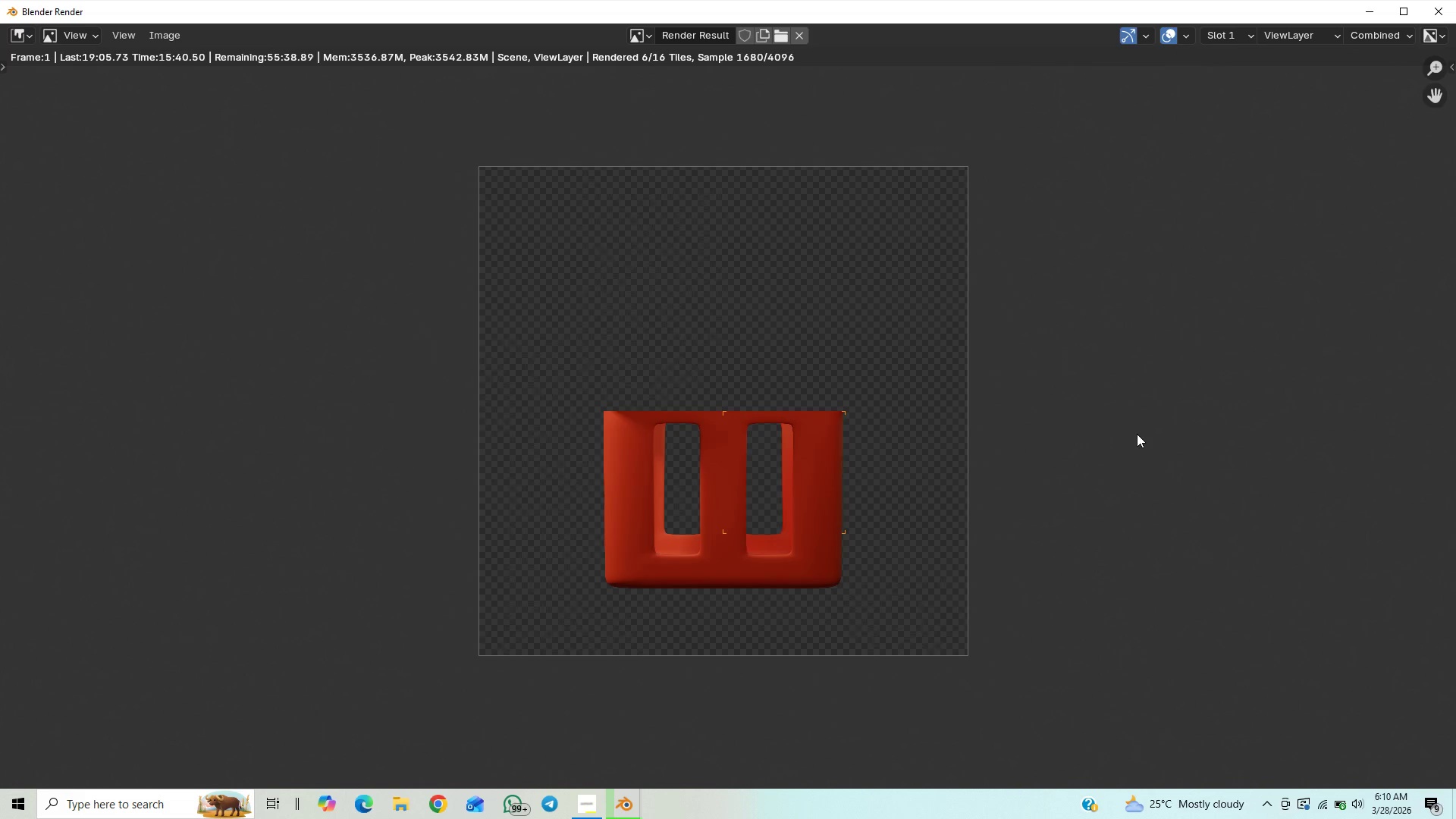 
scroll: coordinate [1134, 434], scroll_direction: up, amount: 1.0
 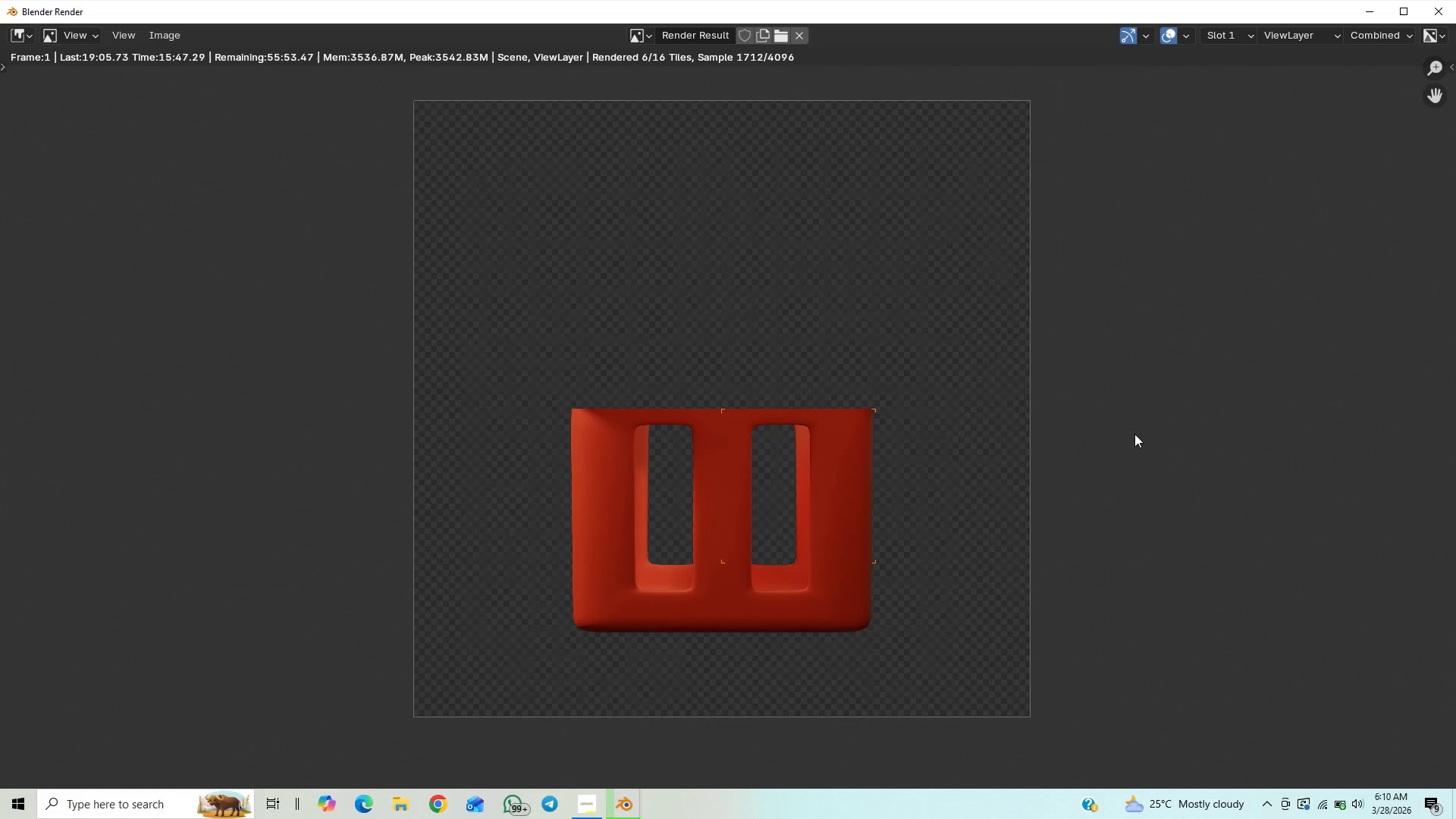 
scroll: coordinate [1134, 434], scroll_direction: down, amount: 3.0
 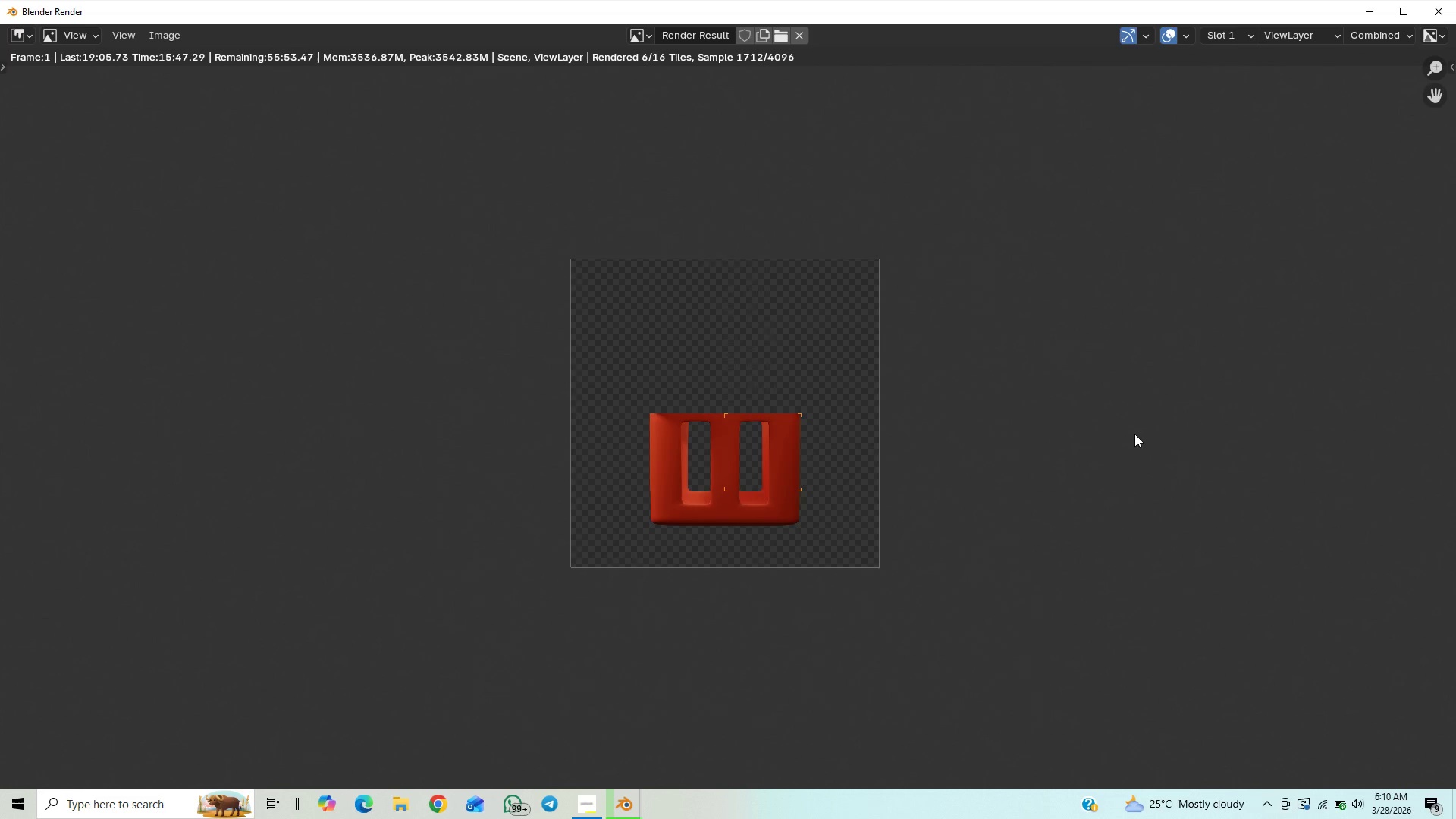 
scroll: coordinate [1122, 428], scroll_direction: up, amount: 3.0
 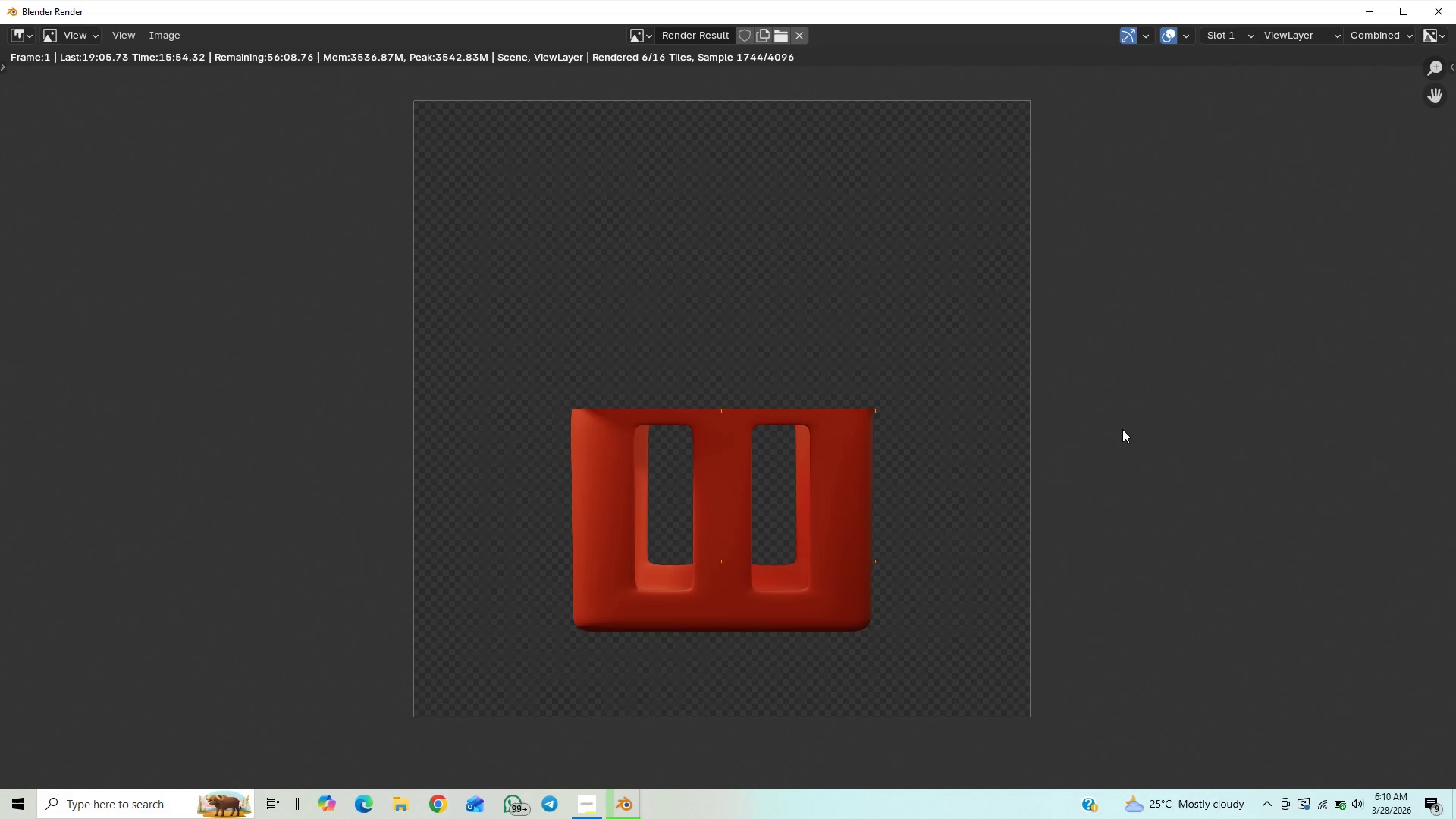 
scroll: coordinate [1122, 429], scroll_direction: down, amount: 1.0
 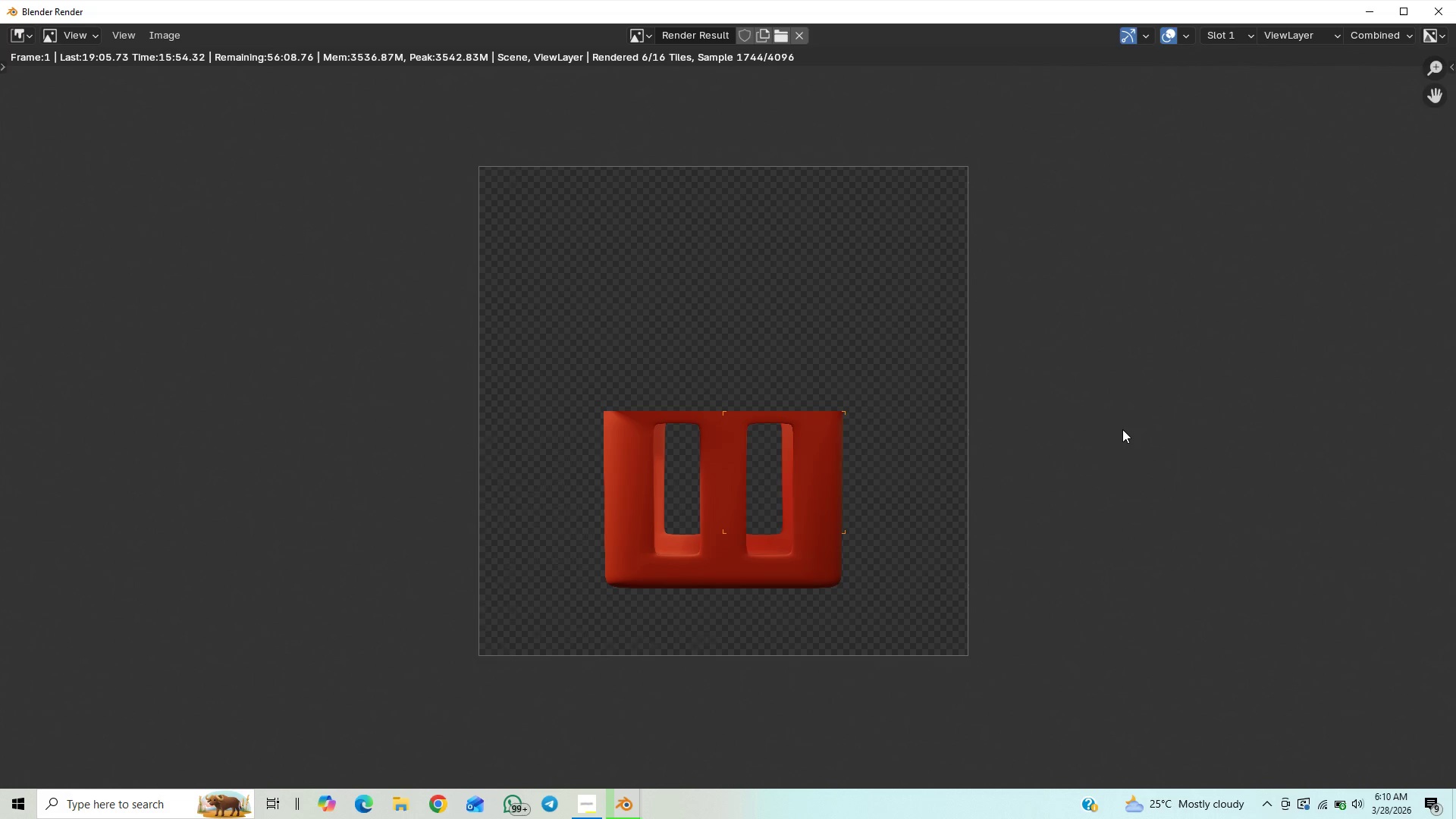 
scroll: coordinate [1122, 429], scroll_direction: up, amount: 1.0
 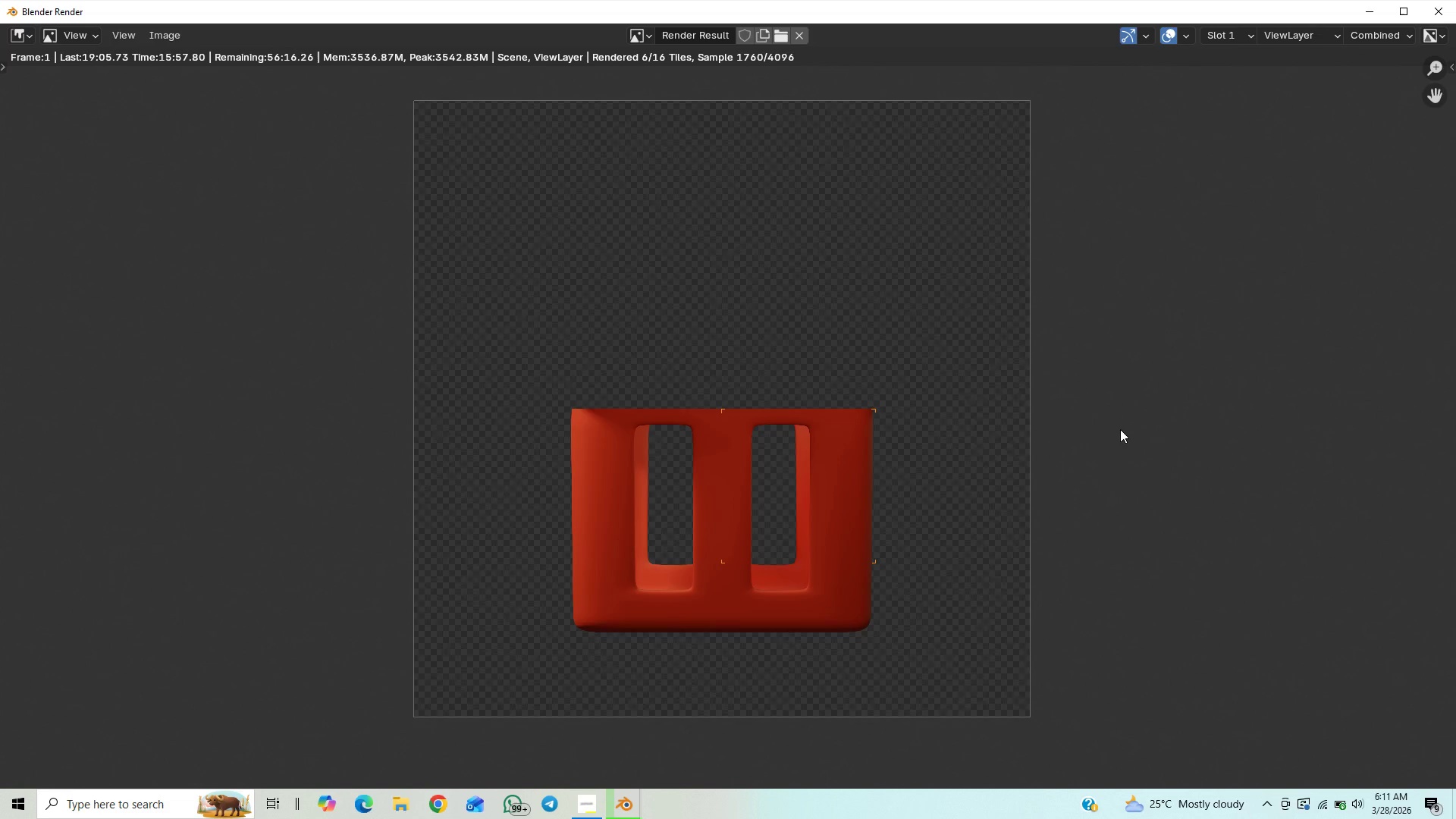 
scroll: coordinate [1120, 429], scroll_direction: down, amount: 1.0
 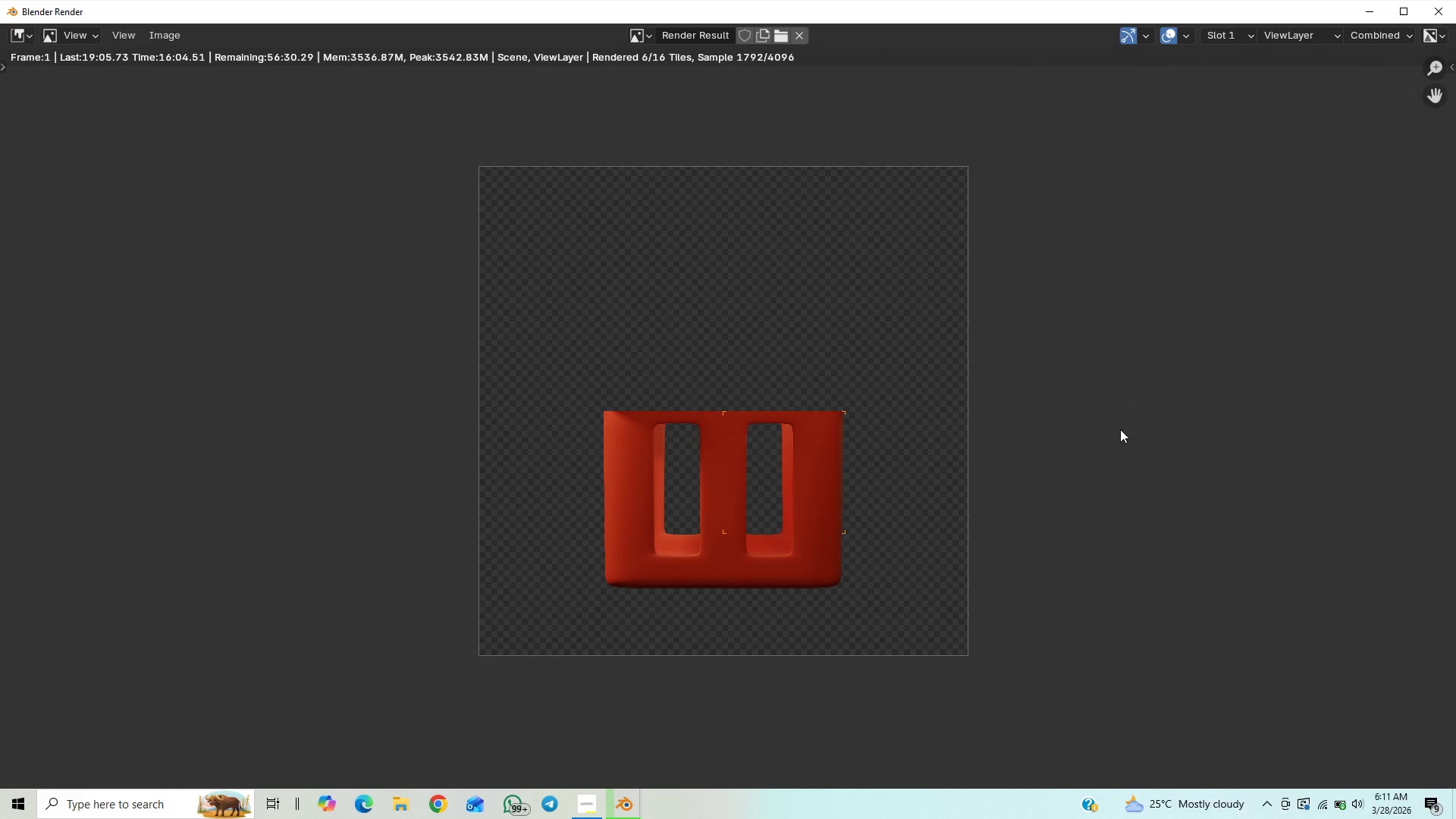 
scroll: coordinate [1120, 429], scroll_direction: up, amount: 1.0
 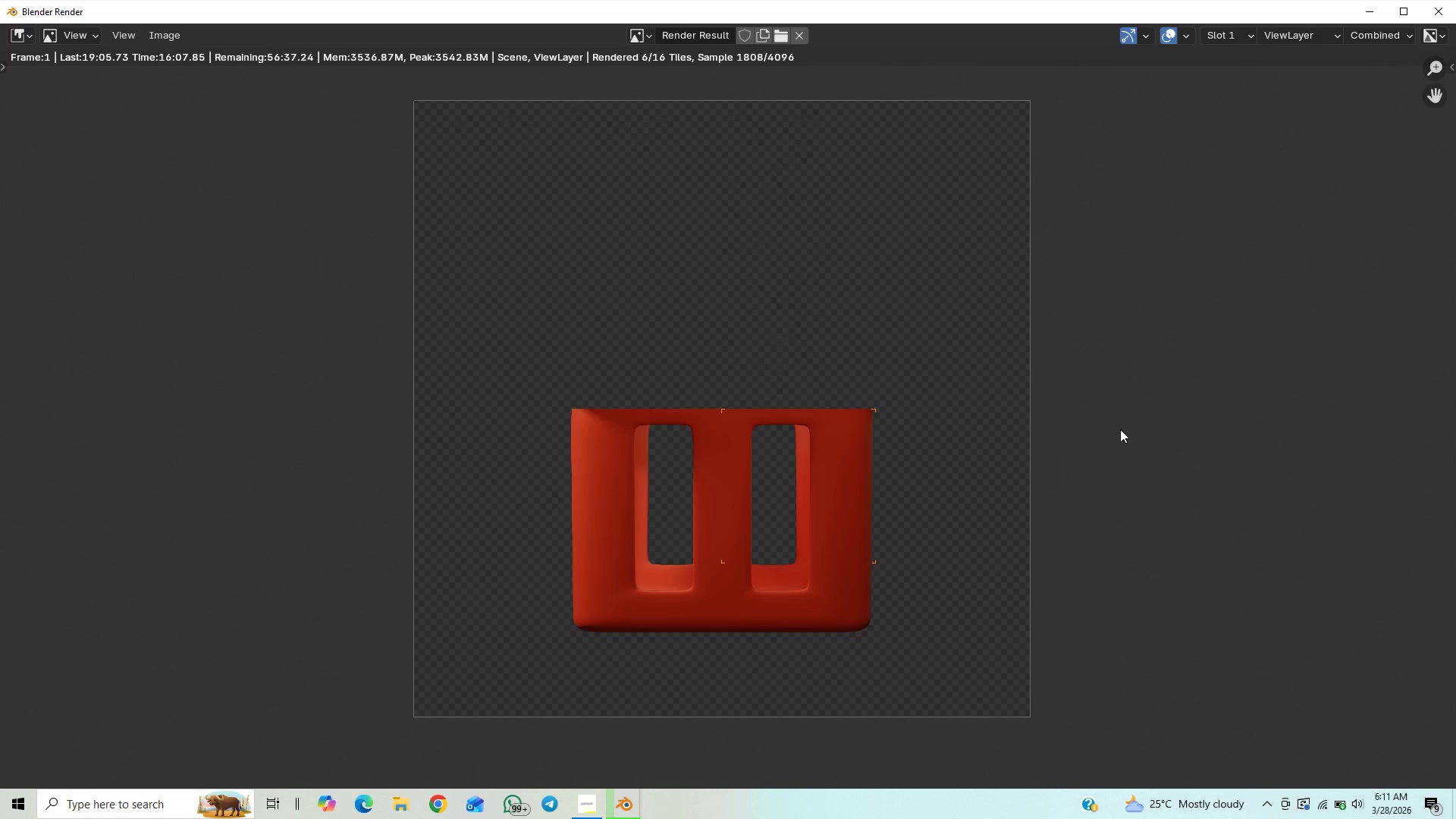 
scroll: coordinate [1120, 429], scroll_direction: down, amount: 1.0
 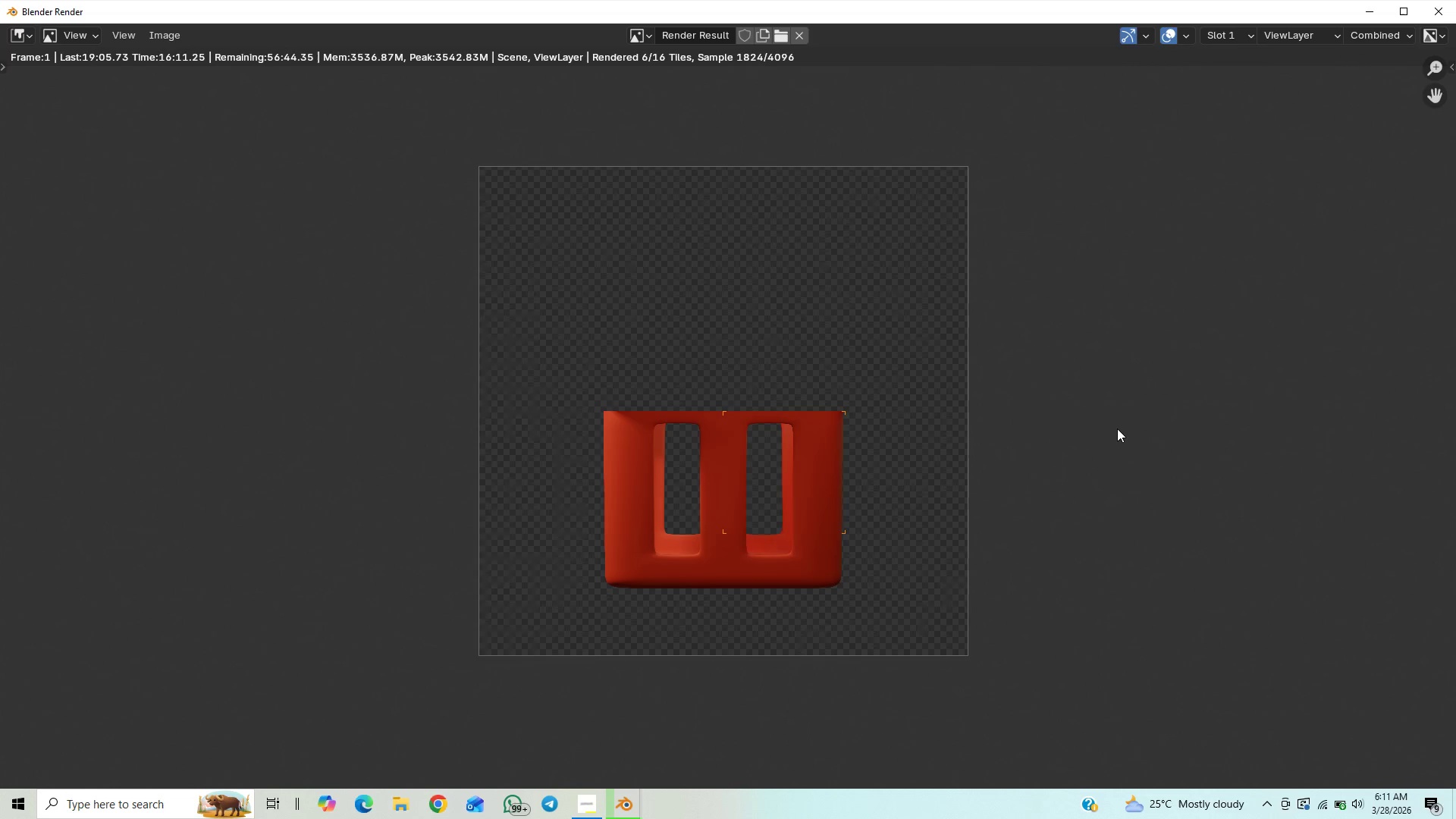 
scroll: coordinate [1117, 428], scroll_direction: up, amount: 1.0
 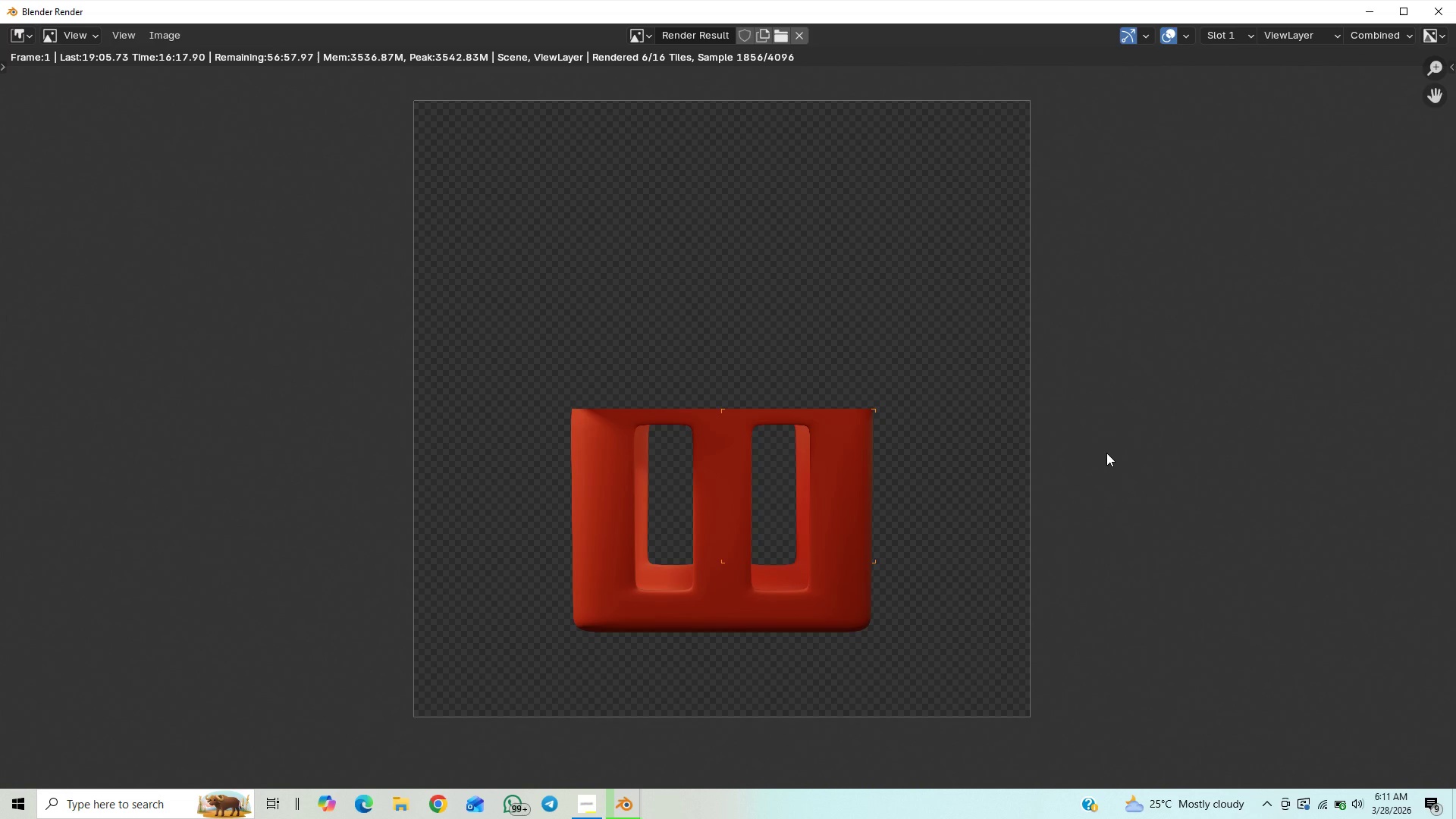 
wait(6.92)
 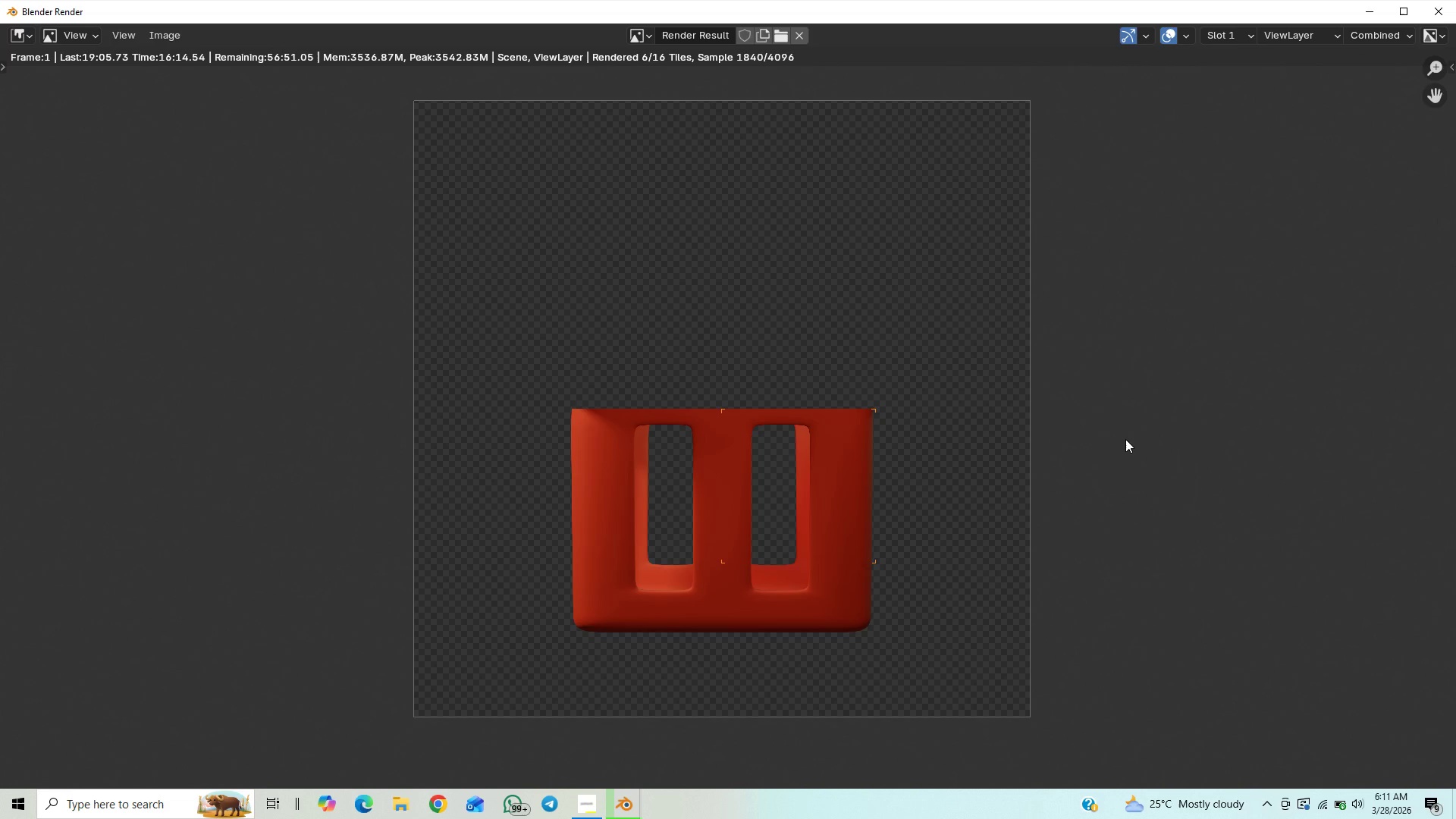 
scroll: coordinate [1106, 453], scroll_direction: down, amount: 2.0
 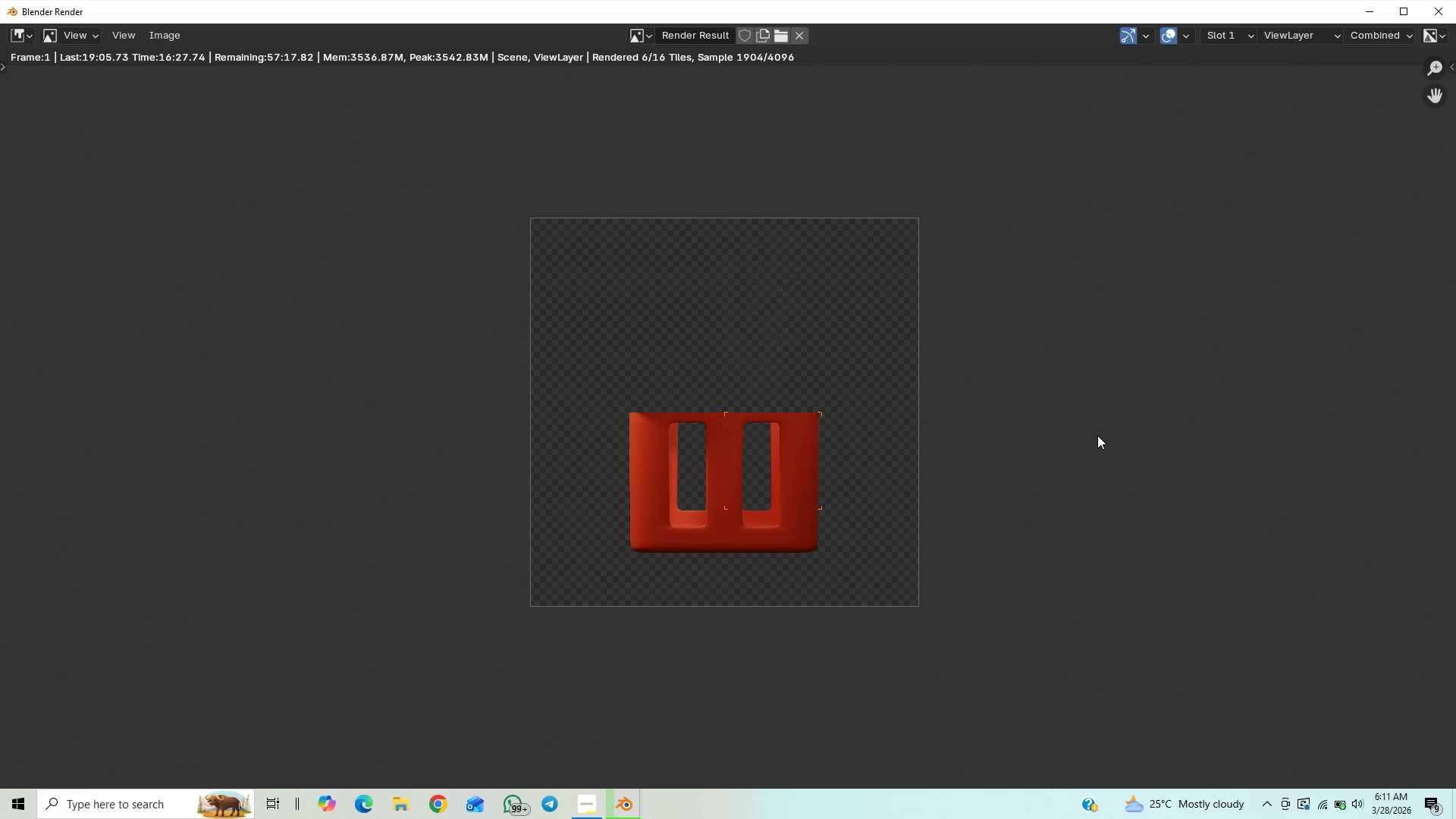 
wait(13.68)
 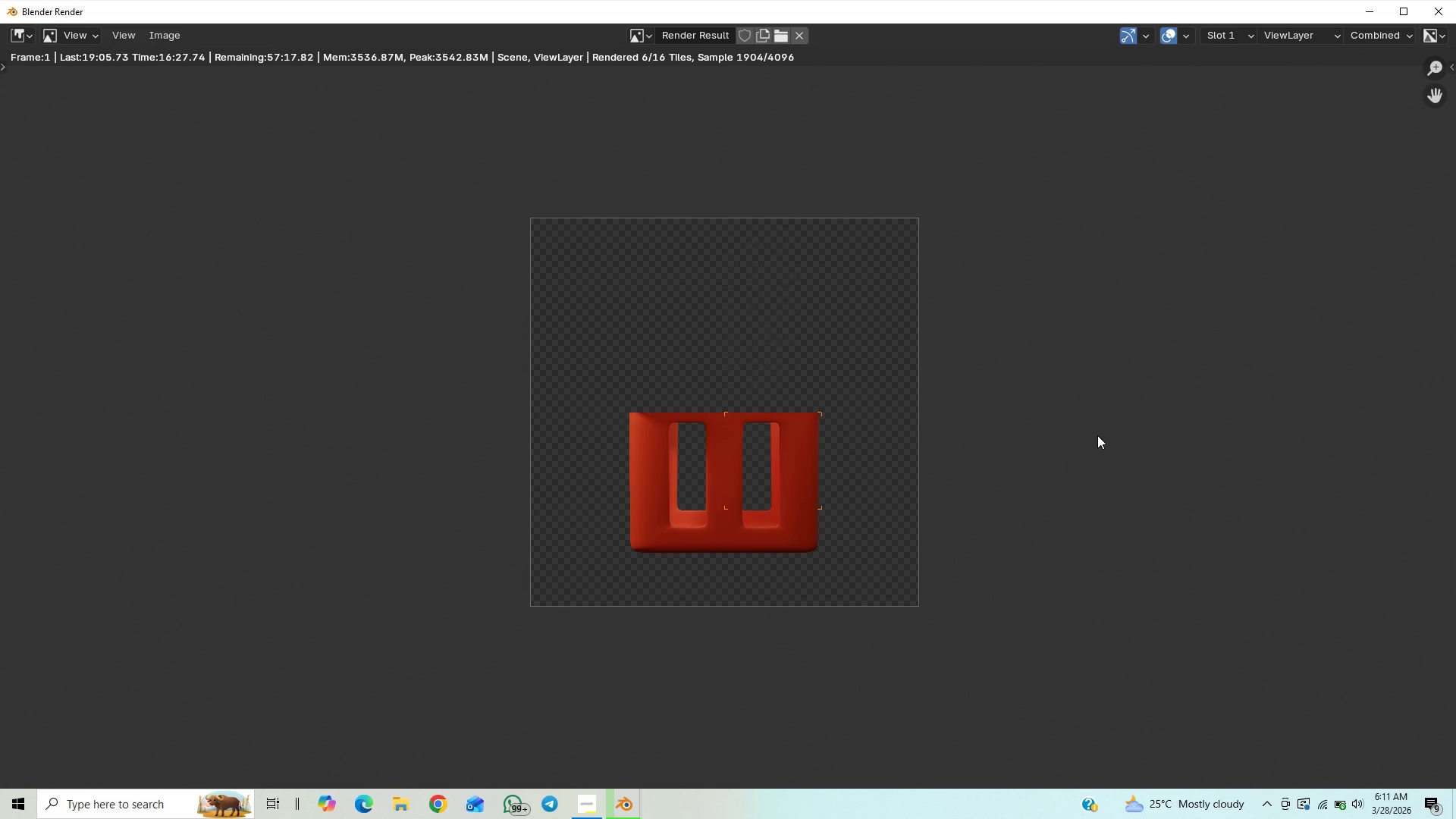 
scroll: coordinate [1098, 436], scroll_direction: up, amount: 1.0
 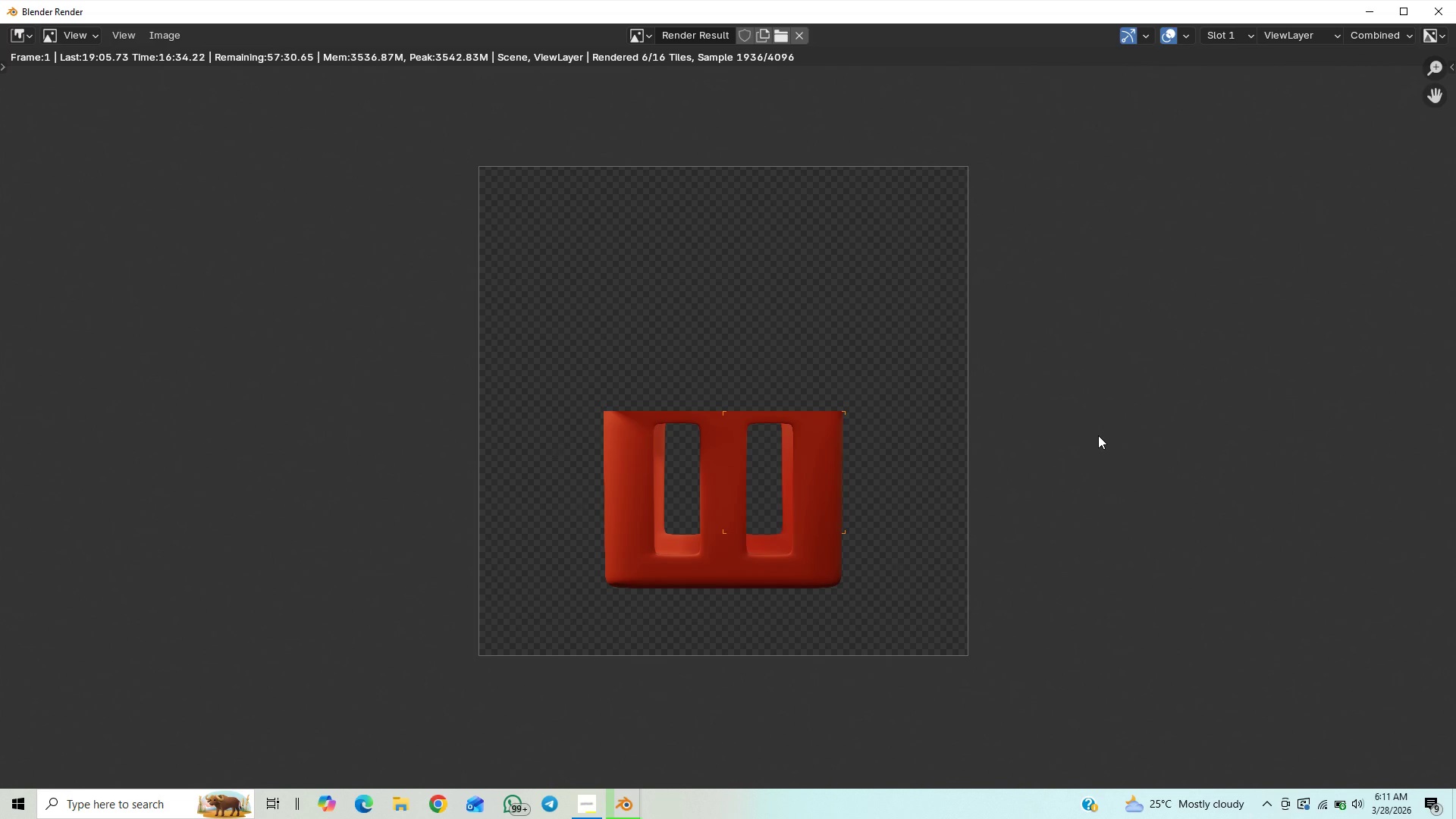 
scroll: coordinate [1098, 435], scroll_direction: down, amount: 9.0
 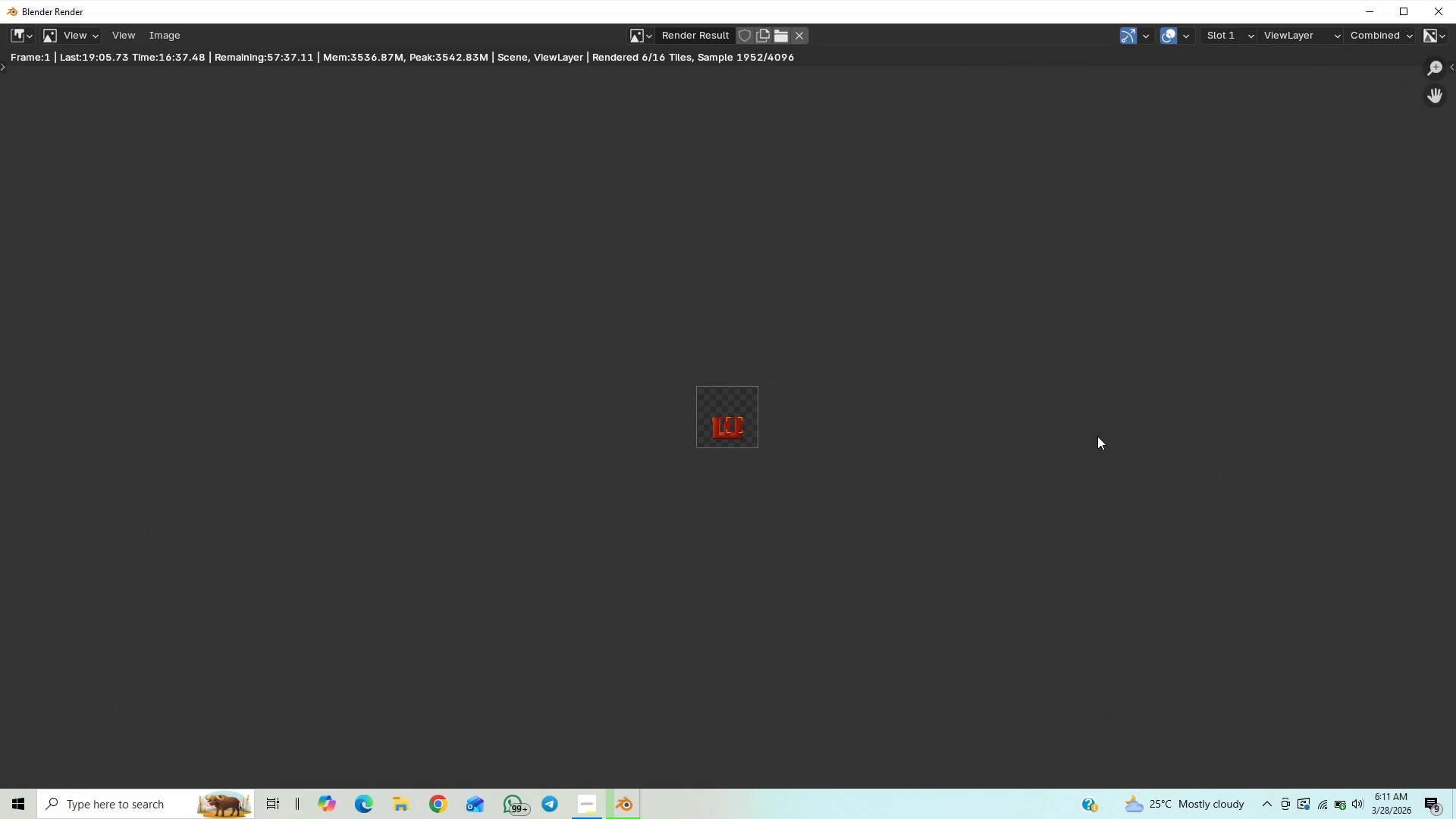 
scroll: coordinate [1097, 435], scroll_direction: up, amount: 8.0
 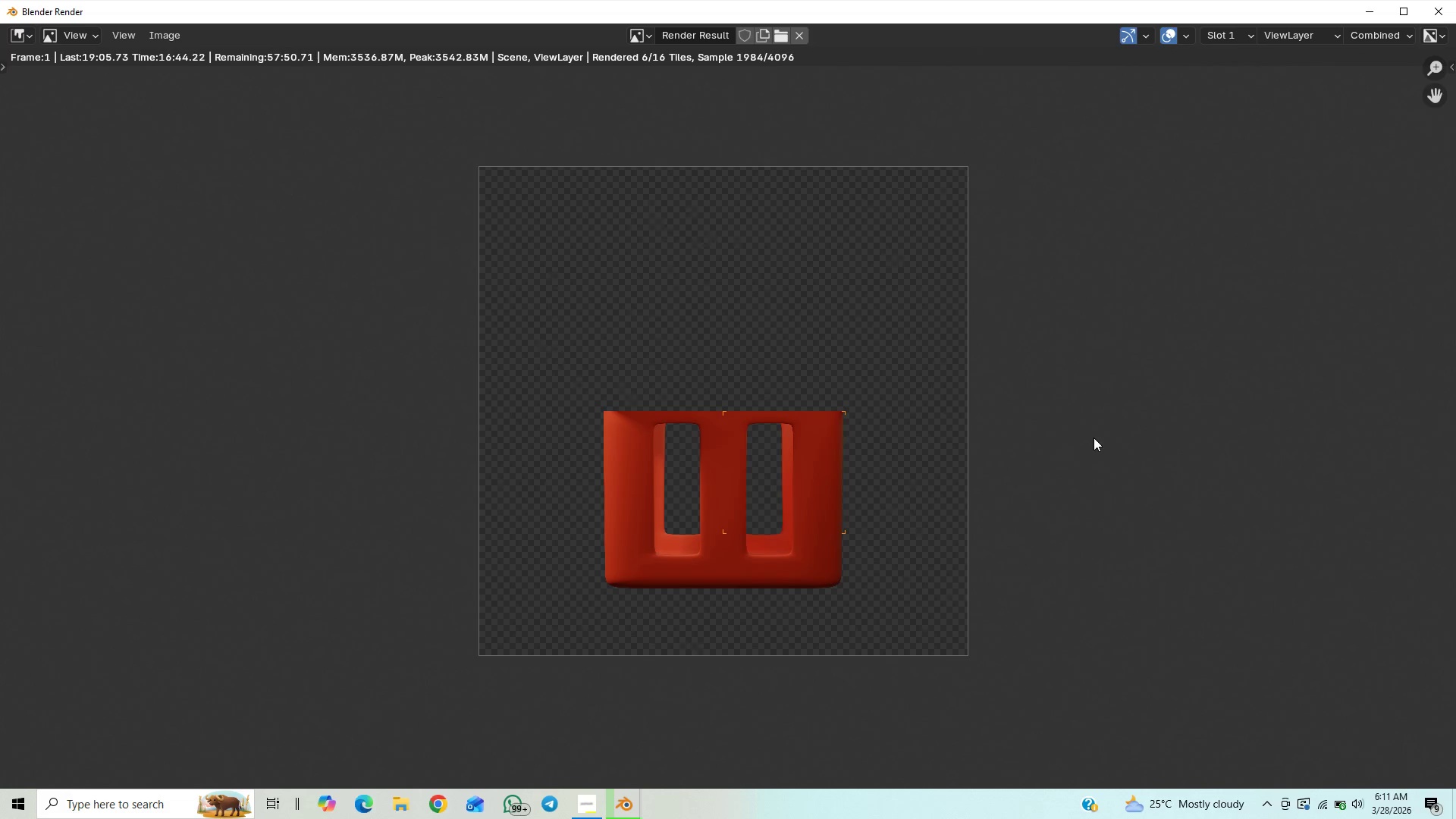 
scroll: coordinate [1090, 441], scroll_direction: down, amount: 8.0
 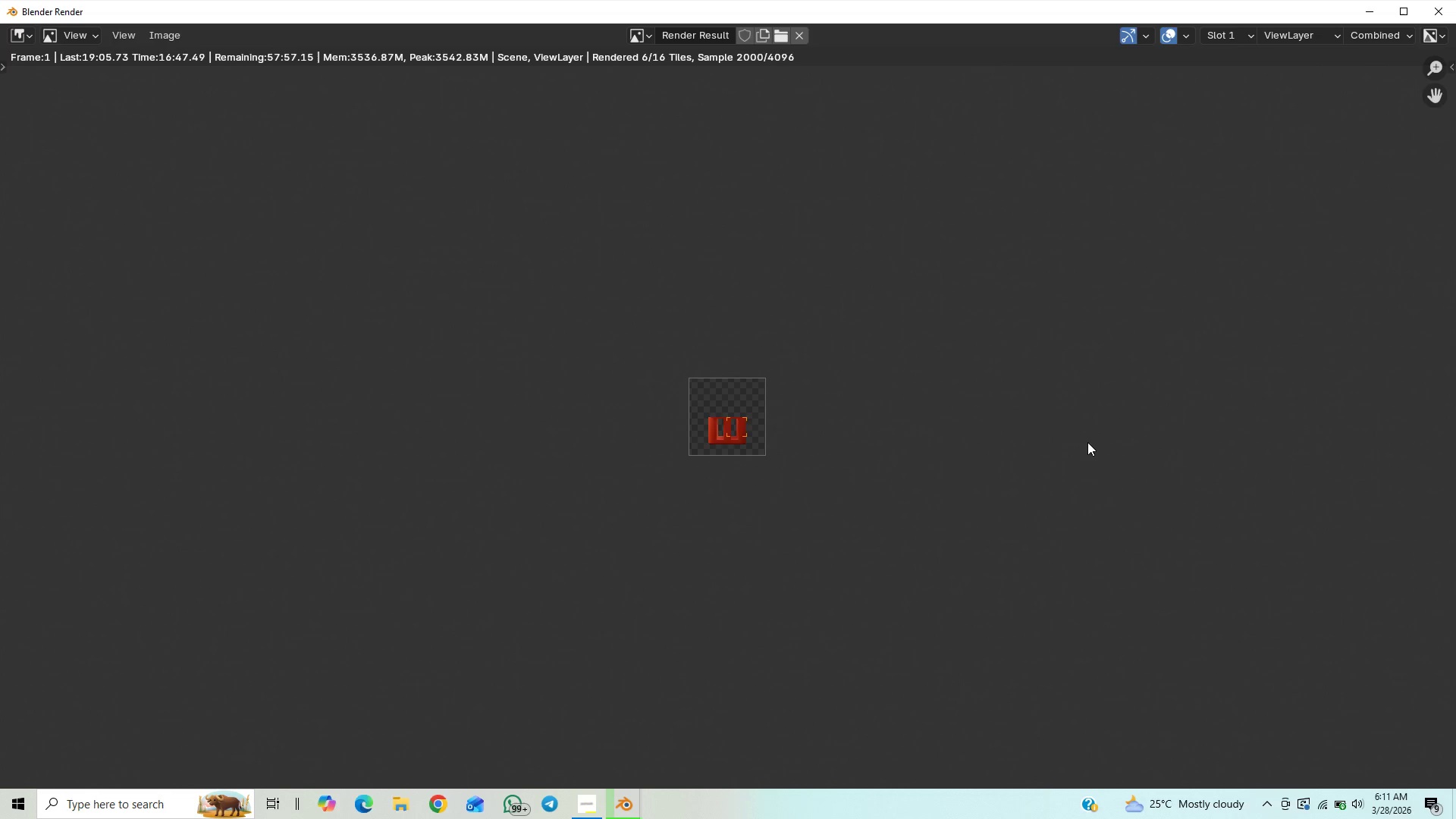 
scroll: coordinate [1087, 442], scroll_direction: up, amount: 11.0
 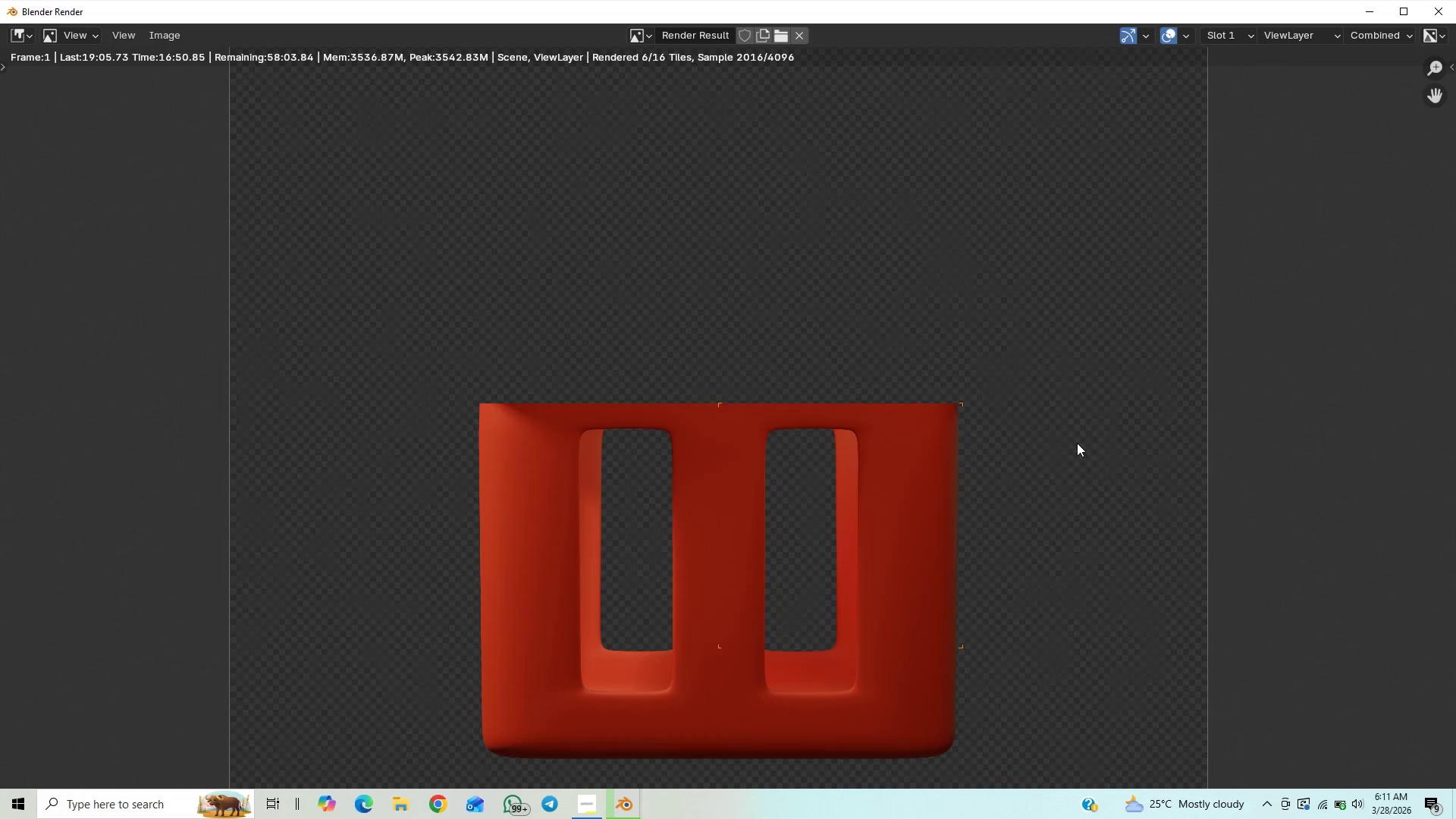 
scroll: coordinate [1075, 444], scroll_direction: down, amount: 2.0
 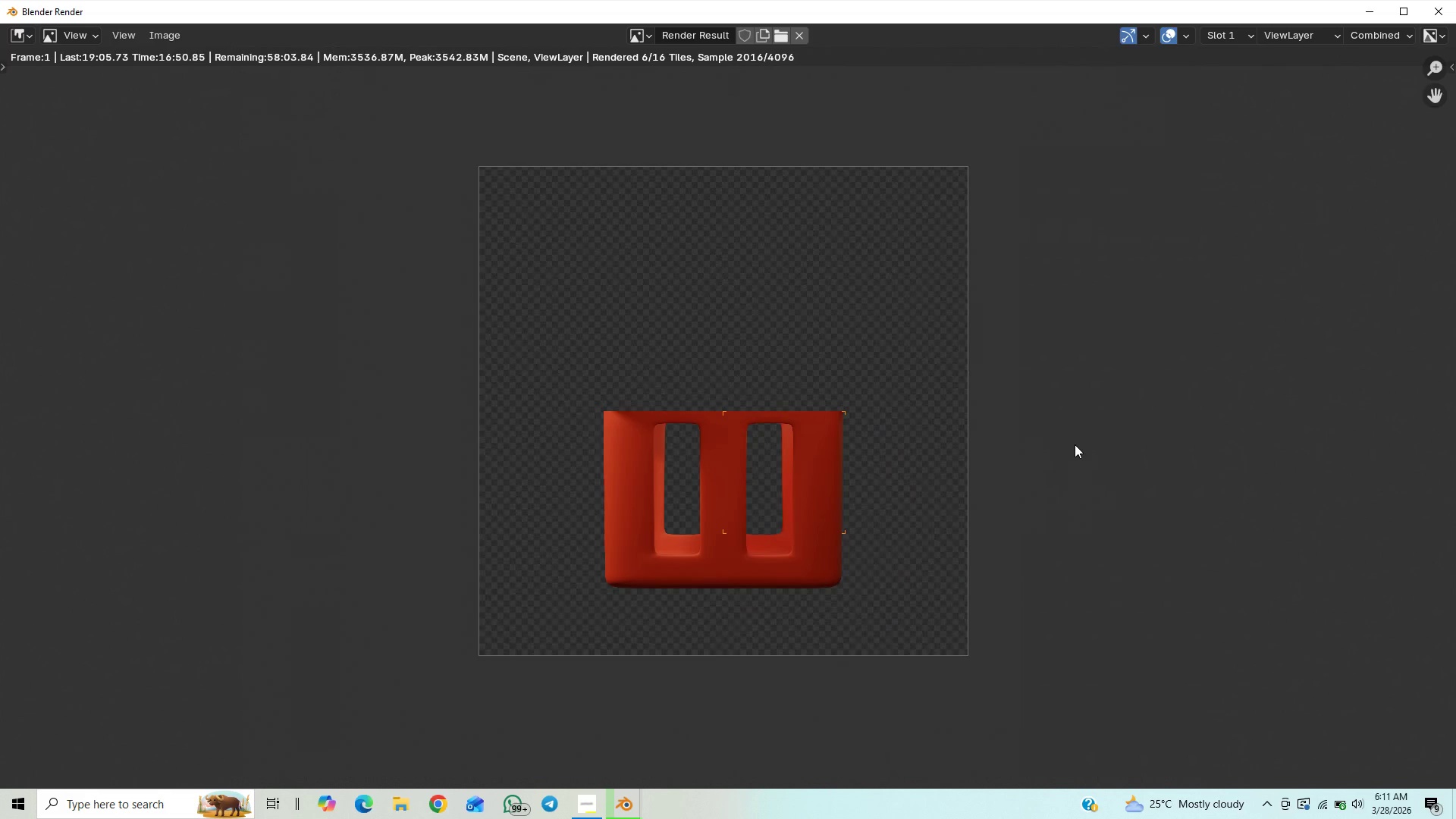 
scroll: coordinate [1075, 444], scroll_direction: up, amount: 1.0
 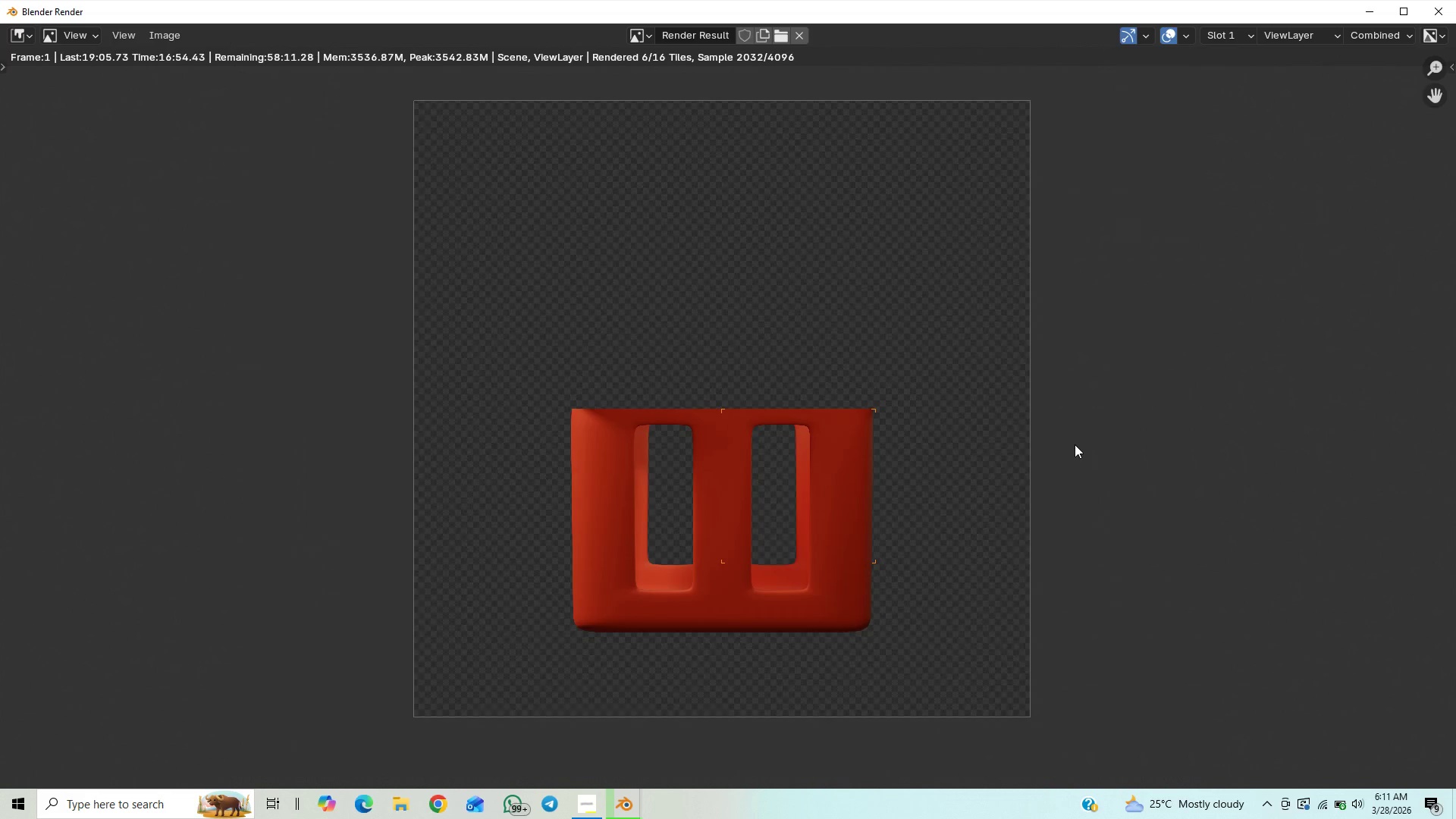 
scroll: coordinate [1075, 444], scroll_direction: down, amount: 17.0
 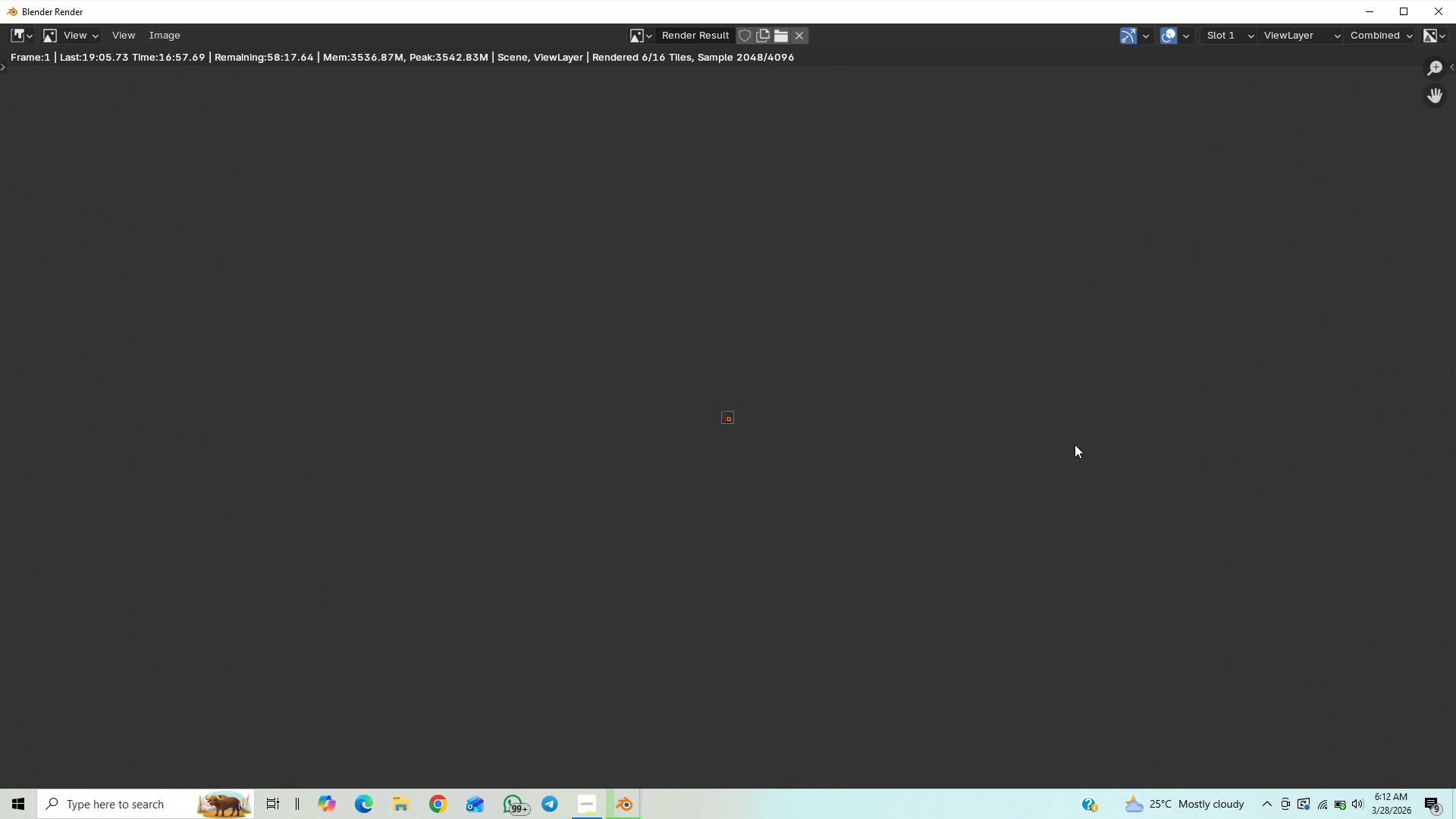 
scroll: coordinate [1075, 444], scroll_direction: up, amount: 18.0
 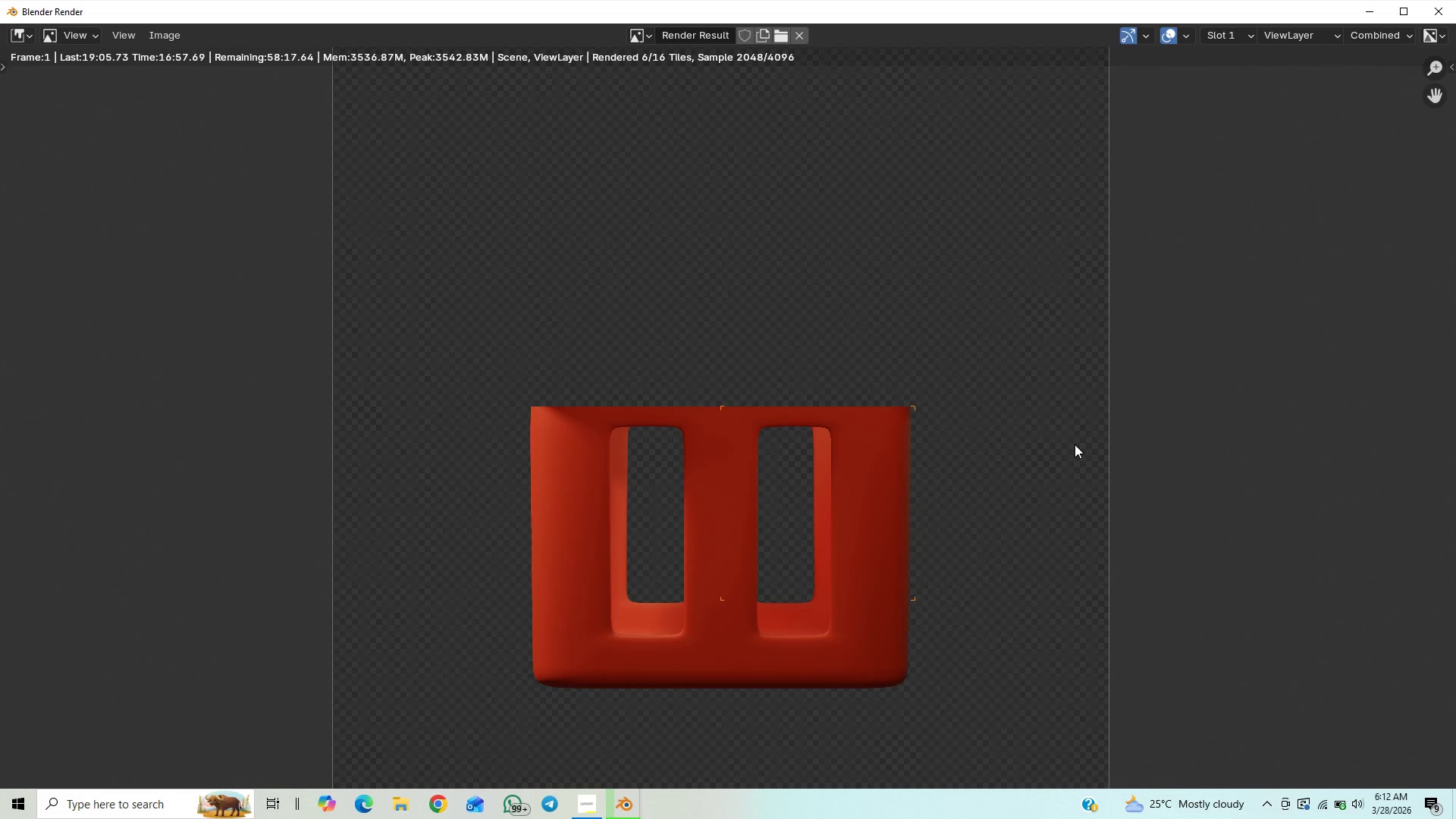 
scroll: coordinate [1075, 444], scroll_direction: down, amount: 3.0
 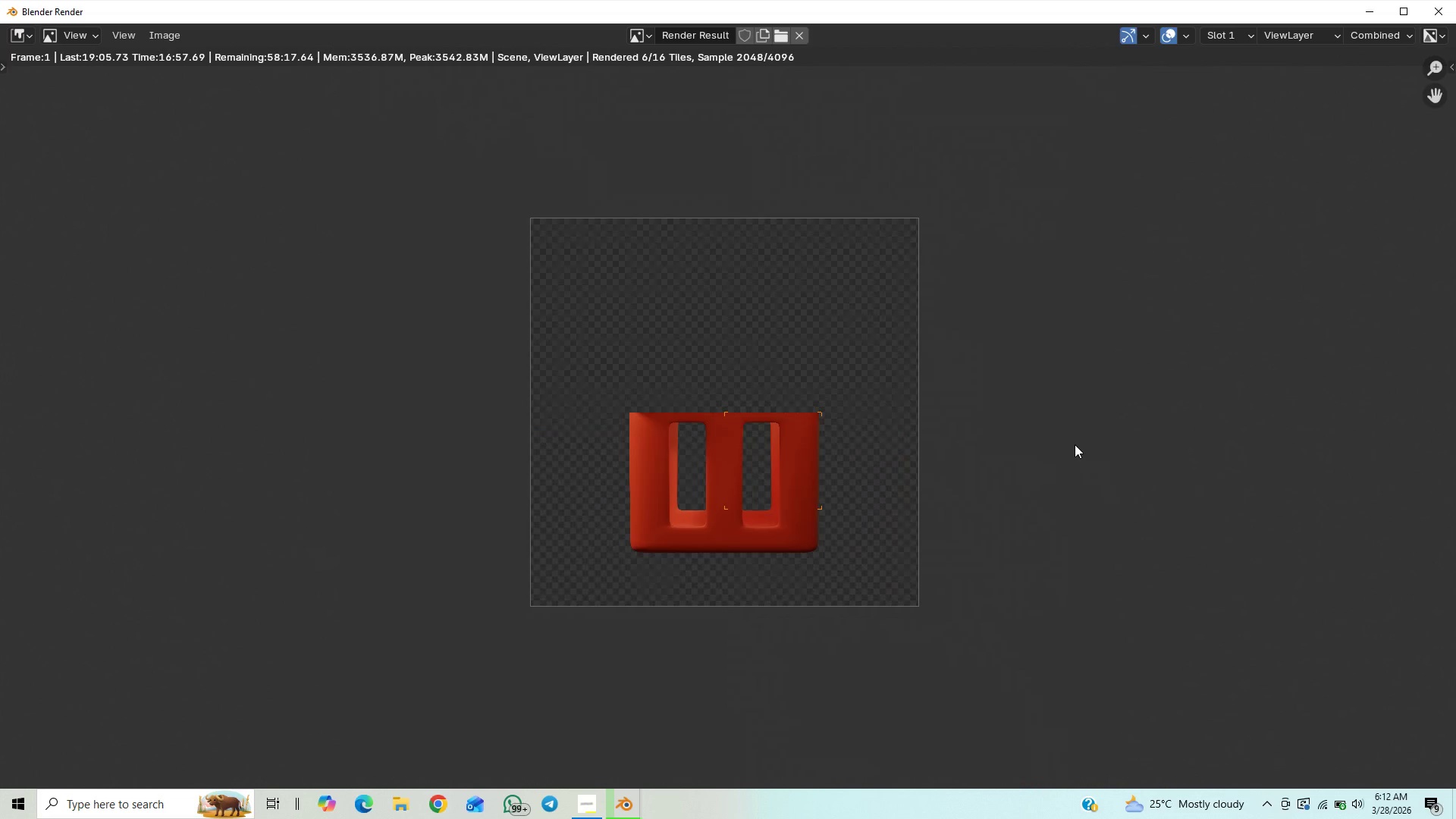 
scroll: coordinate [1075, 444], scroll_direction: up, amount: 5.0
 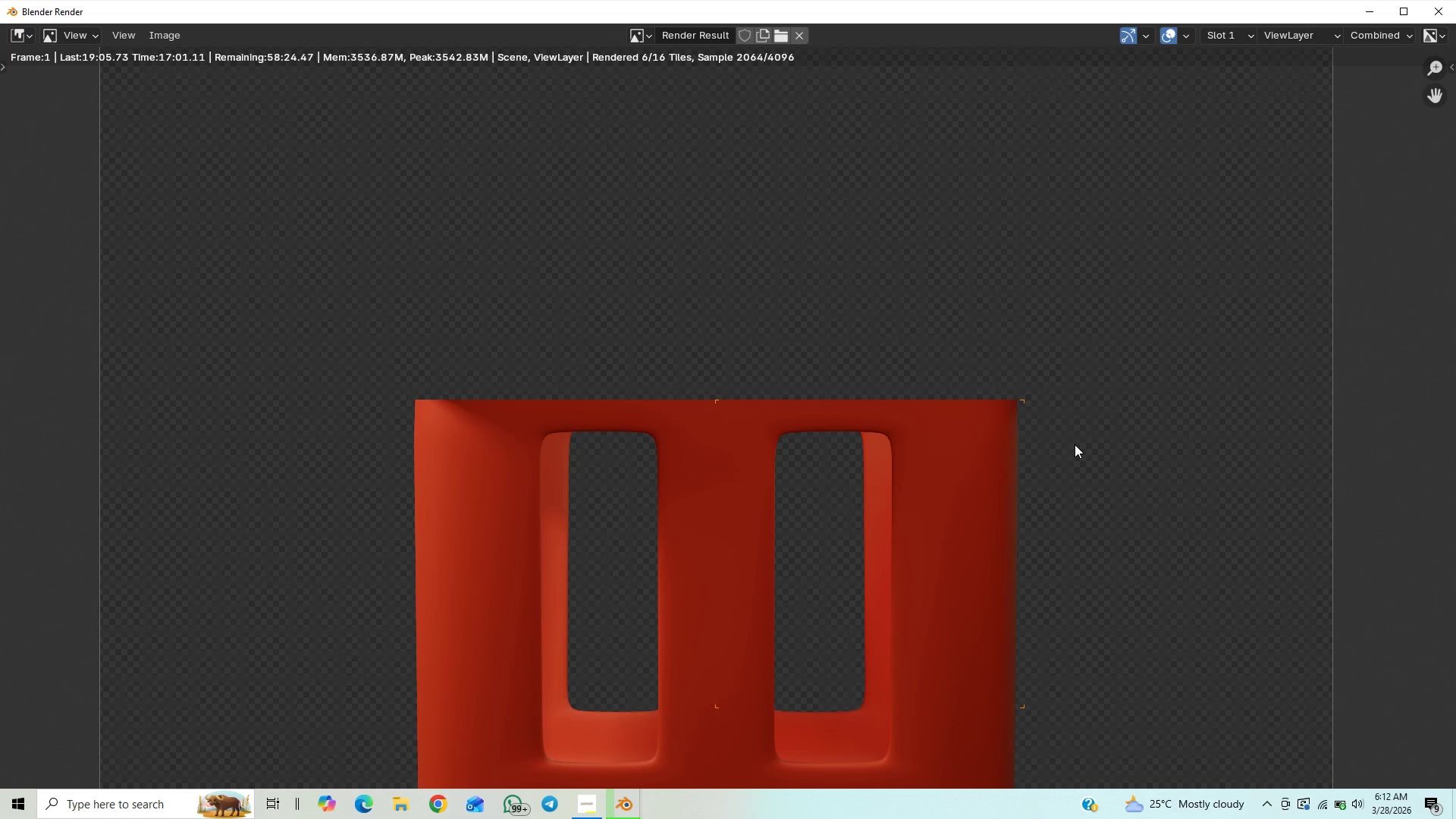 
scroll: coordinate [1075, 444], scroll_direction: down, amount: 12.0
 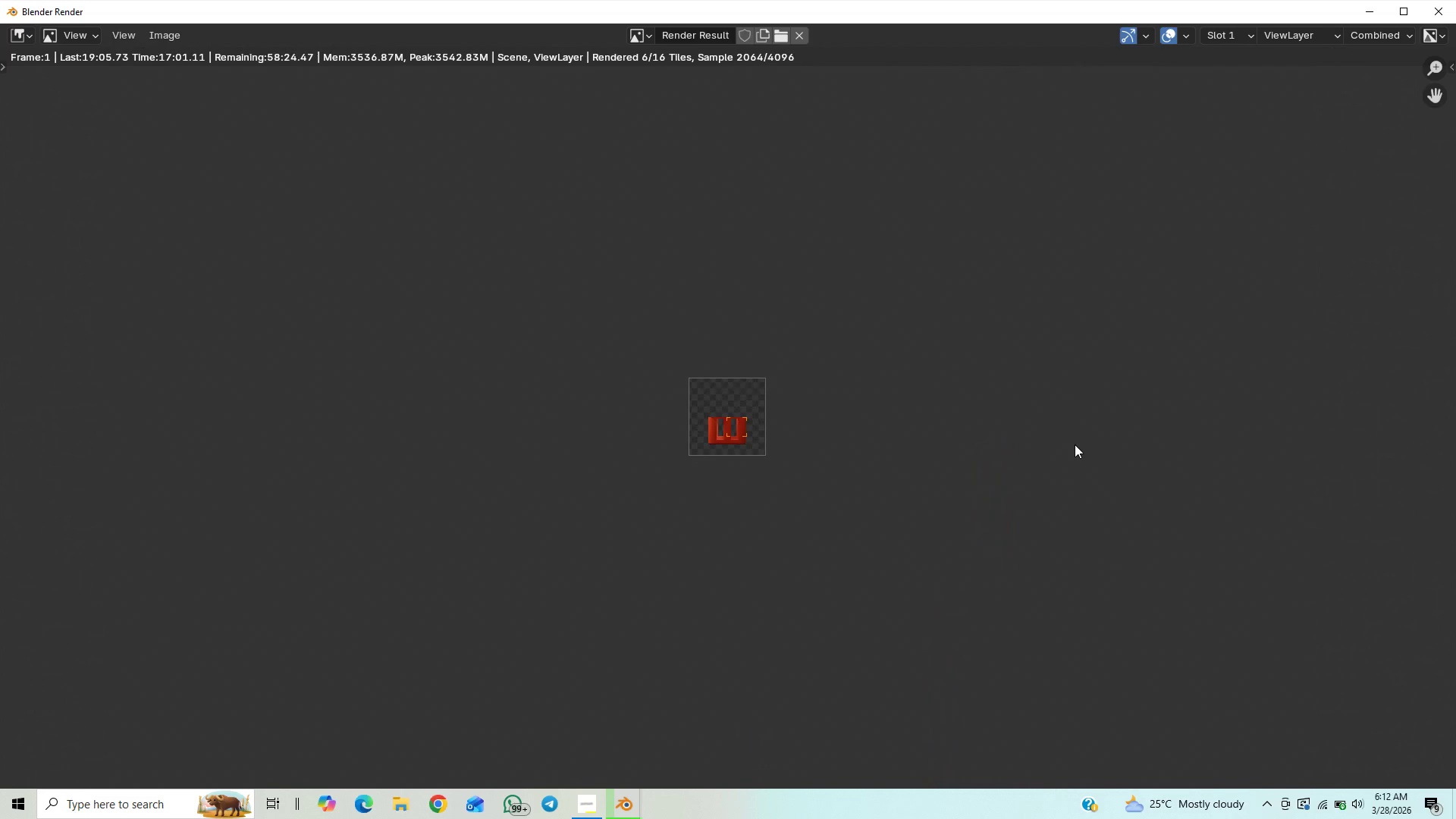 
scroll: coordinate [1075, 444], scroll_direction: up, amount: 10.0
 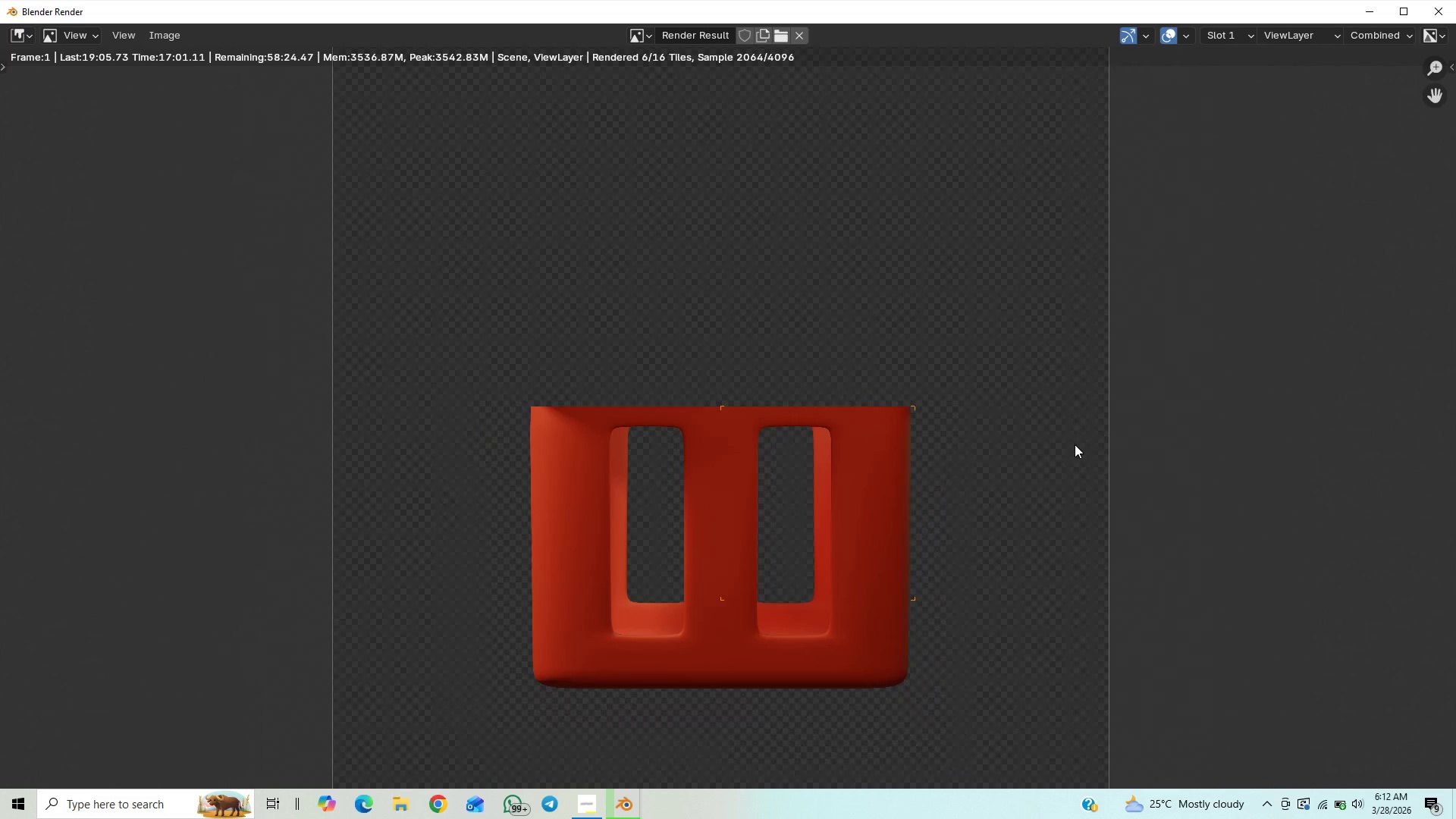 
scroll: coordinate [1075, 443], scroll_direction: down, amount: 2.0
 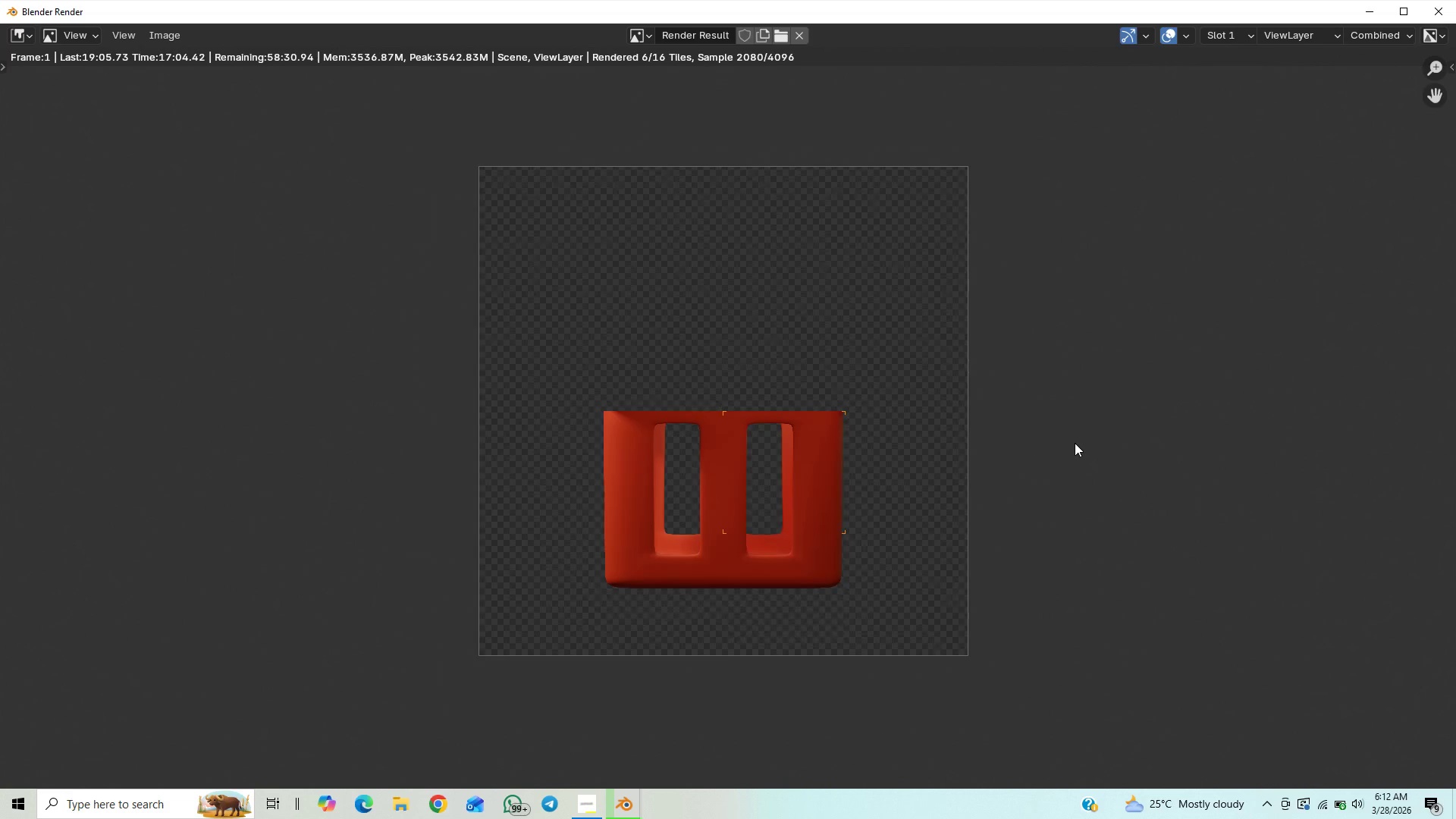 
scroll: coordinate [1075, 443], scroll_direction: up, amount: 1.0
 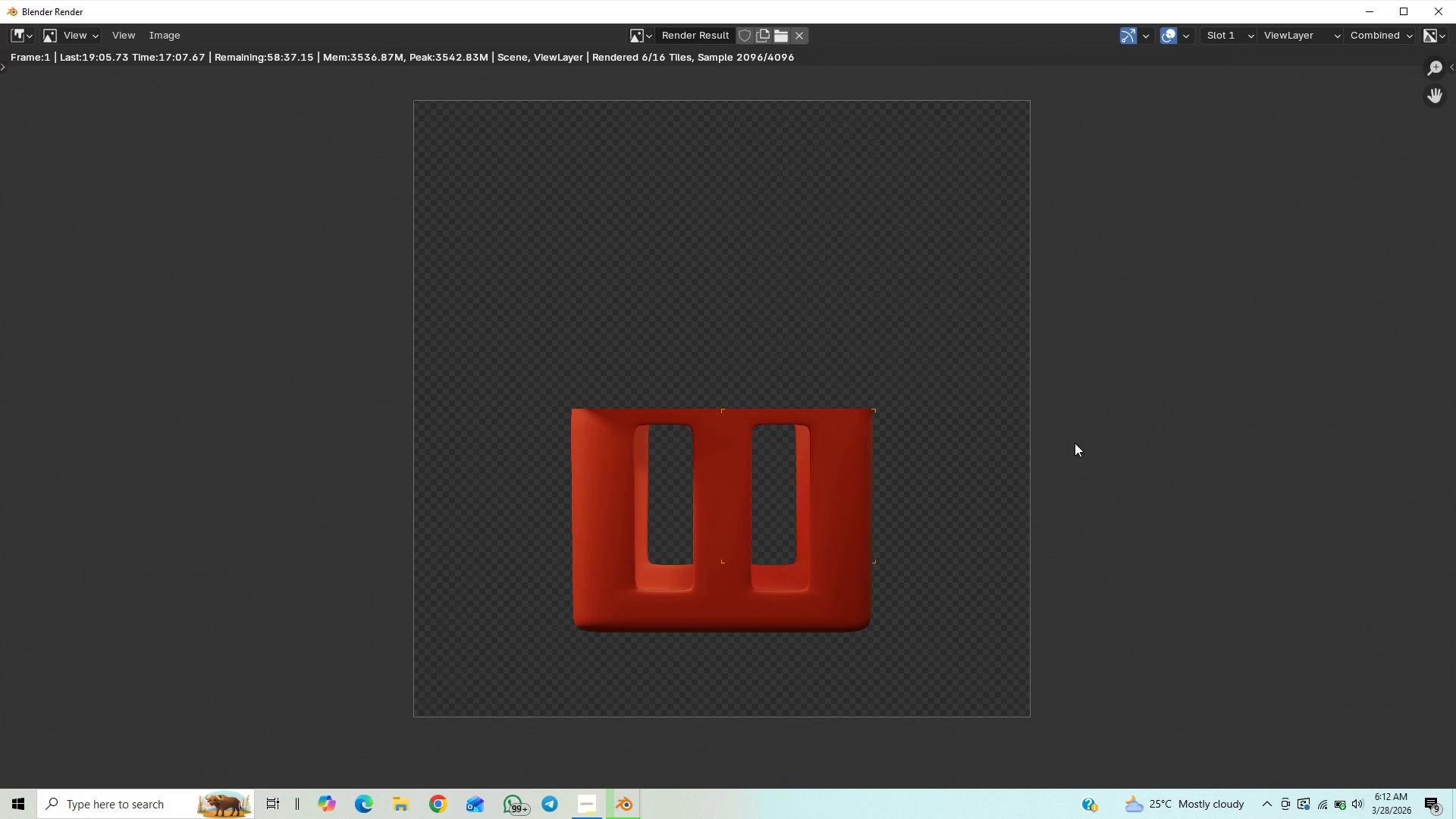 
scroll: coordinate [1075, 443], scroll_direction: down, amount: 1.0
 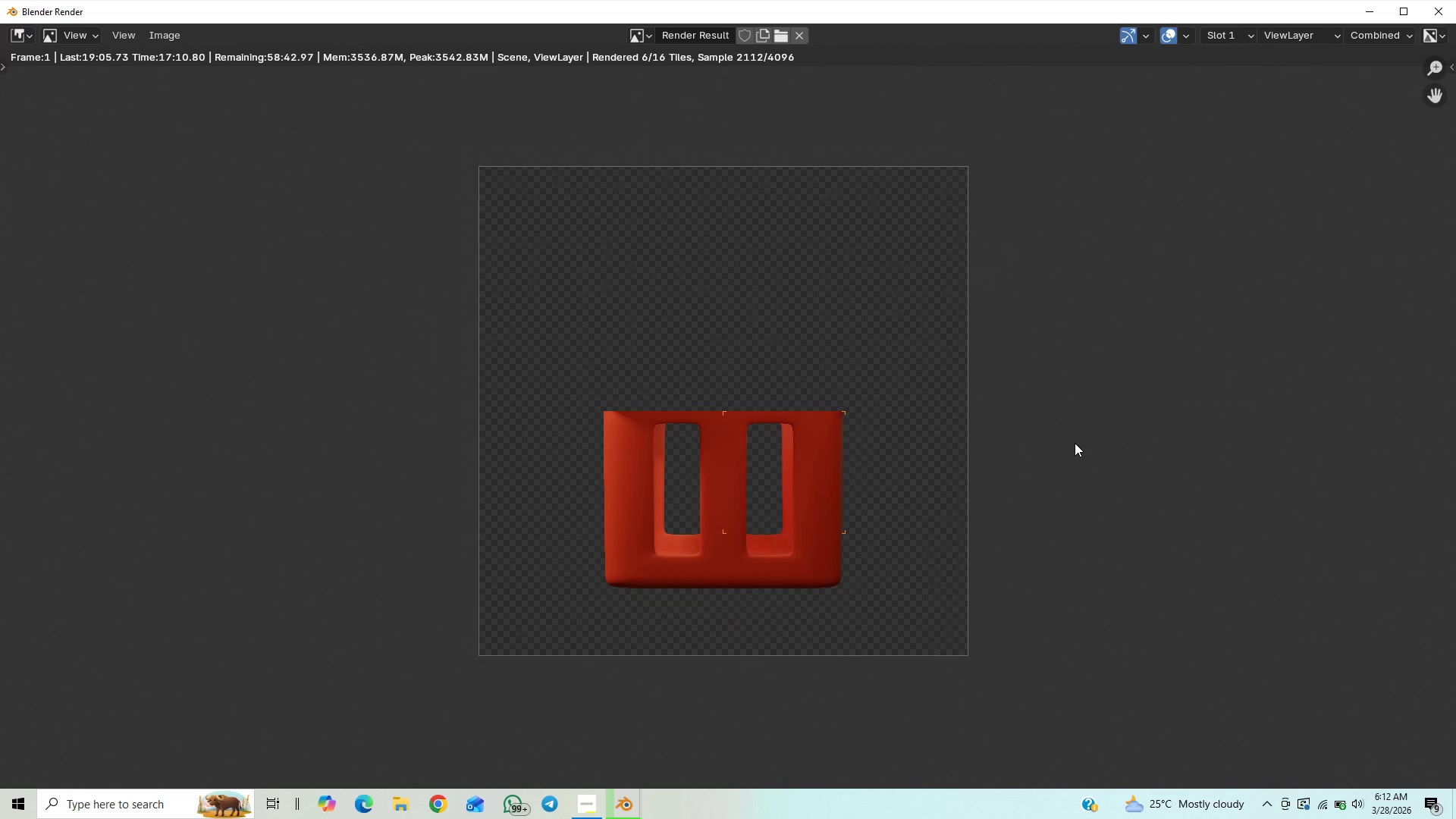 
scroll: coordinate [1075, 443], scroll_direction: up, amount: 1.0
 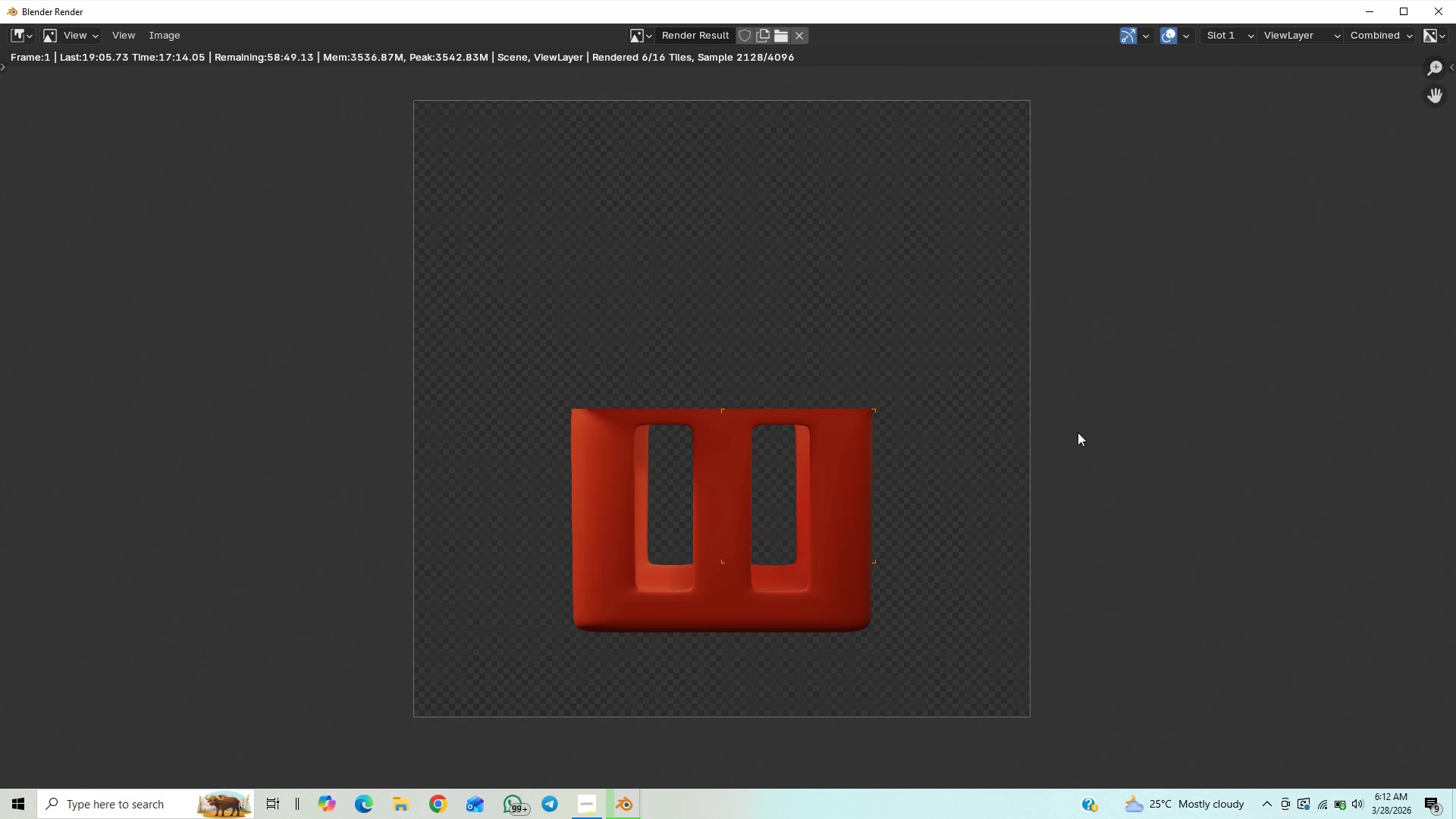 
scroll: coordinate [1078, 432], scroll_direction: down, amount: 1.0
 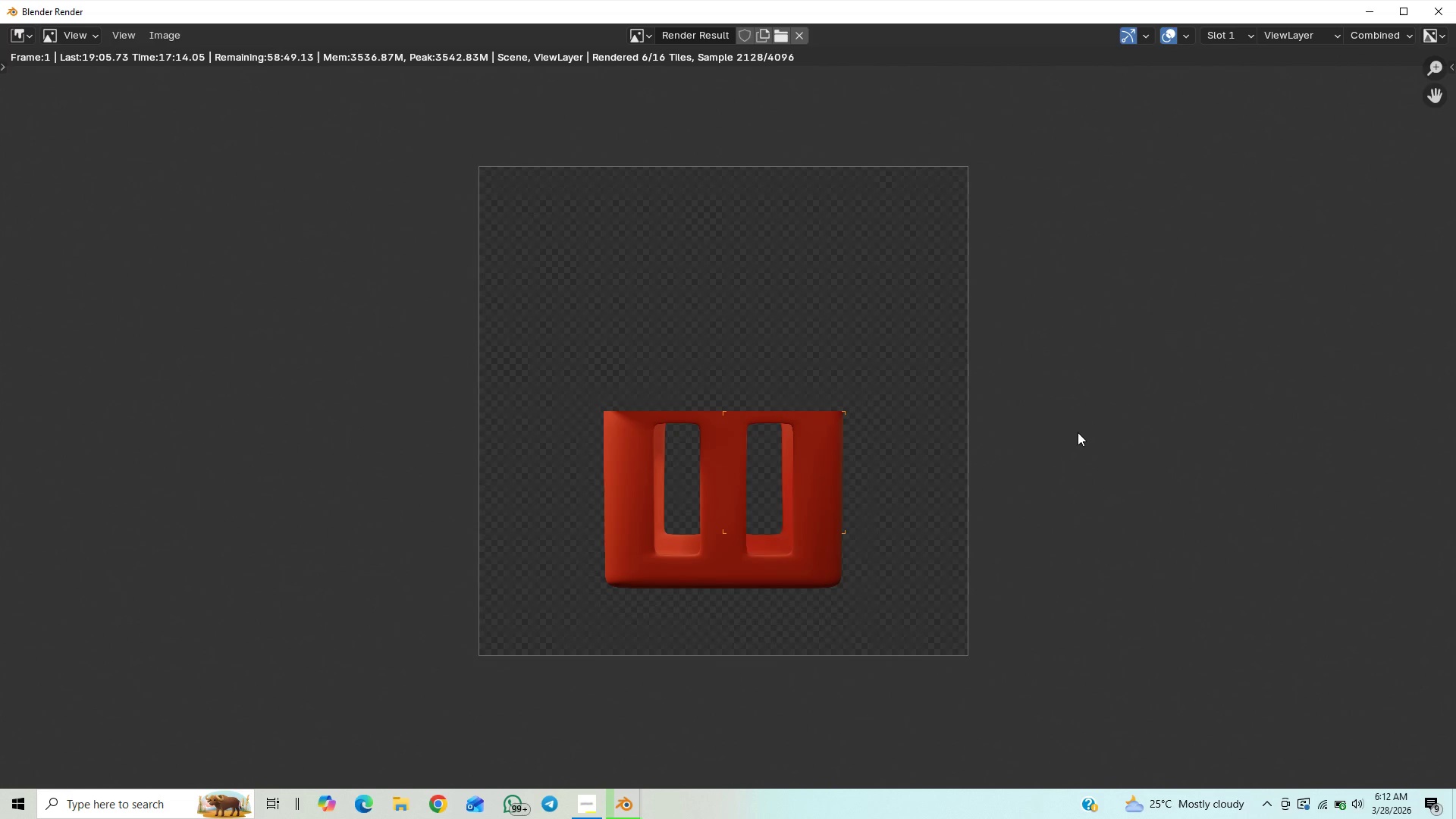 
scroll: coordinate [1078, 432], scroll_direction: up, amount: 1.0
 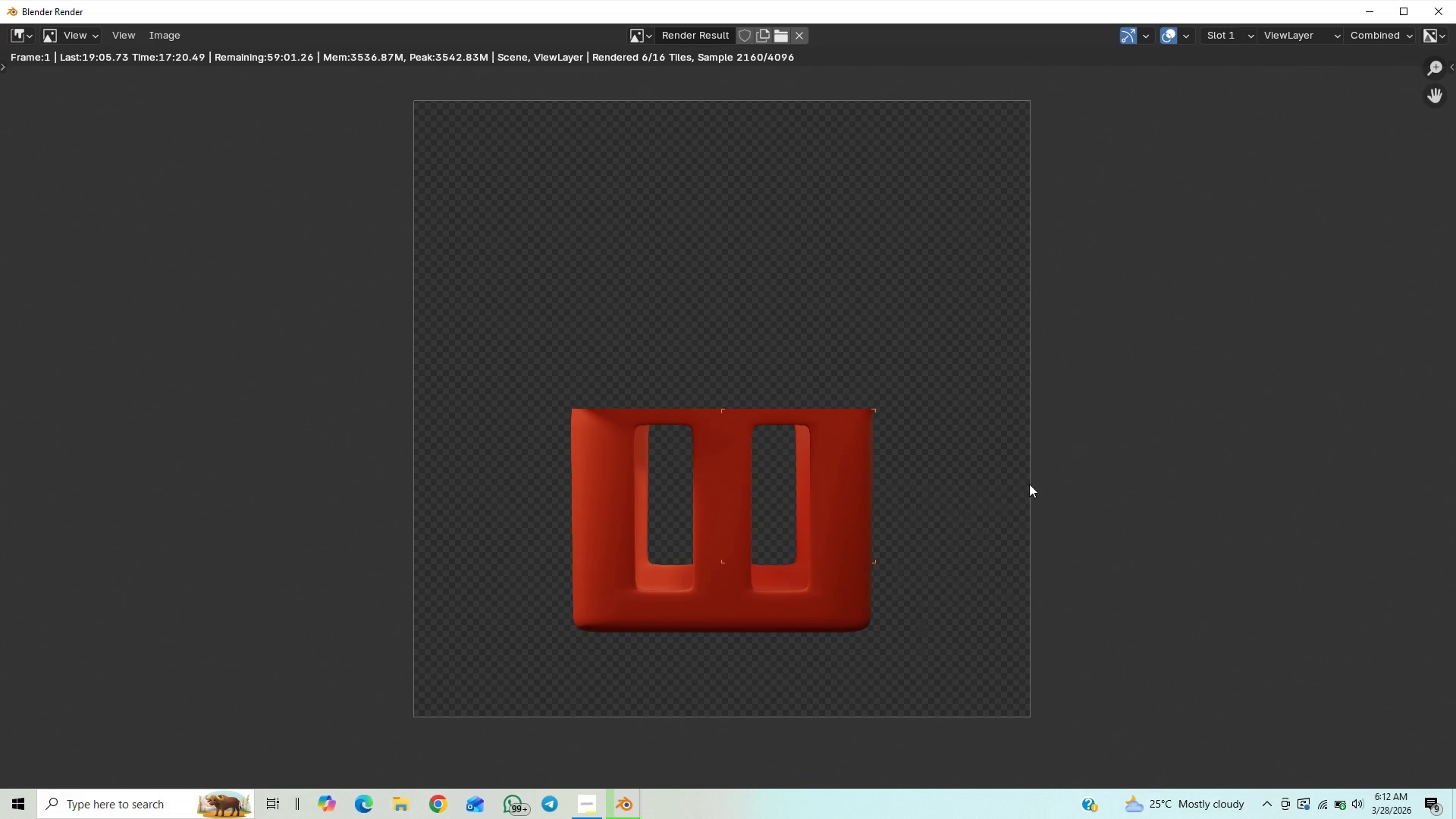 
wait(5.02)
 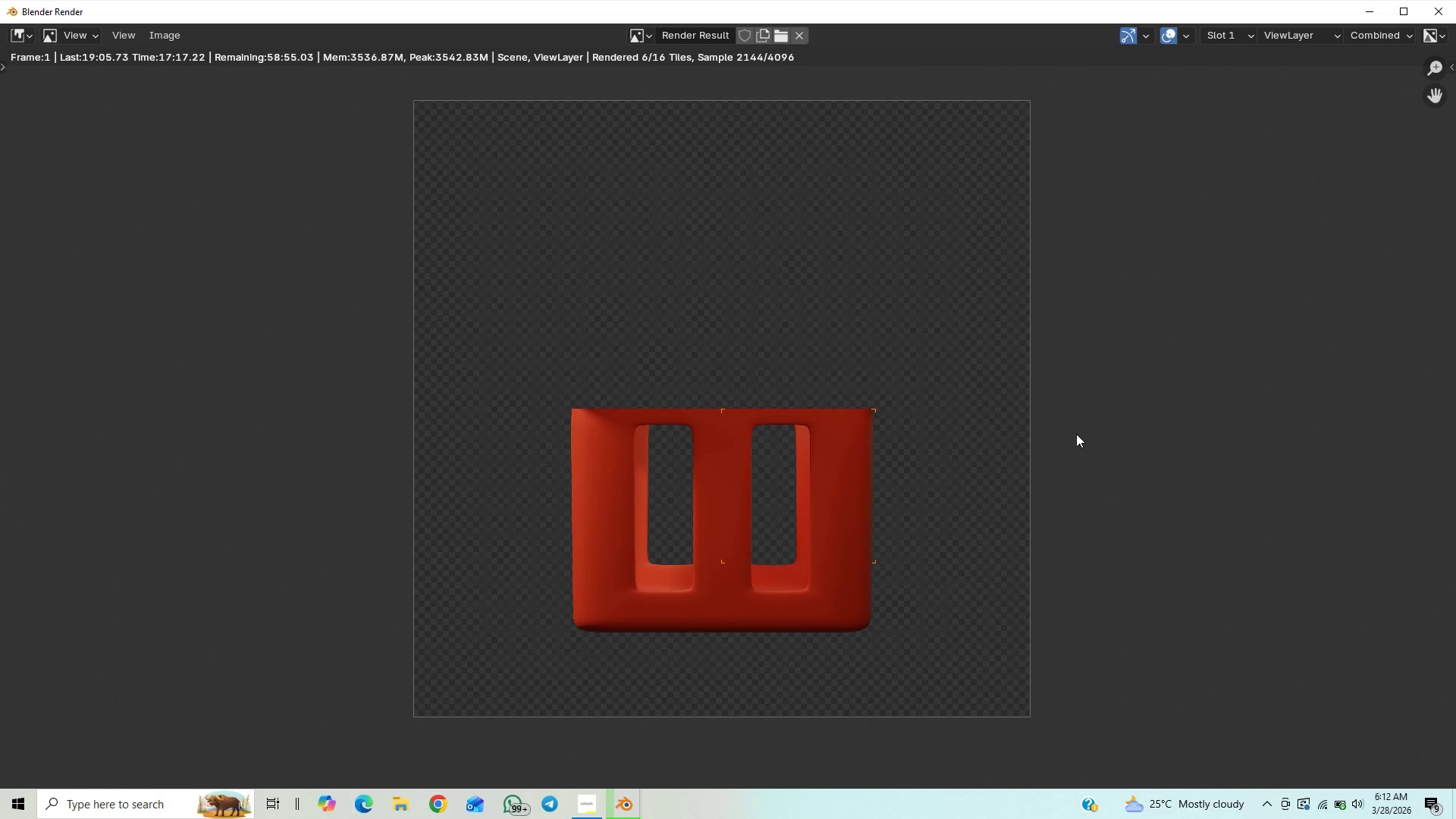 
scroll: coordinate [1002, 521], scroll_direction: down, amount: 1.0
 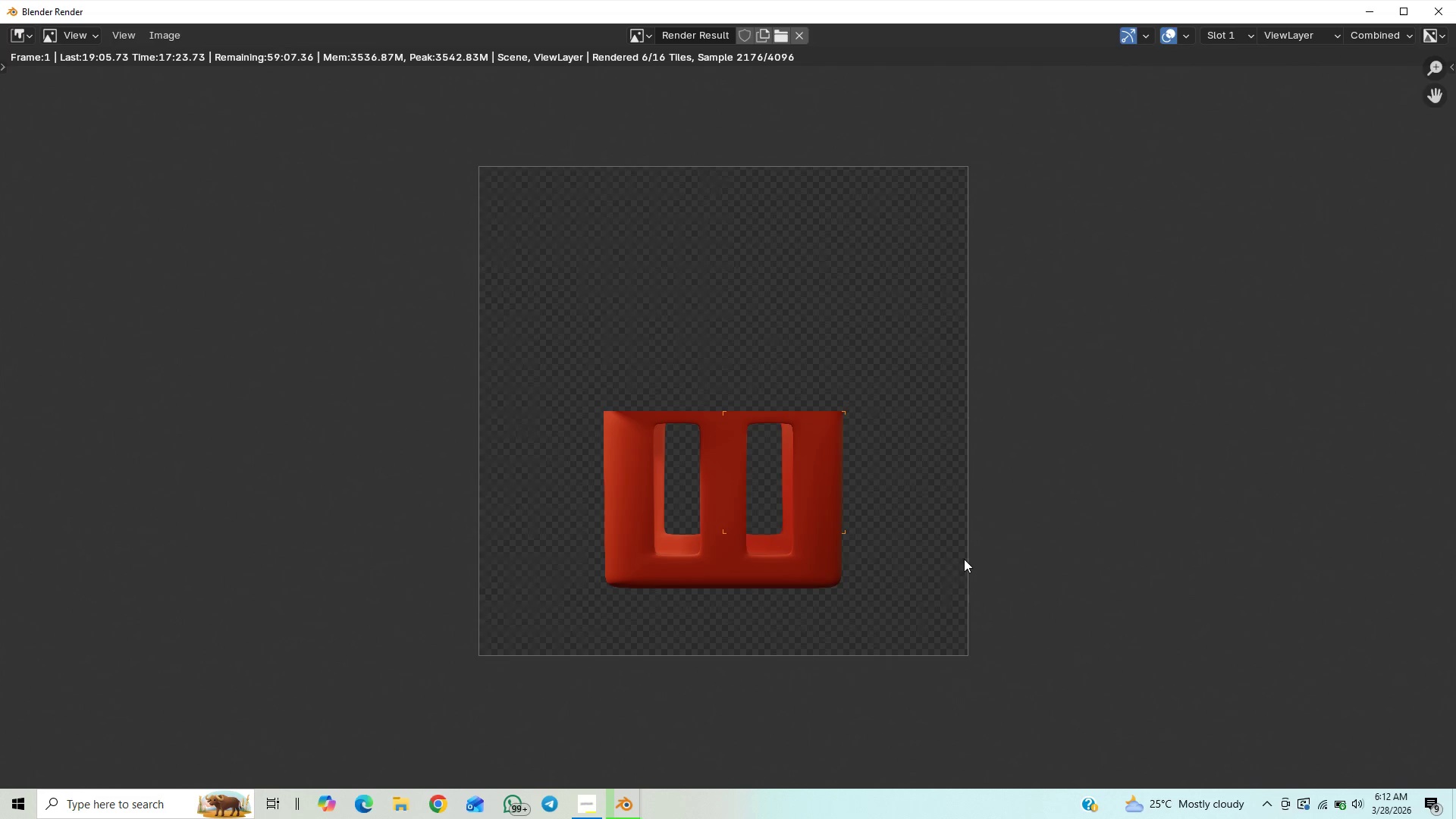 
scroll: coordinate [964, 559], scroll_direction: up, amount: 25.0
 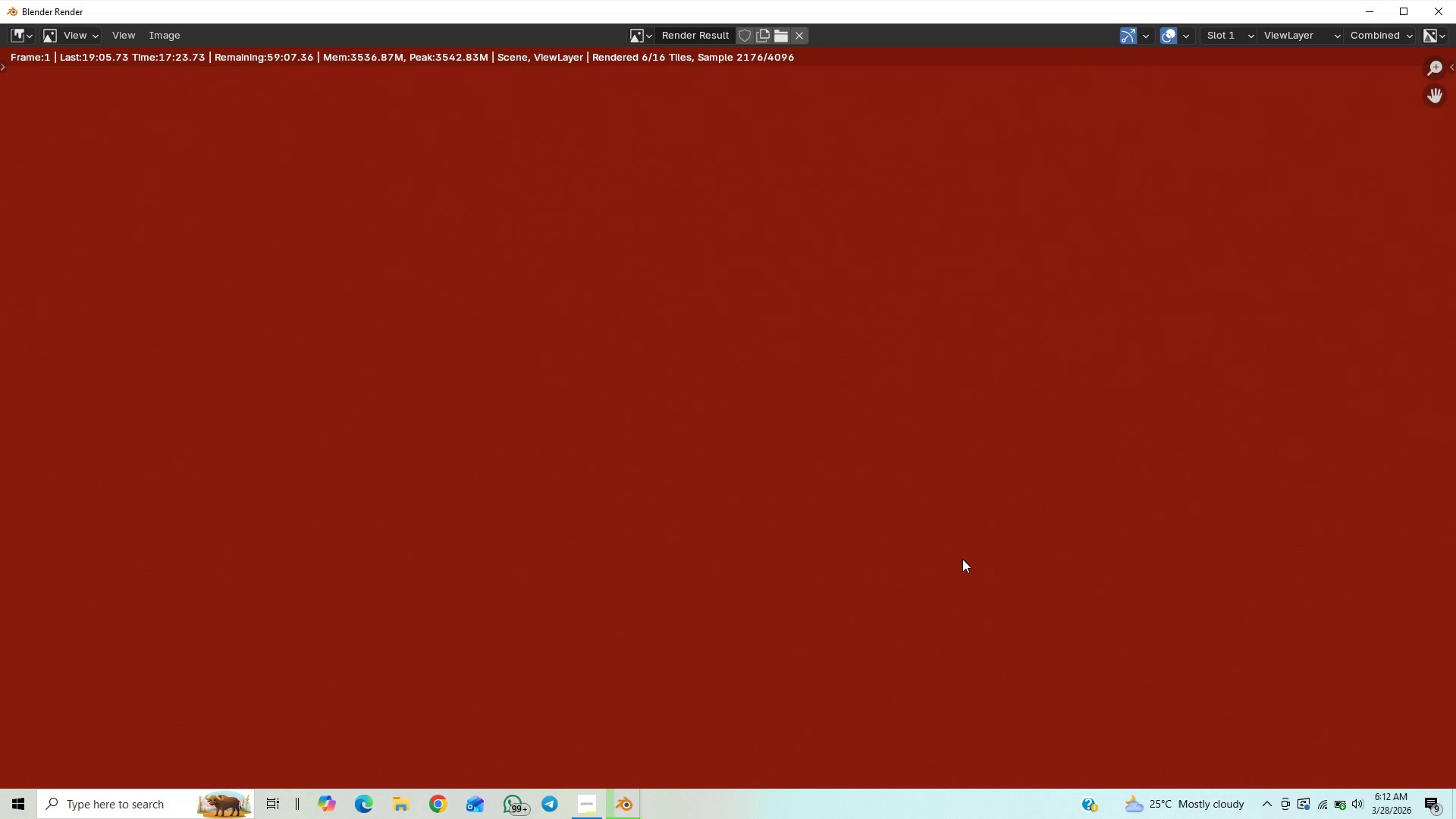 
scroll: coordinate [962, 559], scroll_direction: down, amount: 17.0
 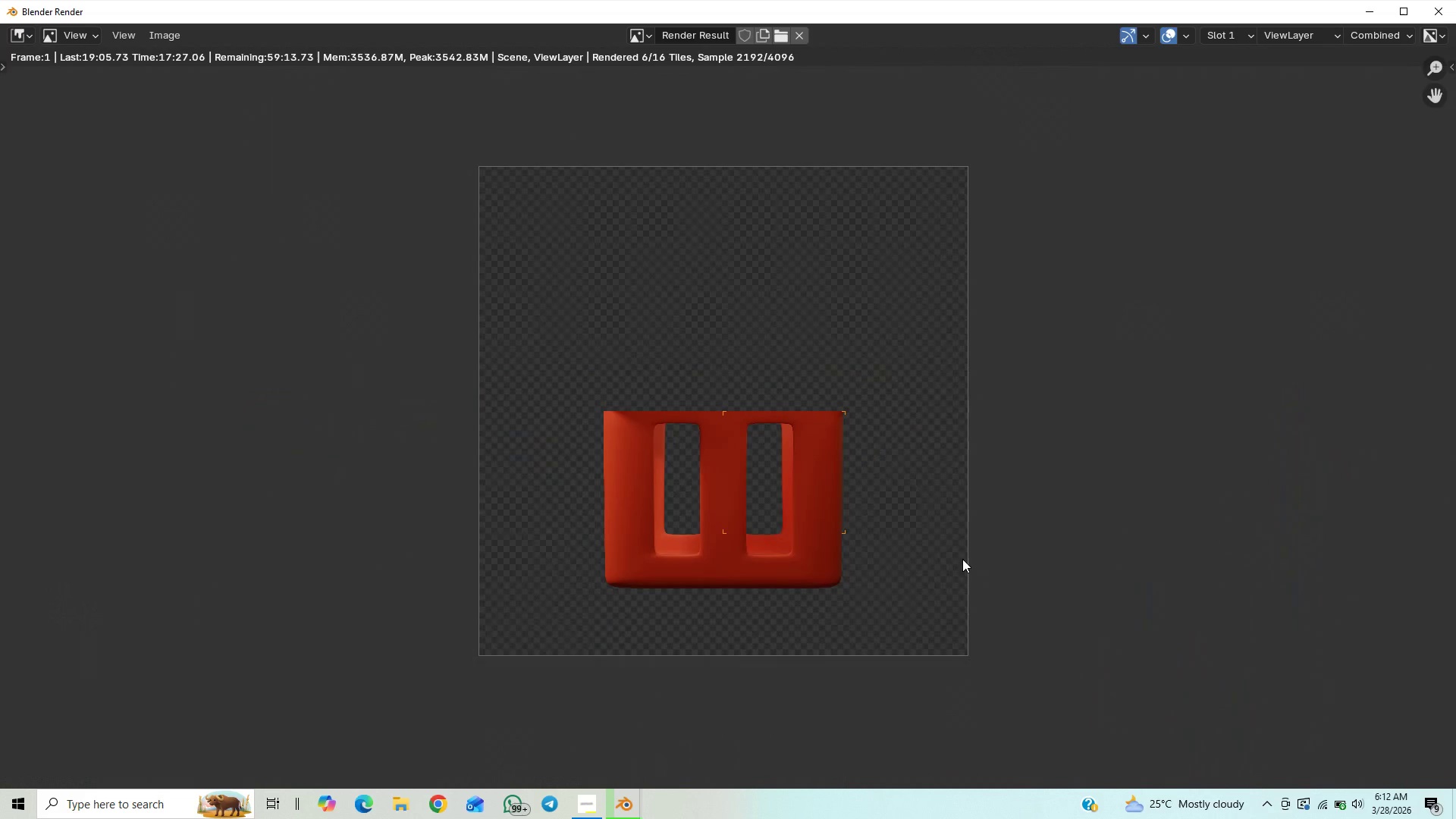 
scroll: coordinate [962, 559], scroll_direction: up, amount: 1.0
 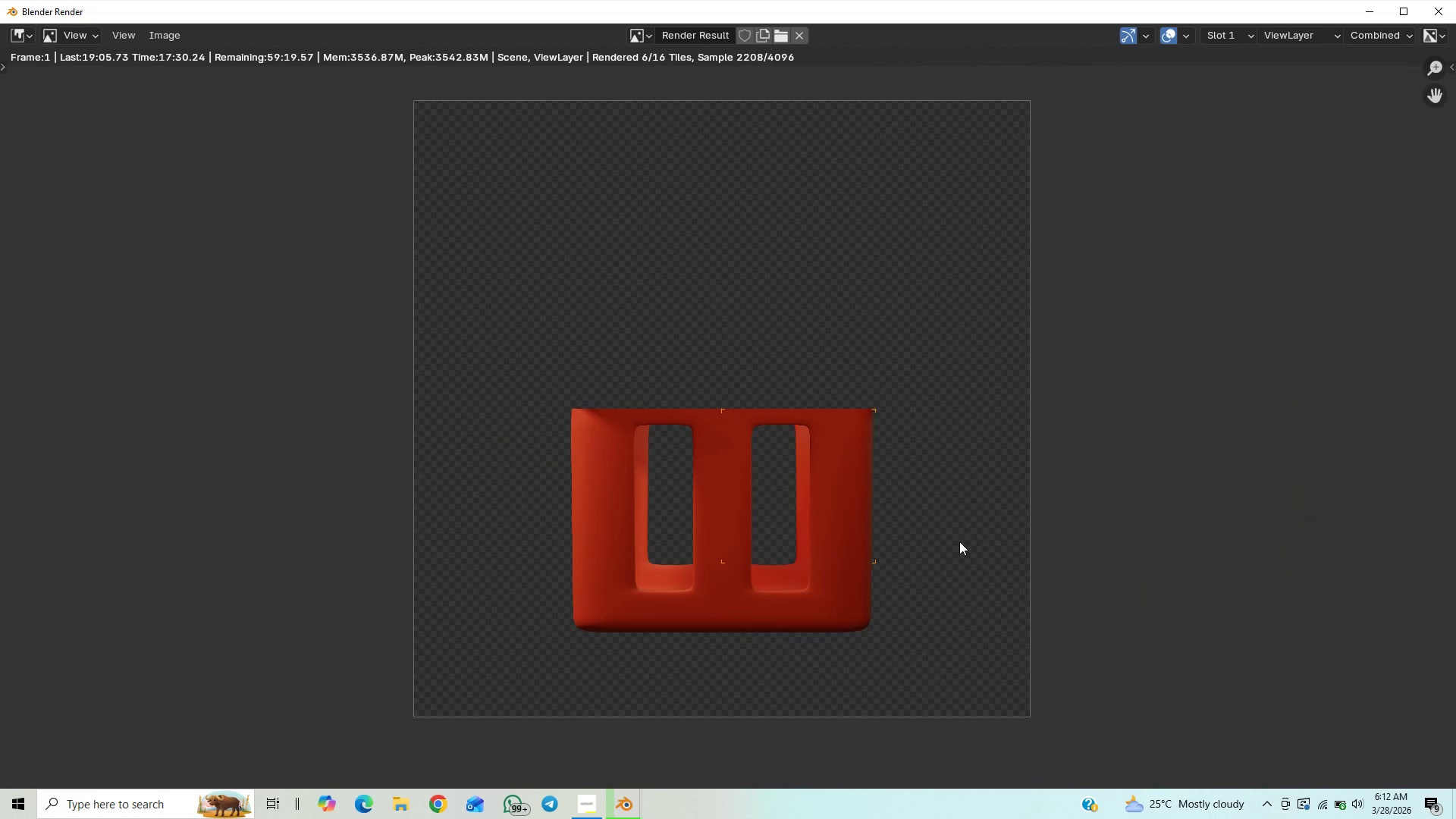 
wait(8.68)
 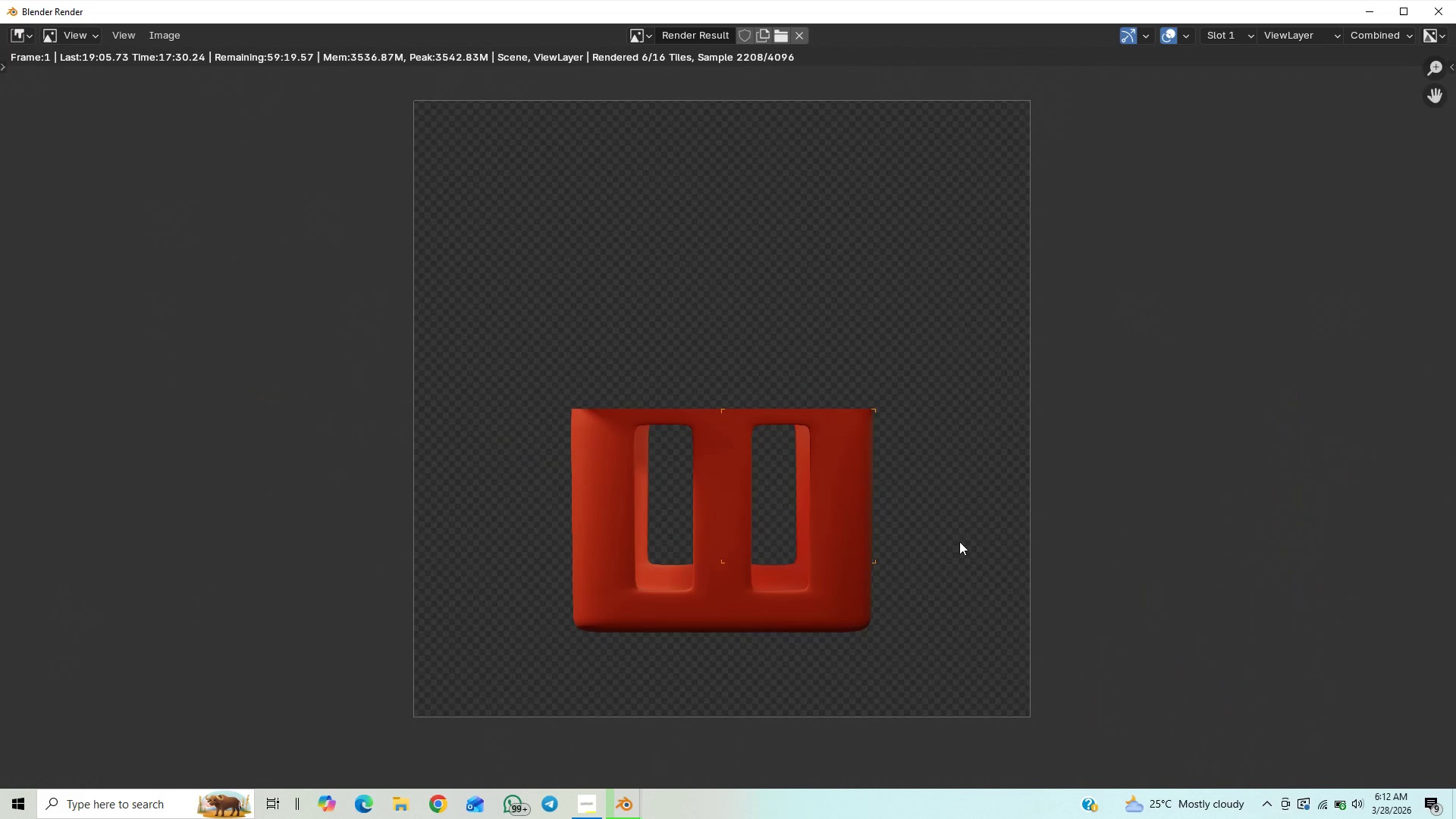 
scroll: coordinate [957, 547], scroll_direction: down, amount: 1.0
 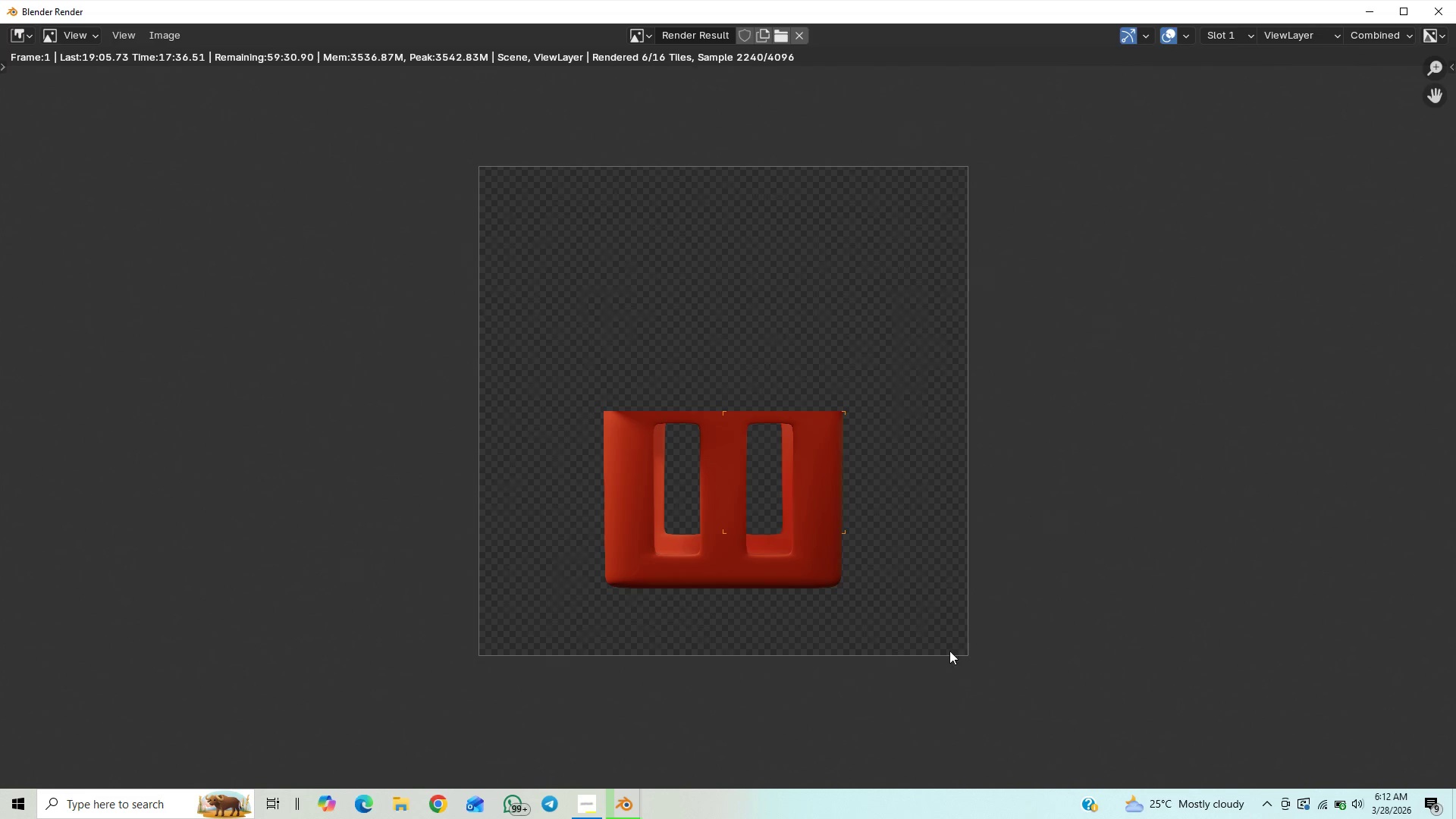 
scroll: coordinate [841, 649], scroll_direction: up, amount: 1.0
 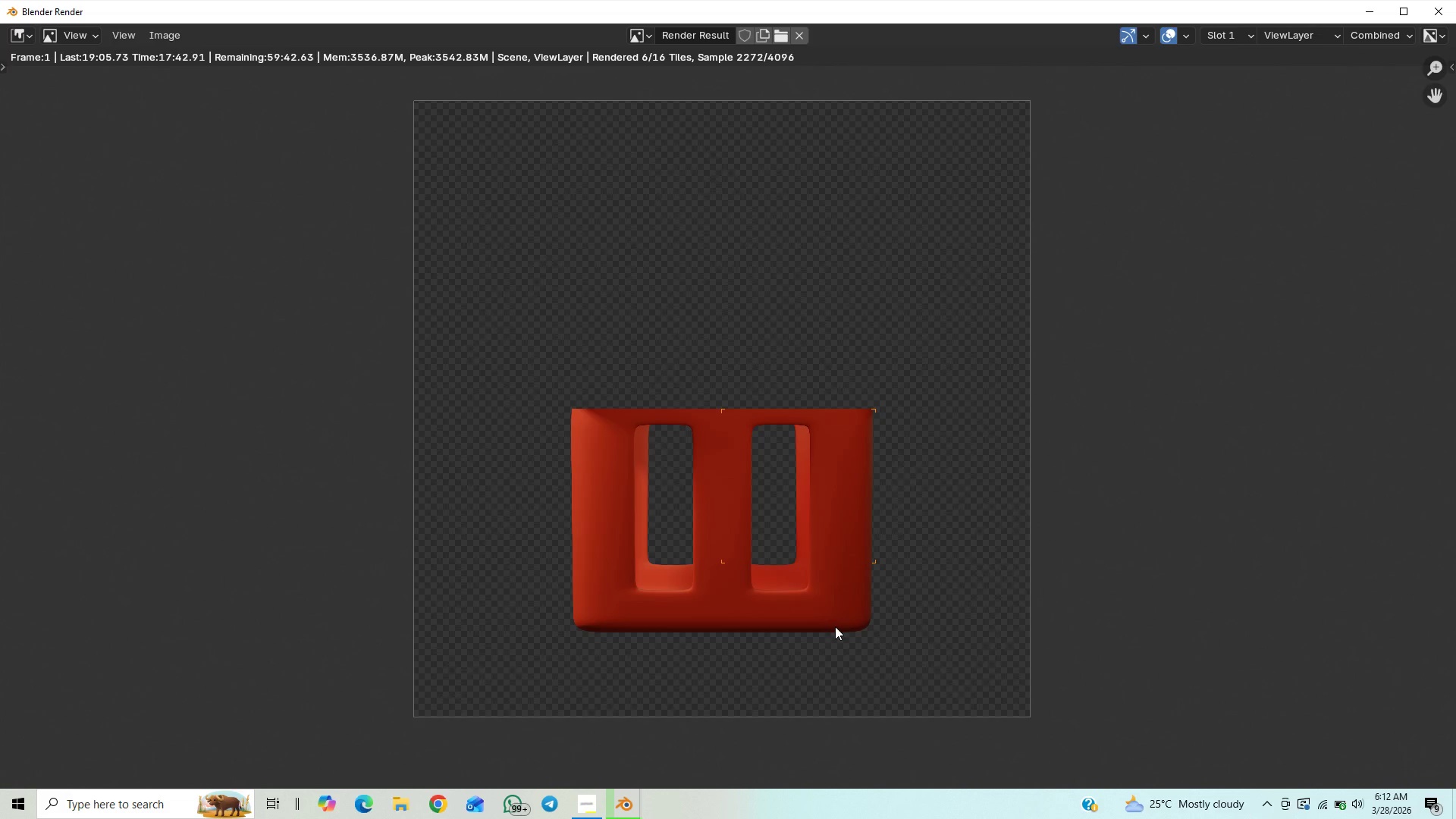 
scroll: coordinate [805, 606], scroll_direction: down, amount: 4.0
 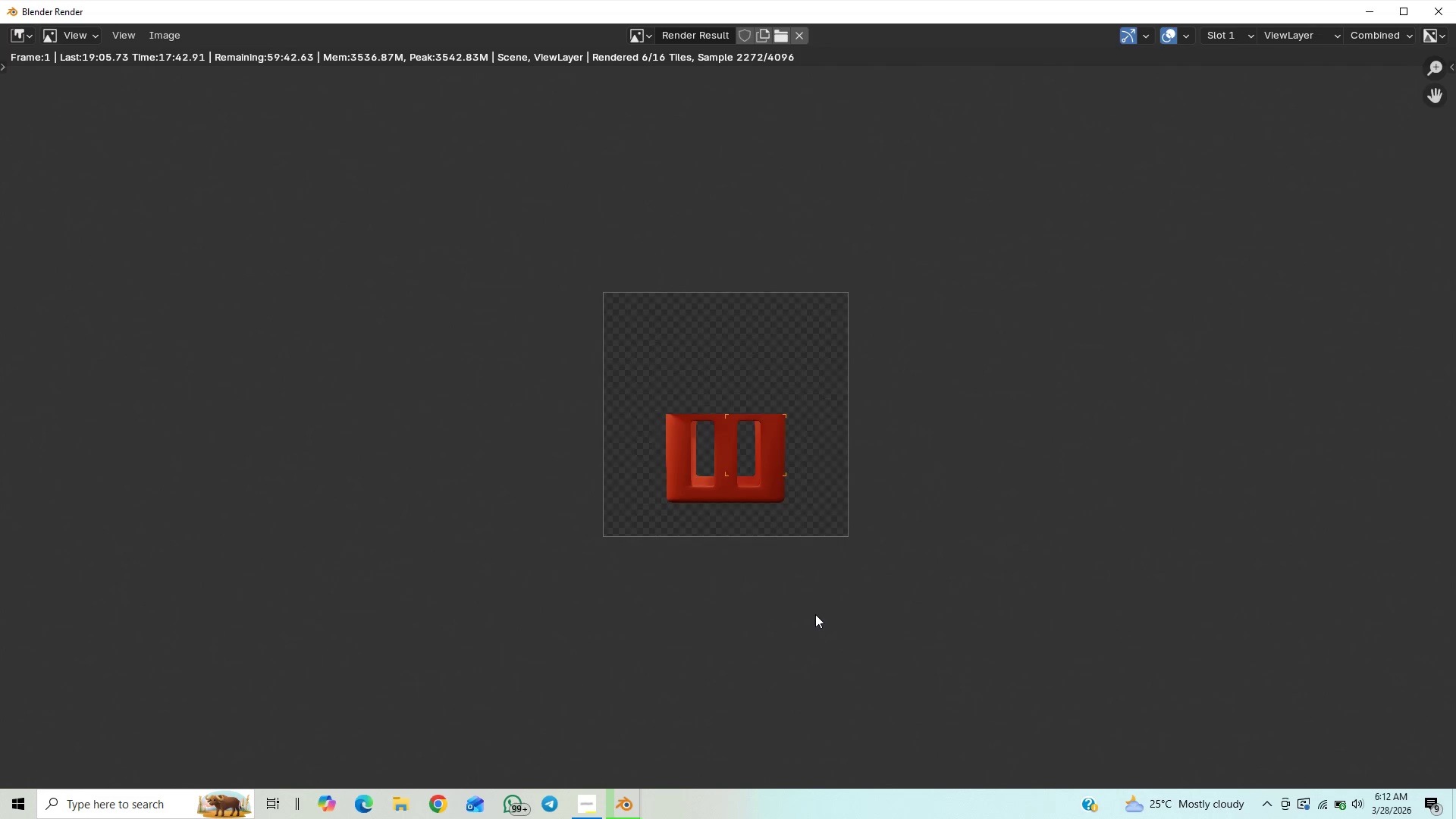 
scroll: coordinate [815, 614], scroll_direction: up, amount: 5.0
 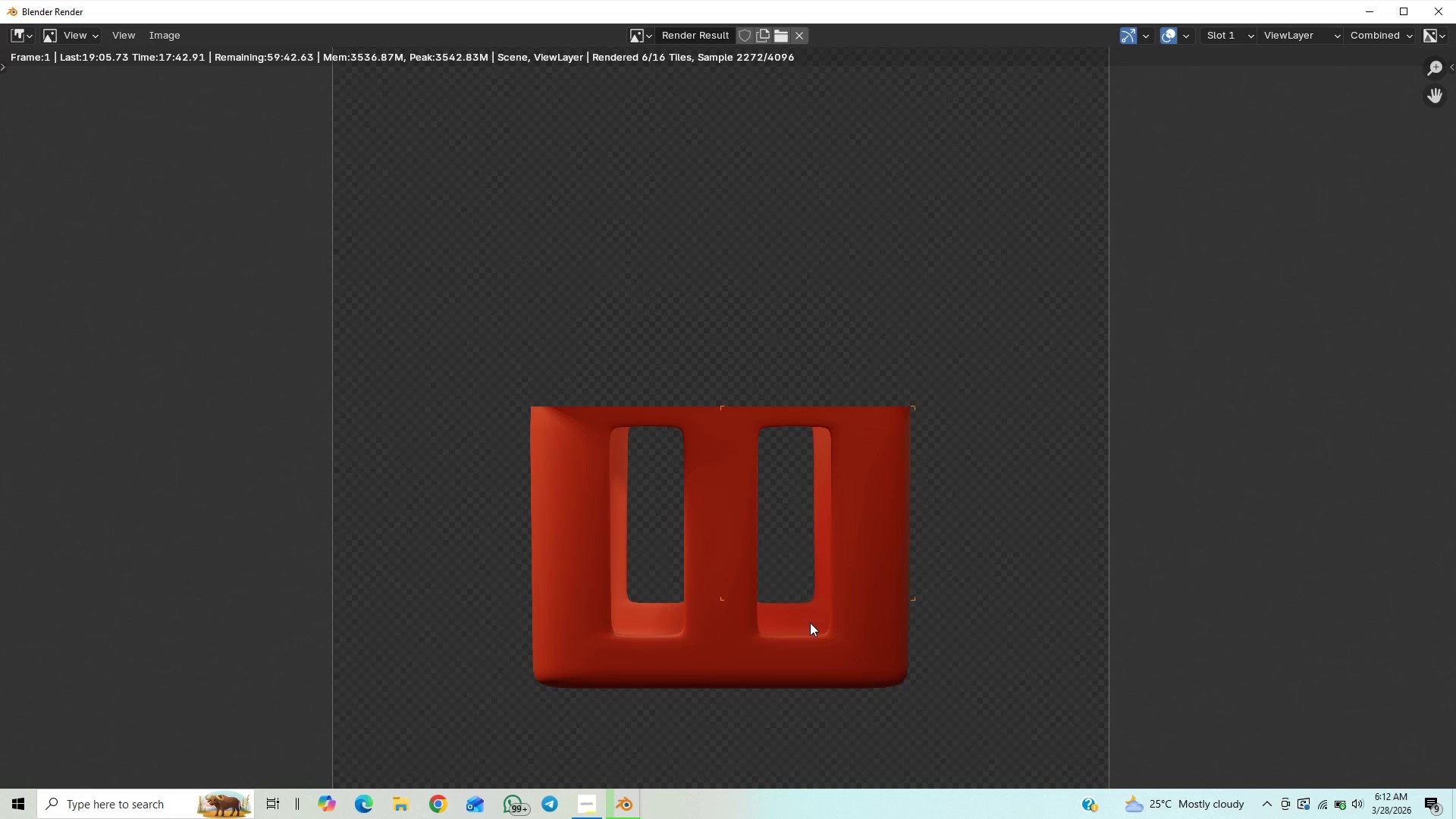 
scroll: coordinate [810, 623], scroll_direction: down, amount: 1.0
 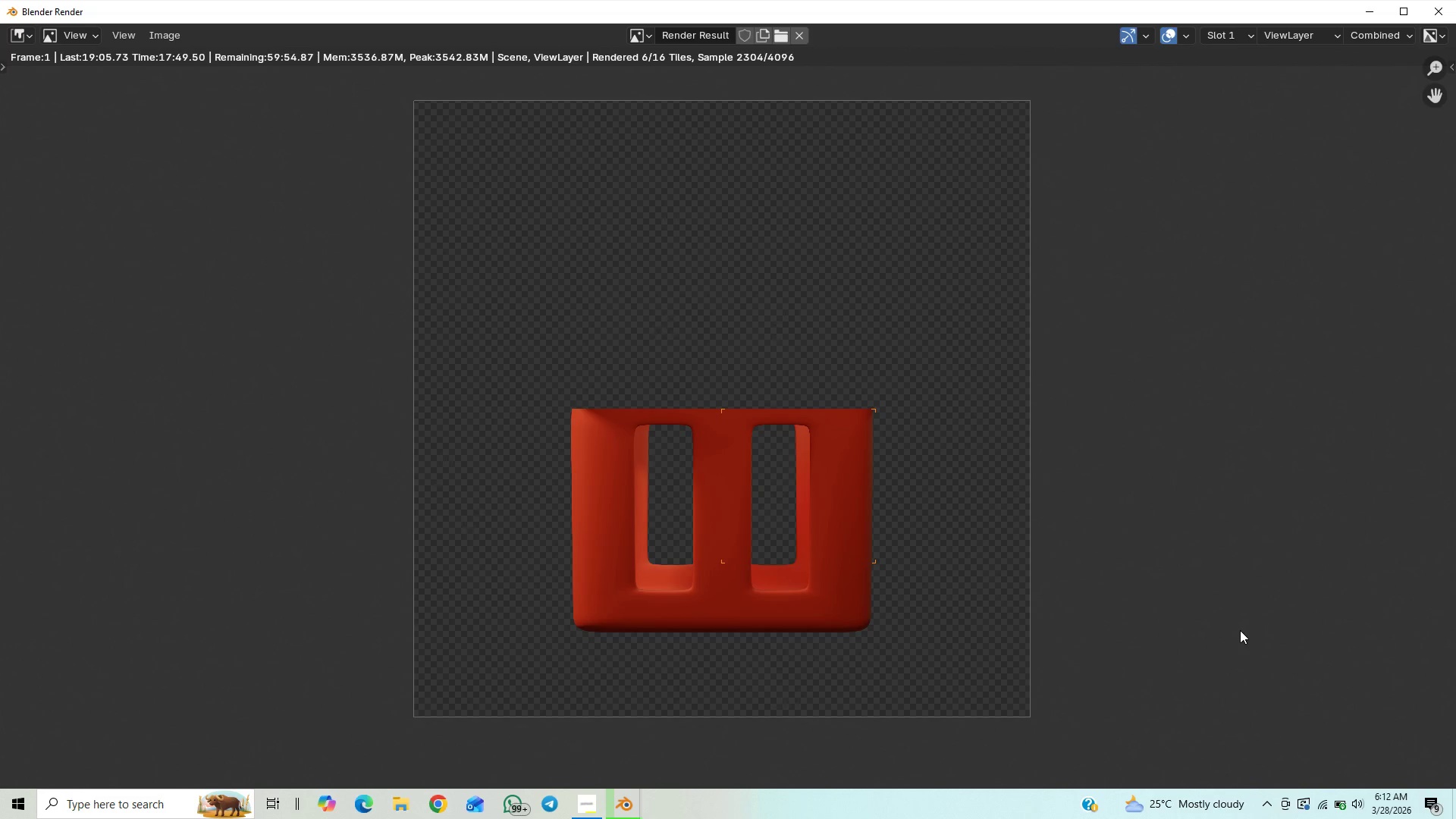 
wait(8.82)
 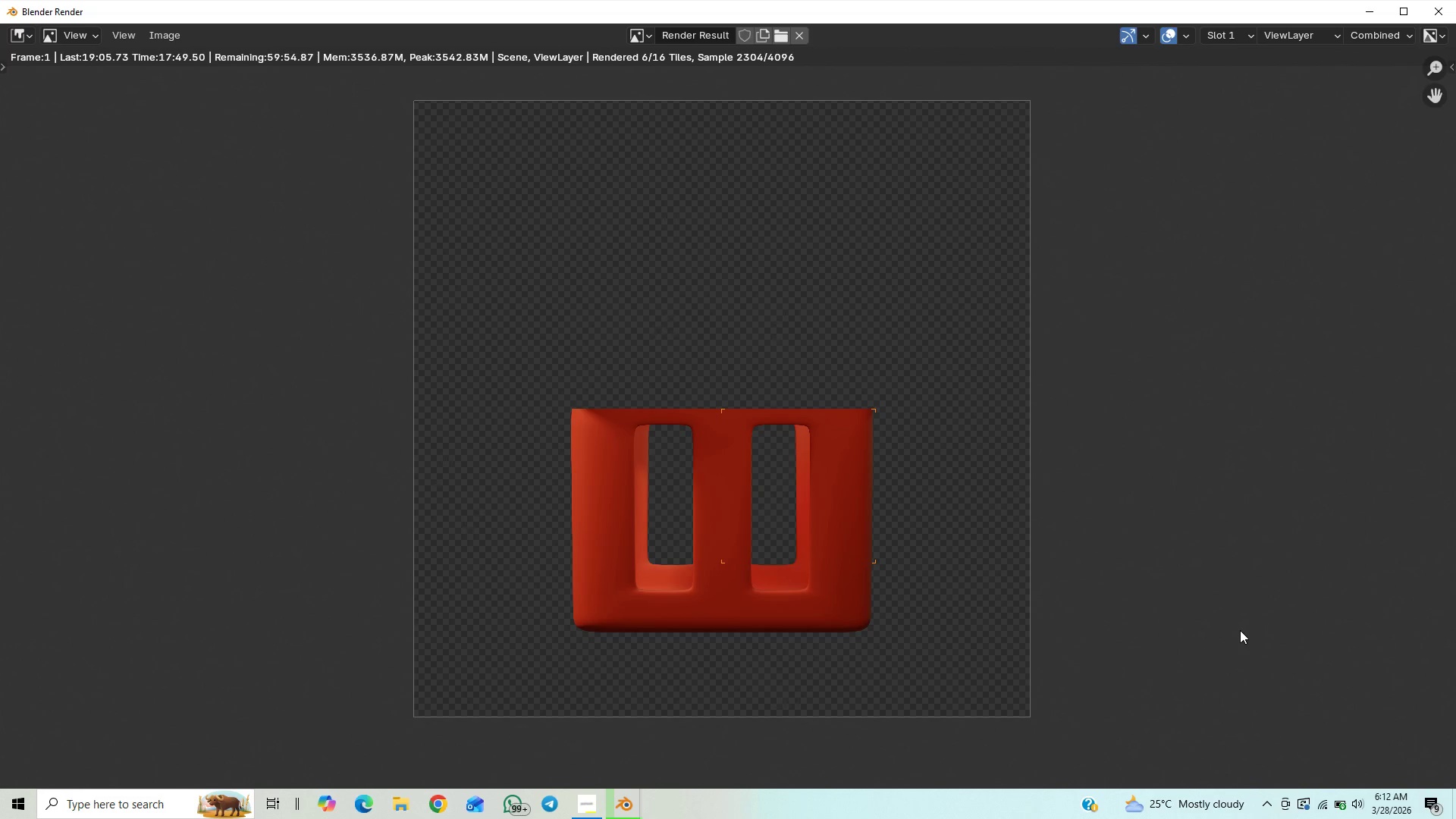 
left_click([576, 812])
 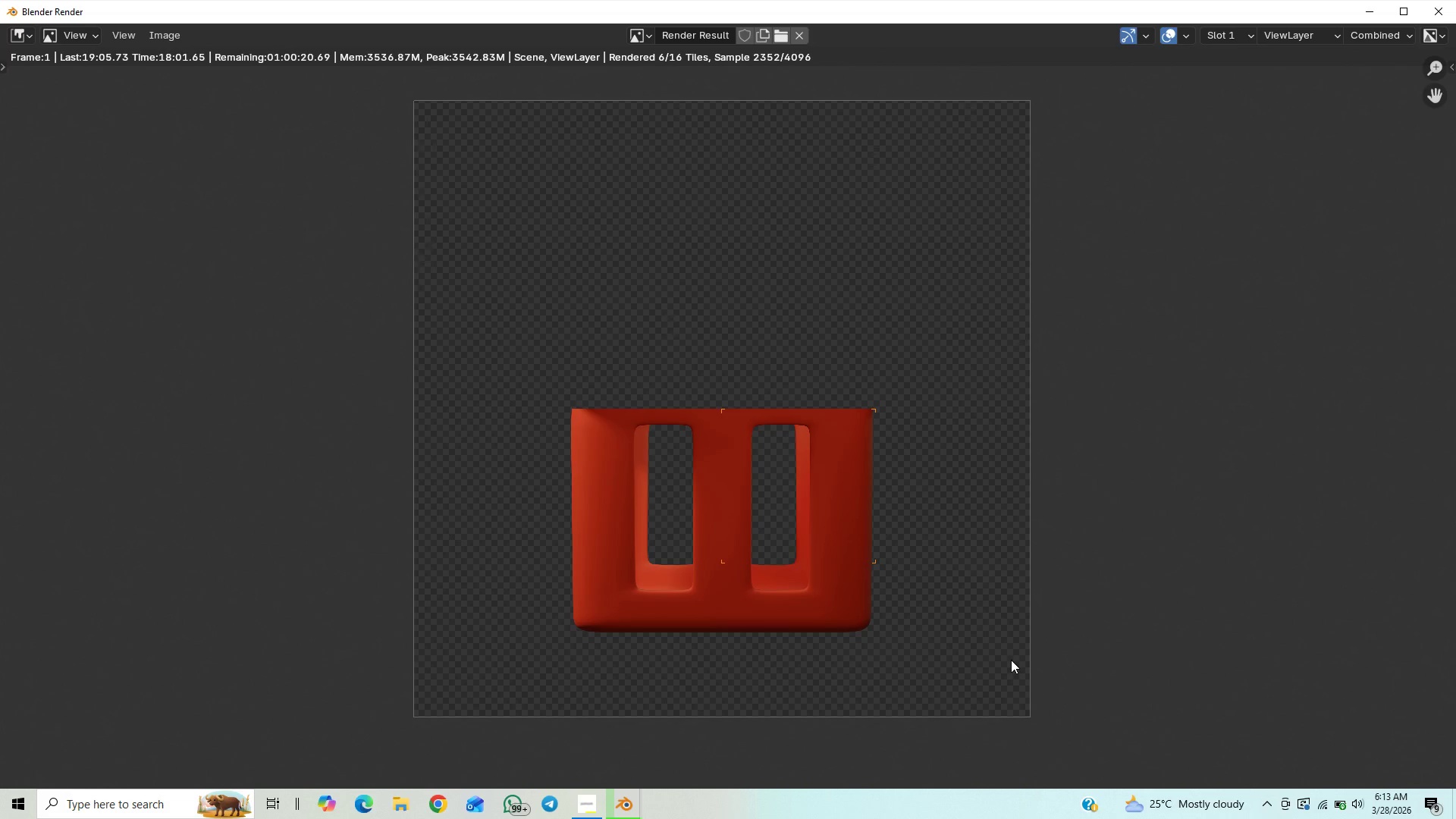 
wait(12.7)
 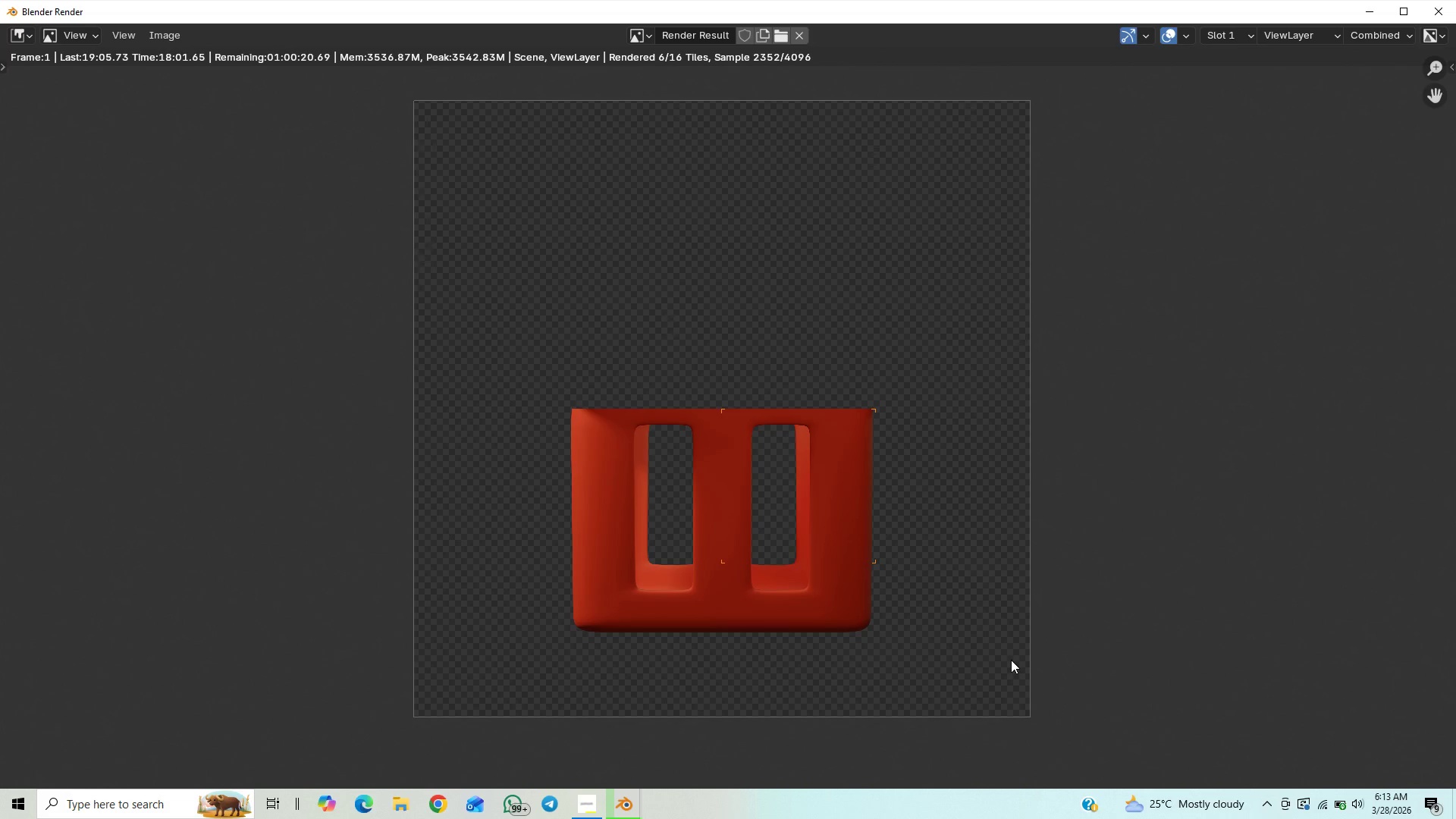 
mouse_move([1328, 779])
 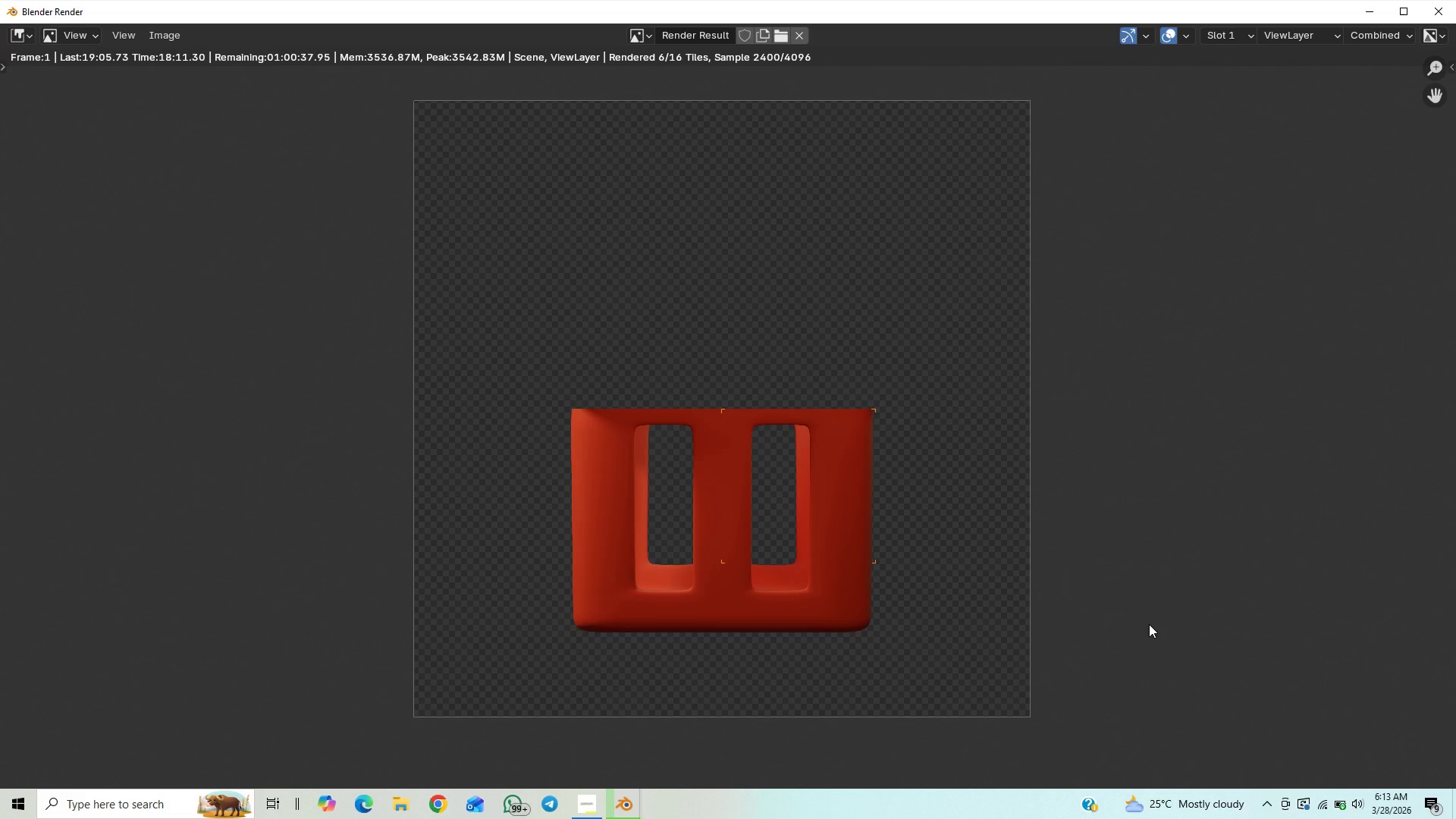 
wait(5.97)
 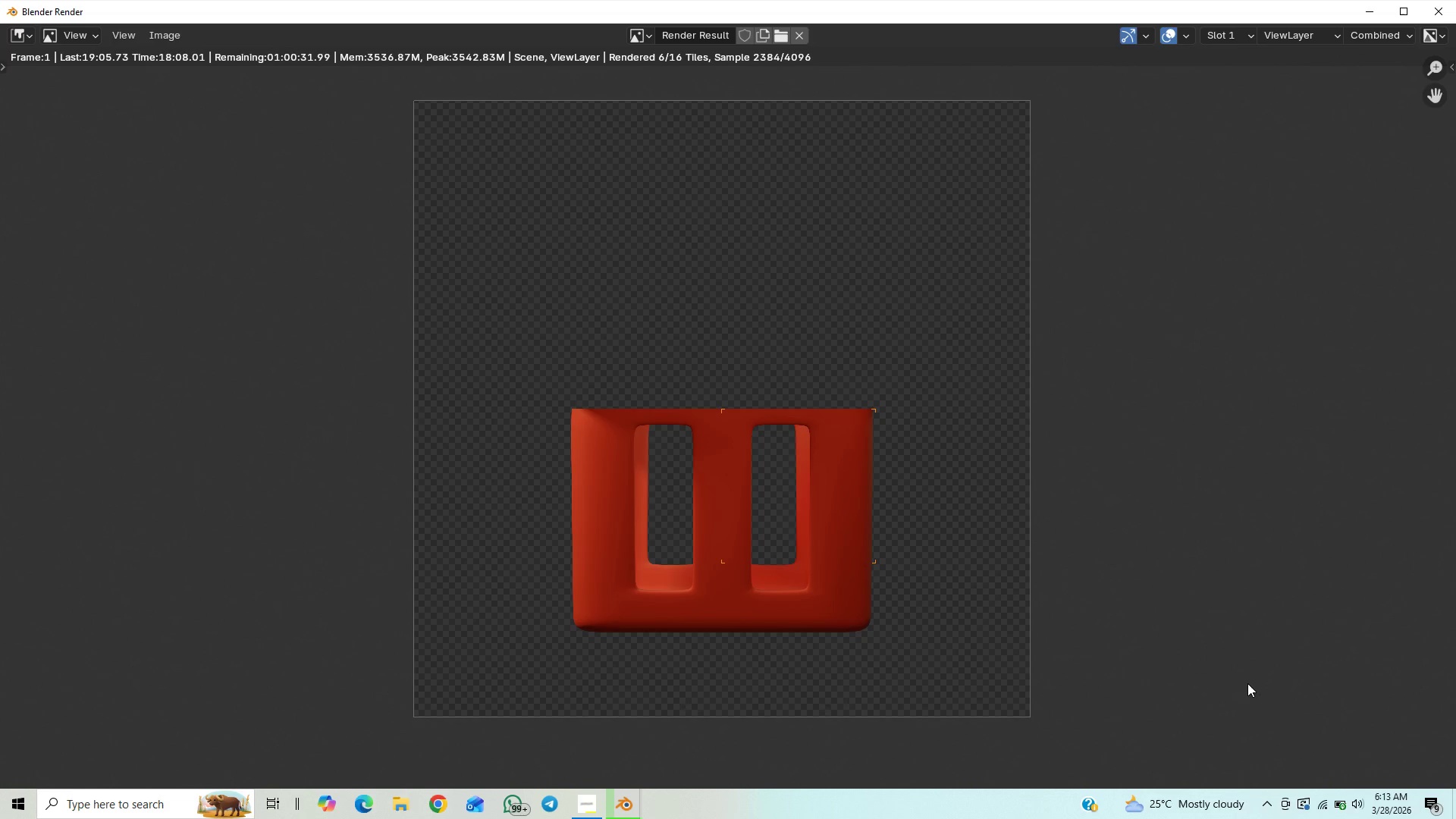 
scroll: coordinate [1147, 622], scroll_direction: down, amount: 5.0
 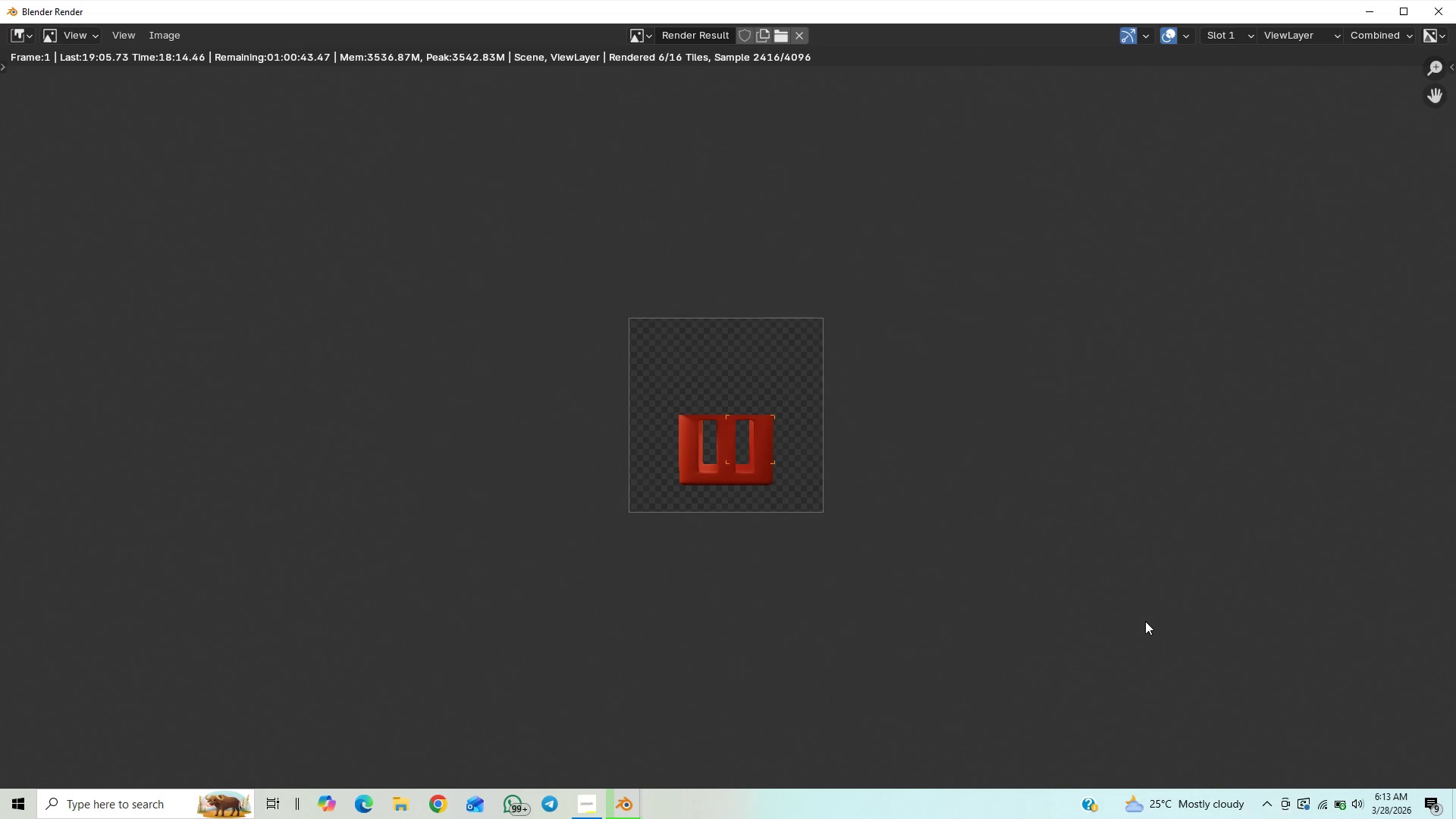 
scroll: coordinate [1144, 620], scroll_direction: up, amount: 1.0
 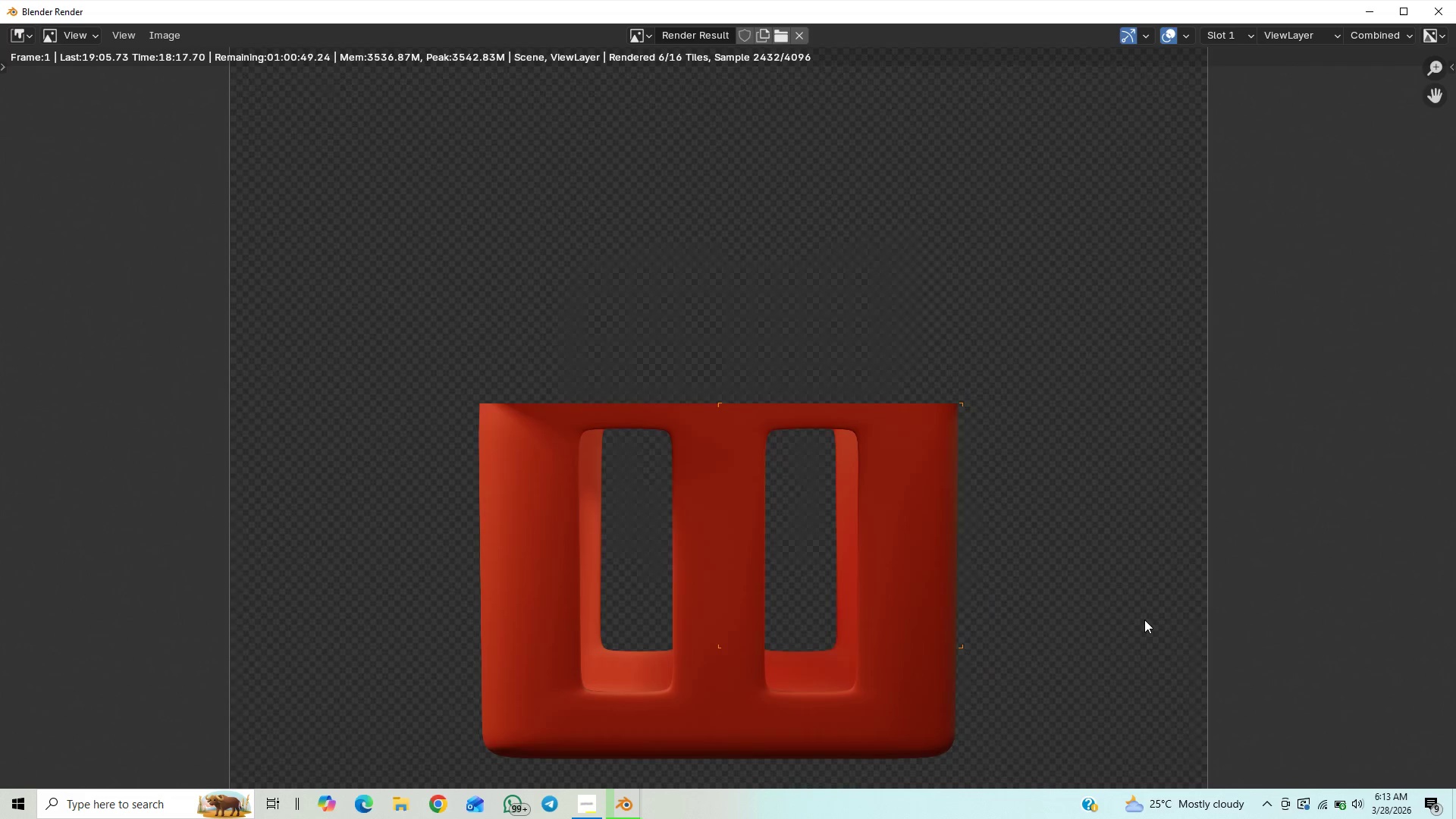 
scroll: coordinate [1144, 620], scroll_direction: down, amount: 13.0
 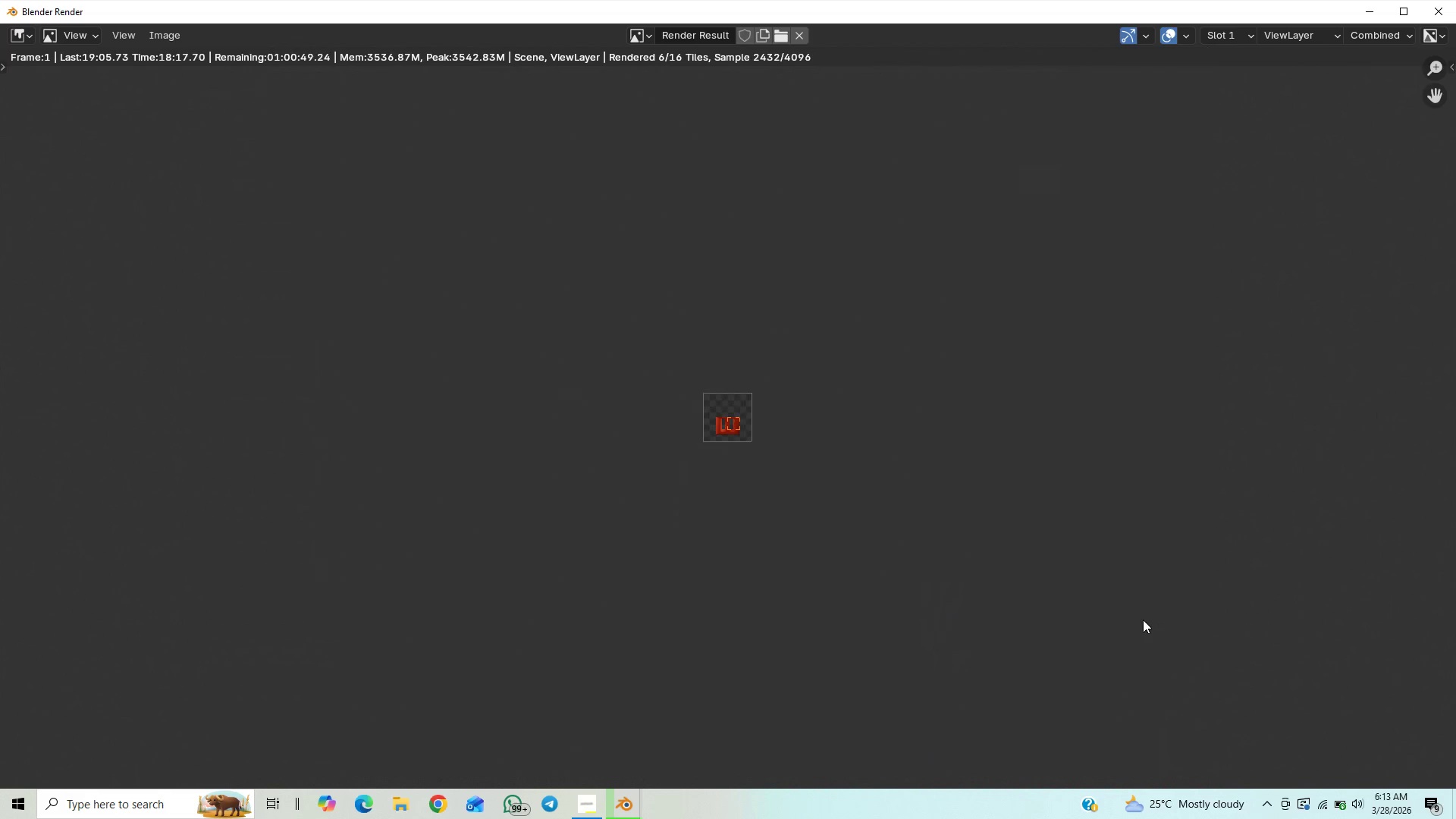 
scroll: coordinate [1141, 618], scroll_direction: up, amount: 20.0
 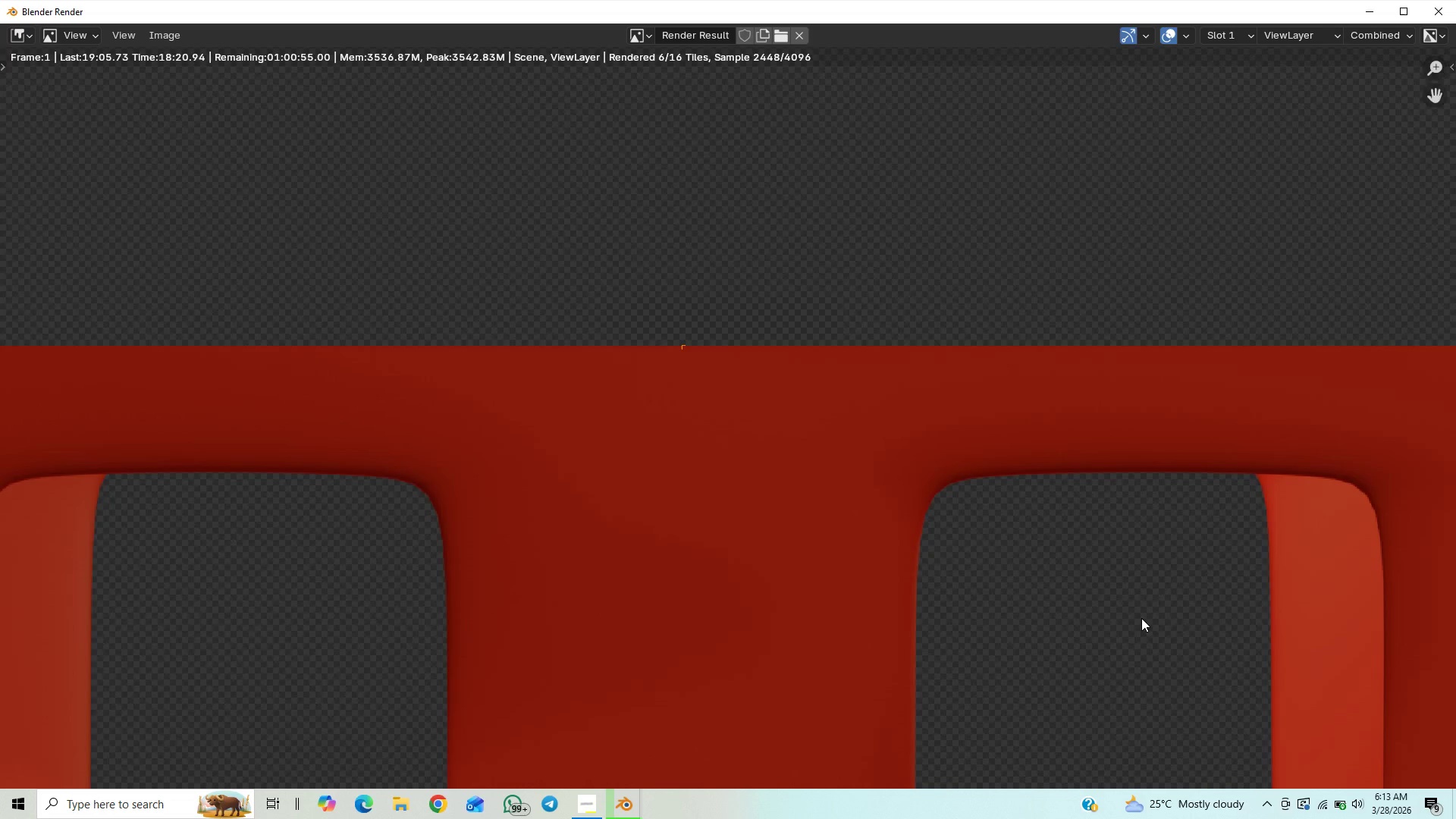 
scroll: coordinate [1141, 618], scroll_direction: down, amount: 1.0
 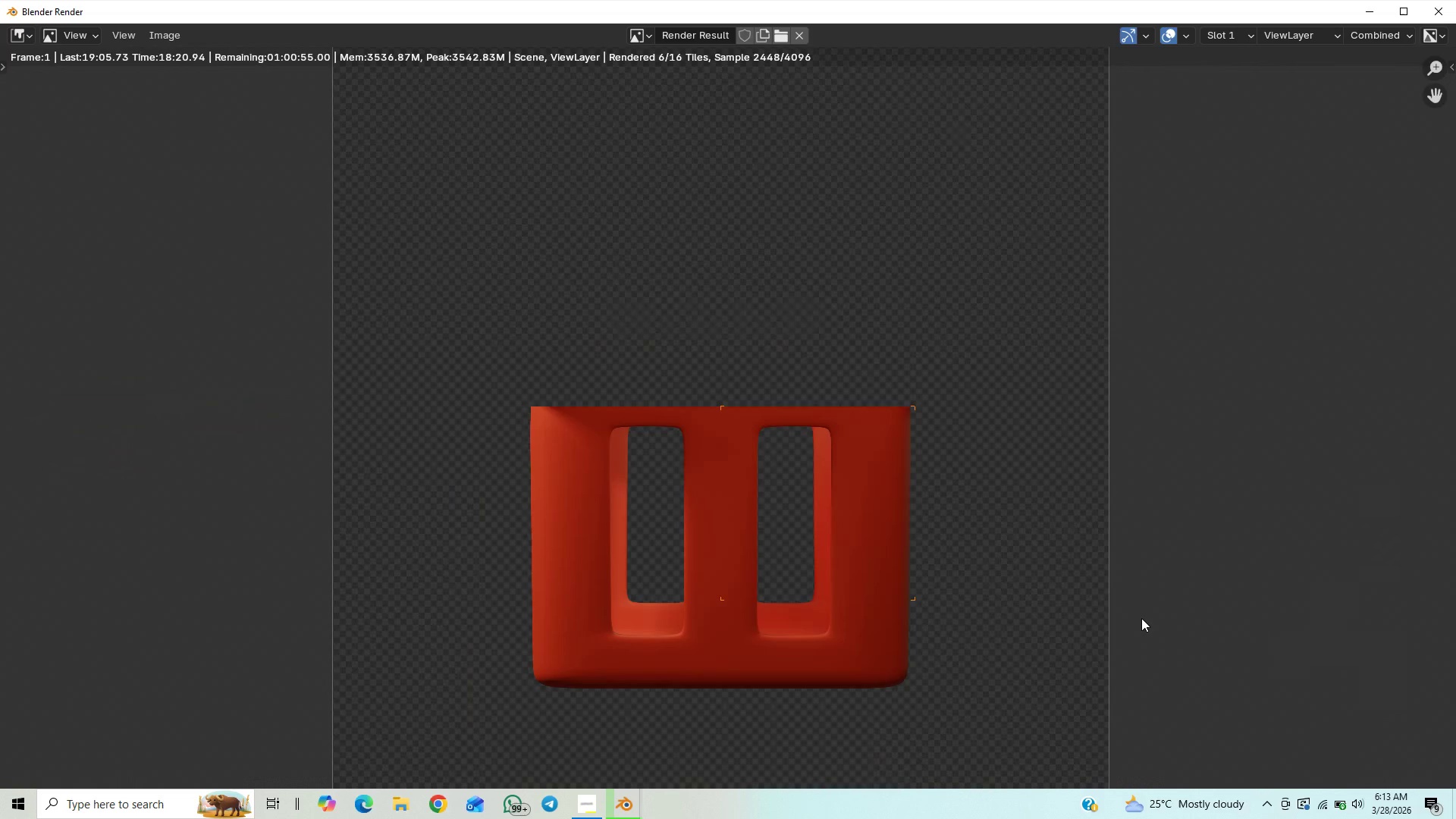 
scroll: coordinate [1141, 617], scroll_direction: up, amount: 5.0
 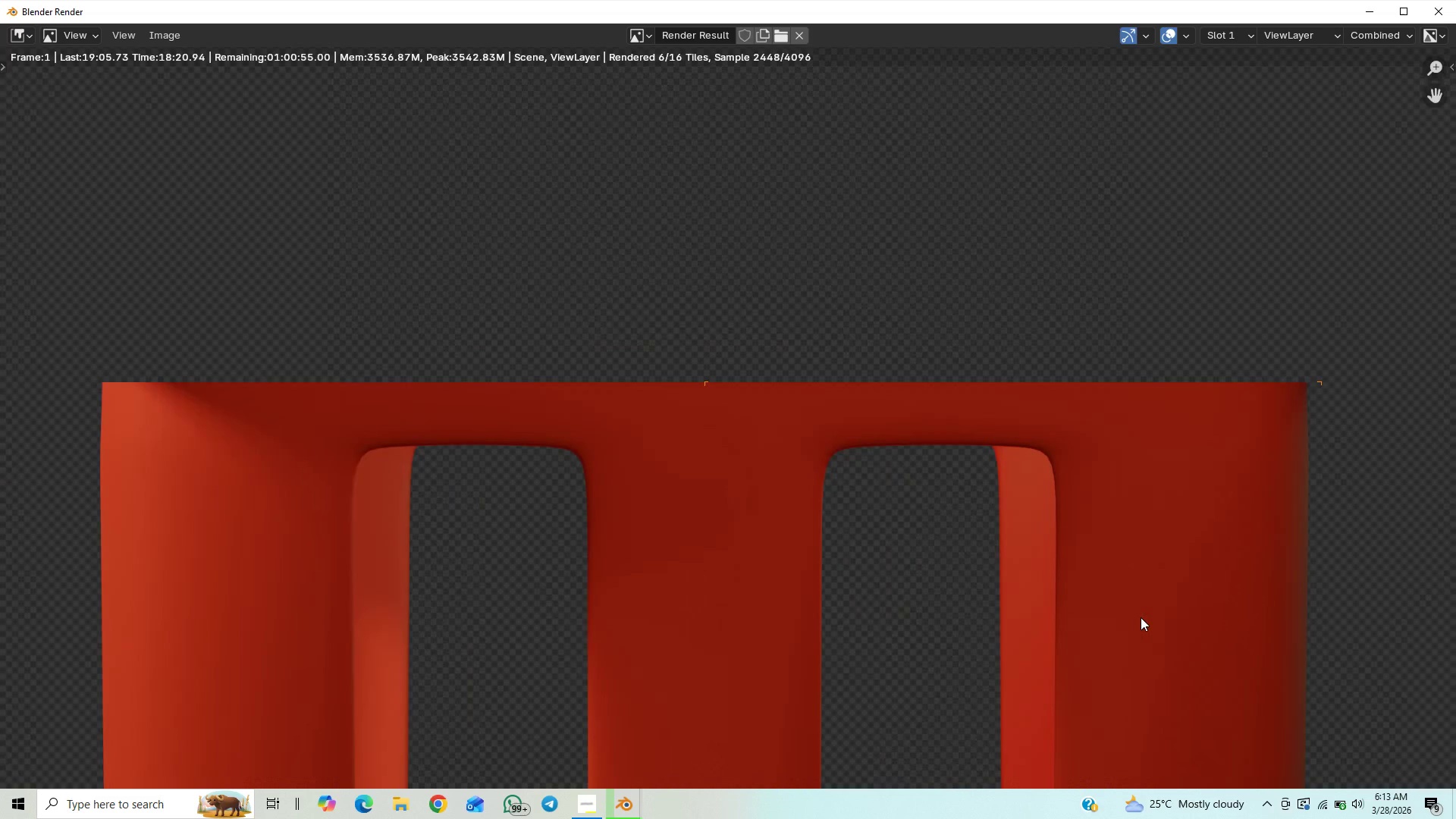 
scroll: coordinate [1139, 616], scroll_direction: down, amount: 4.0
 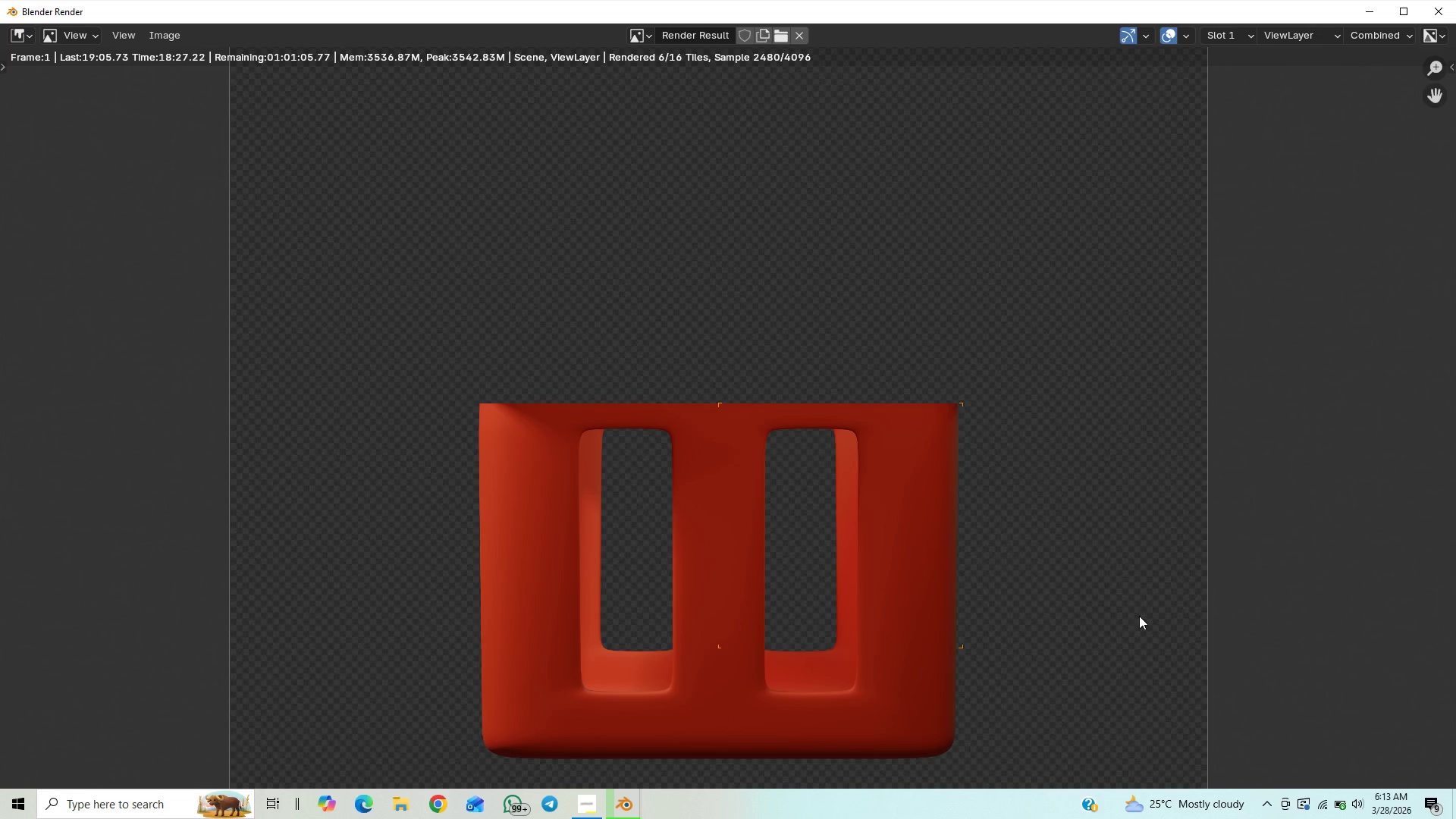 
wait(5.82)
 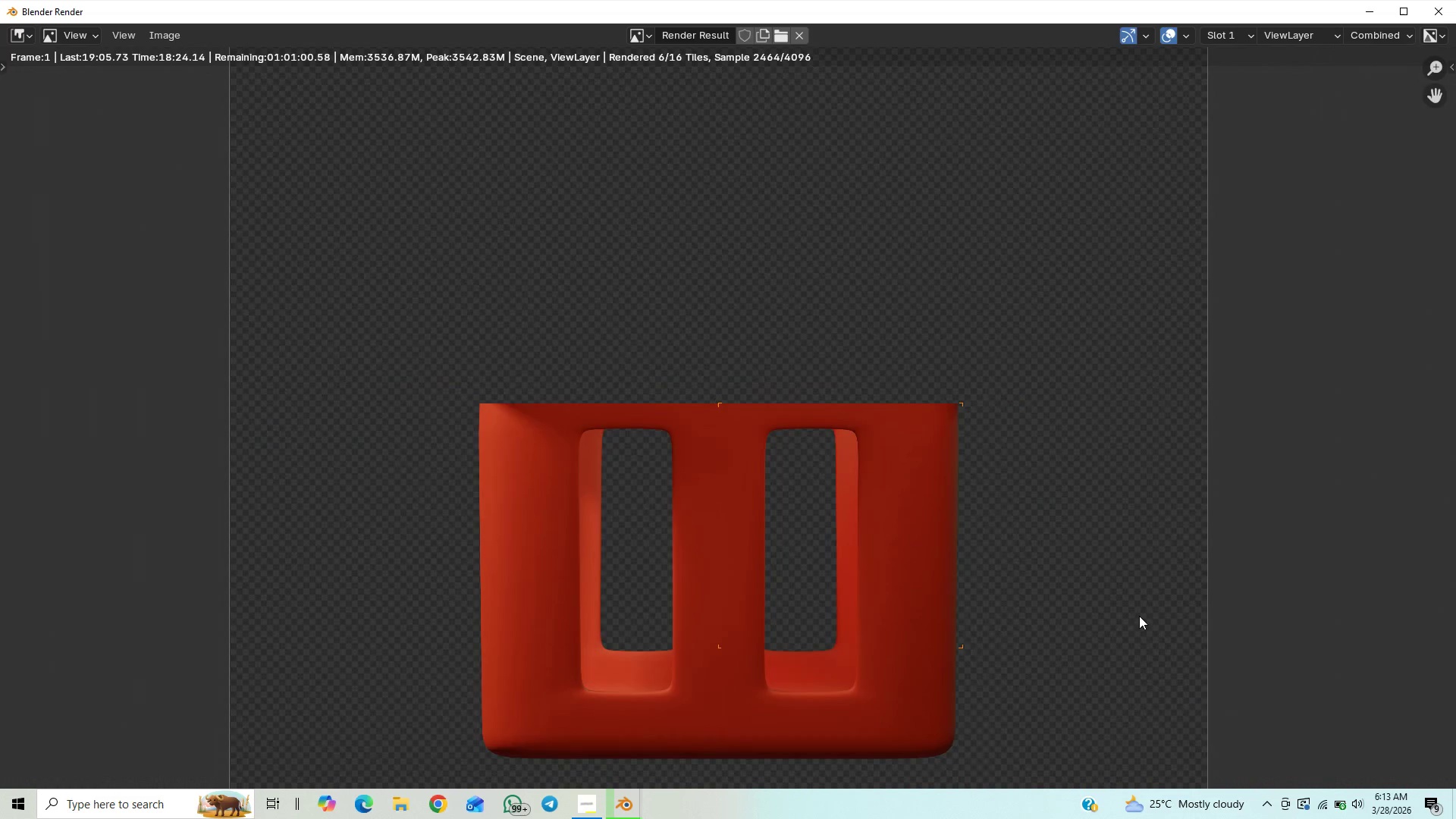 
scroll: coordinate [1060, 600], scroll_direction: down, amount: 1.0
 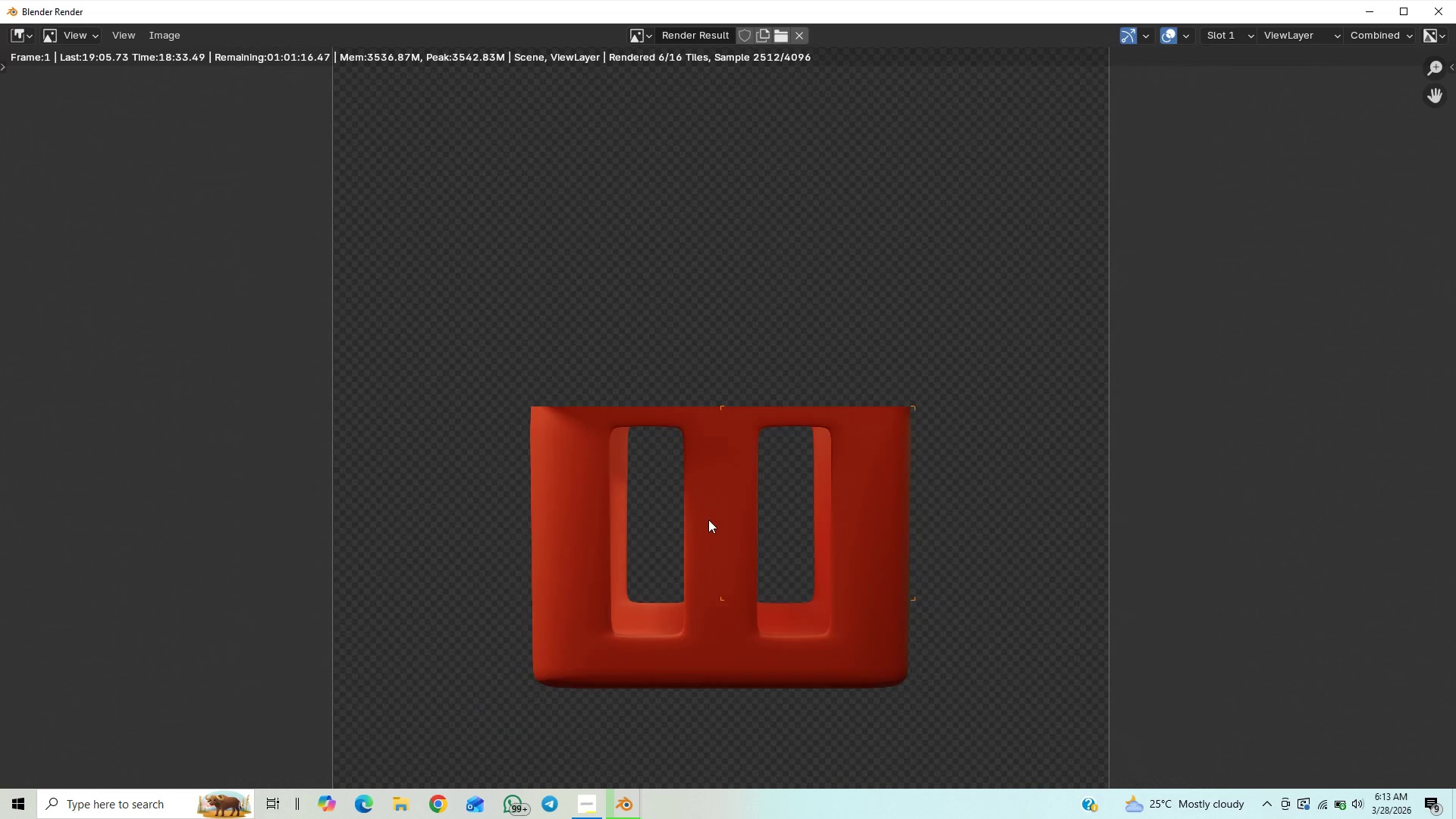 
wait(5.3)
 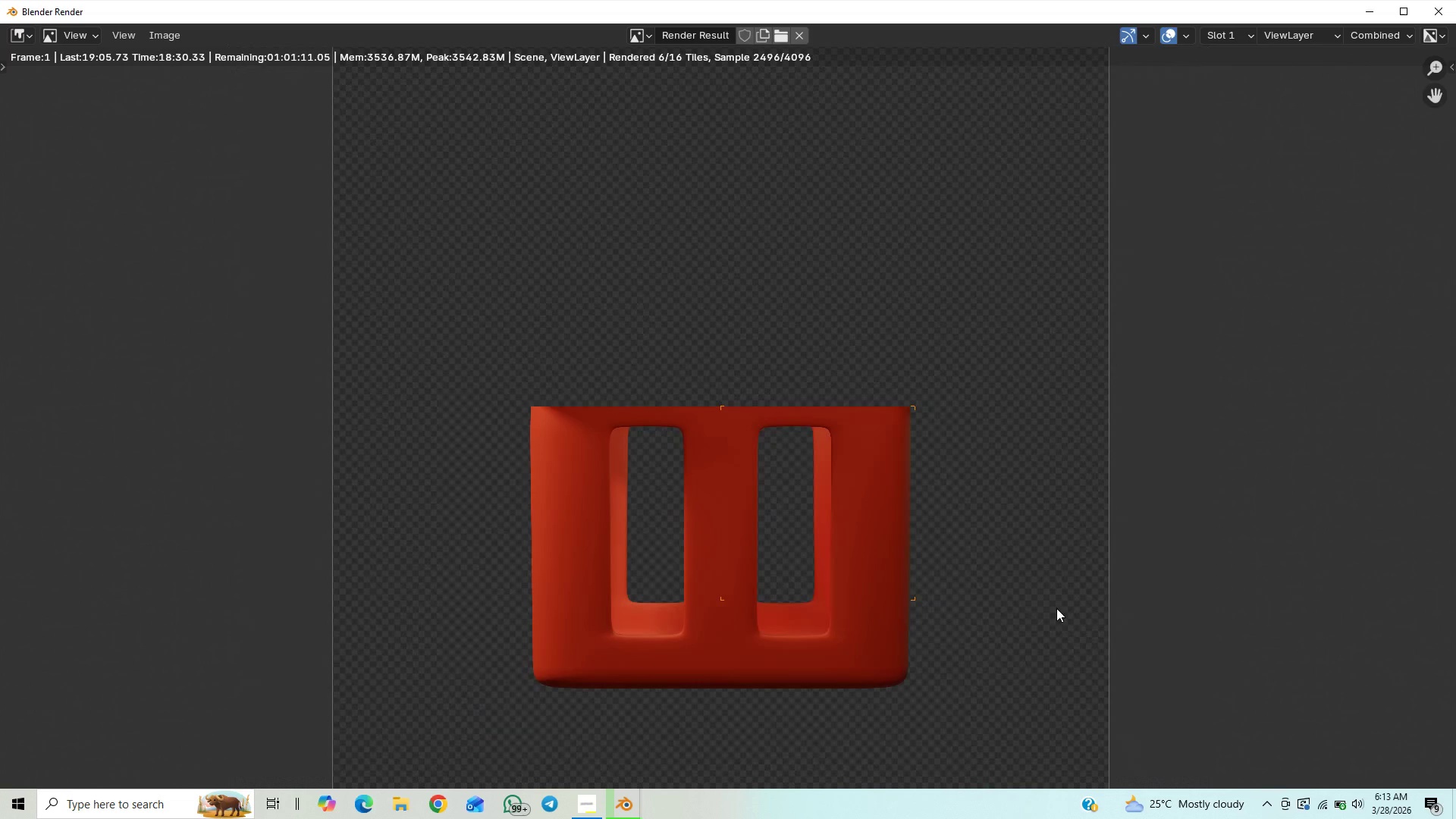 
scroll: coordinate [638, 448], scroll_direction: up, amount: 11.0
 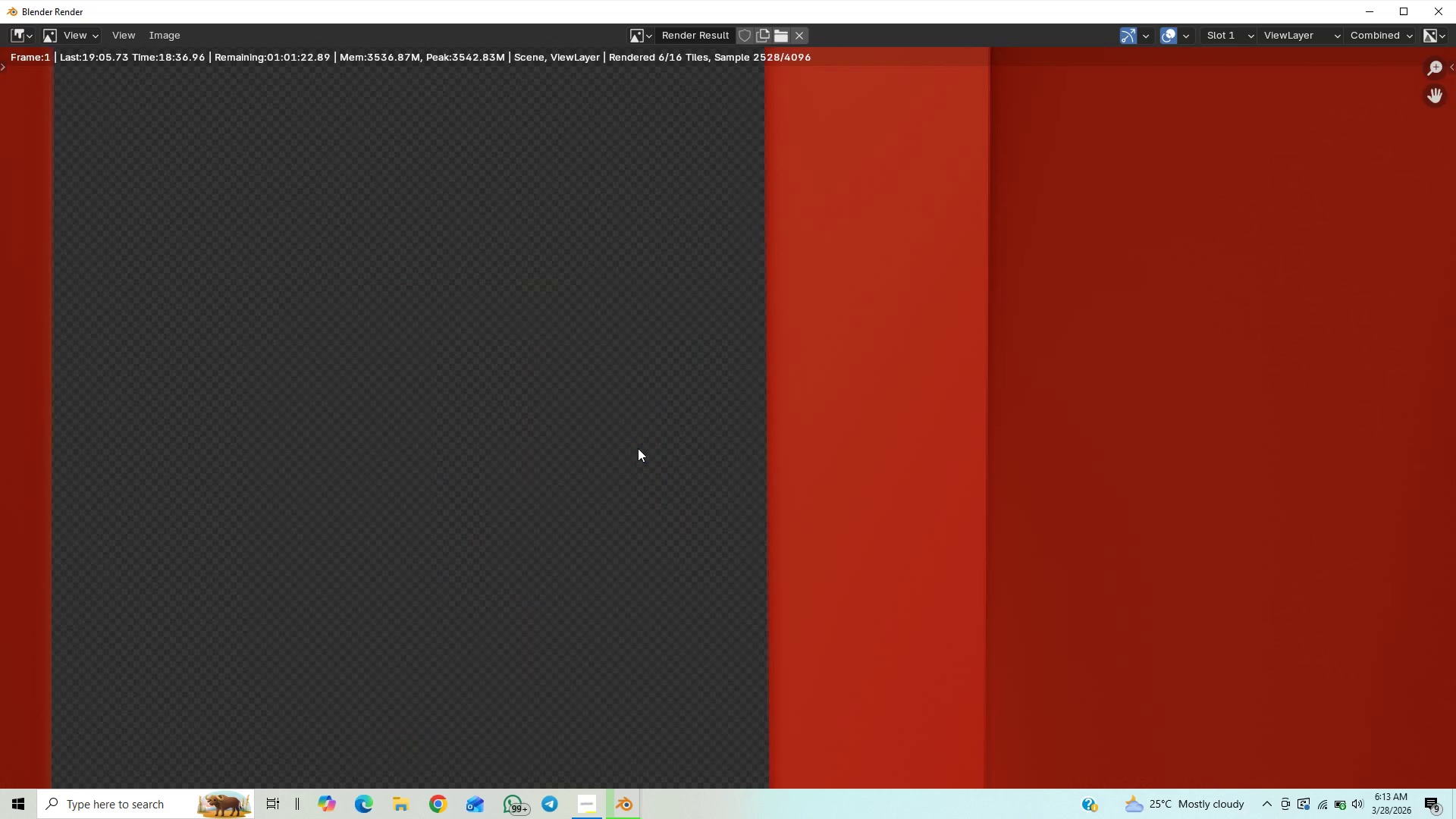 
scroll: coordinate [638, 448], scroll_direction: down, amount: 1.0
 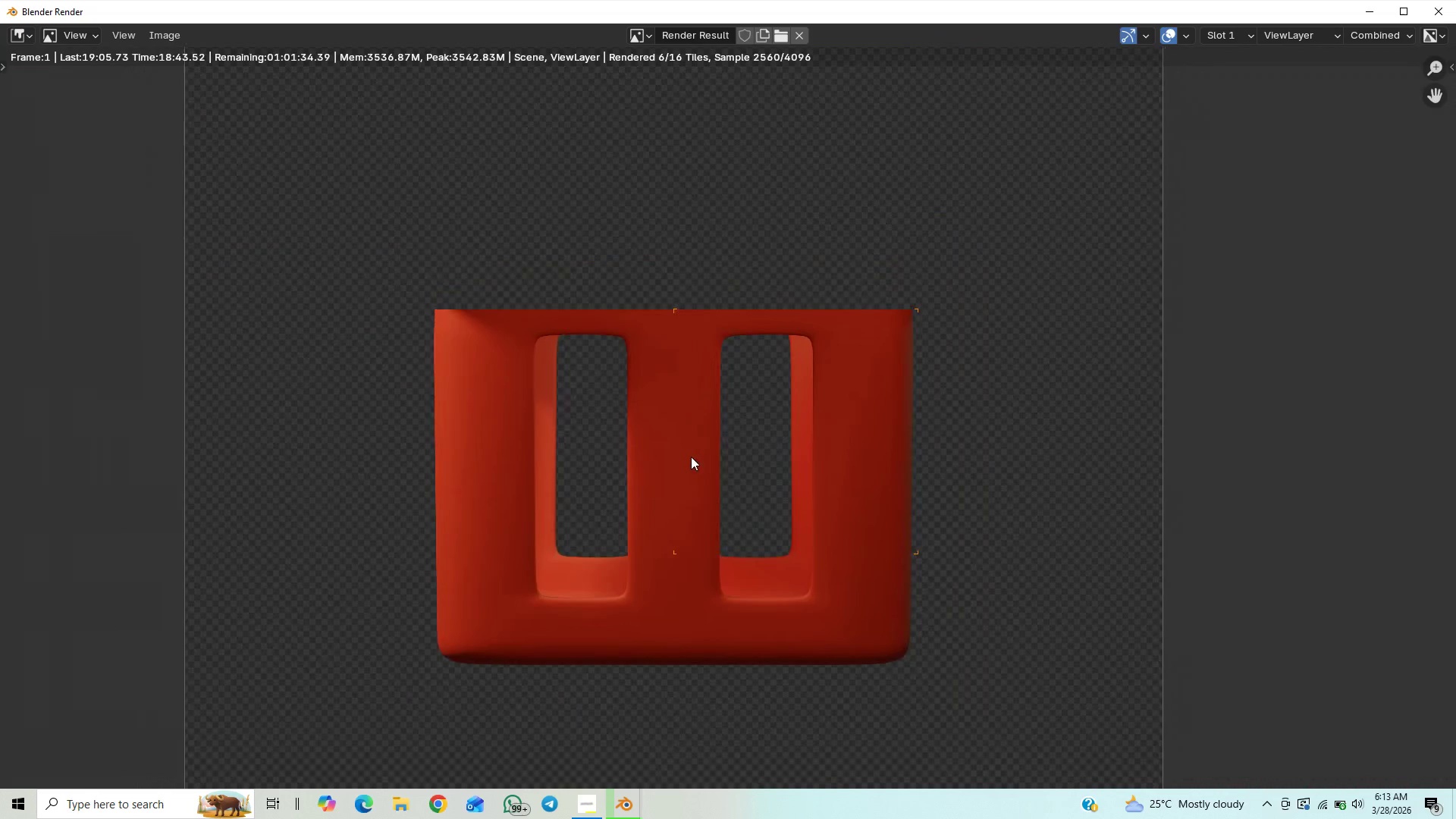 
wait(5.12)
 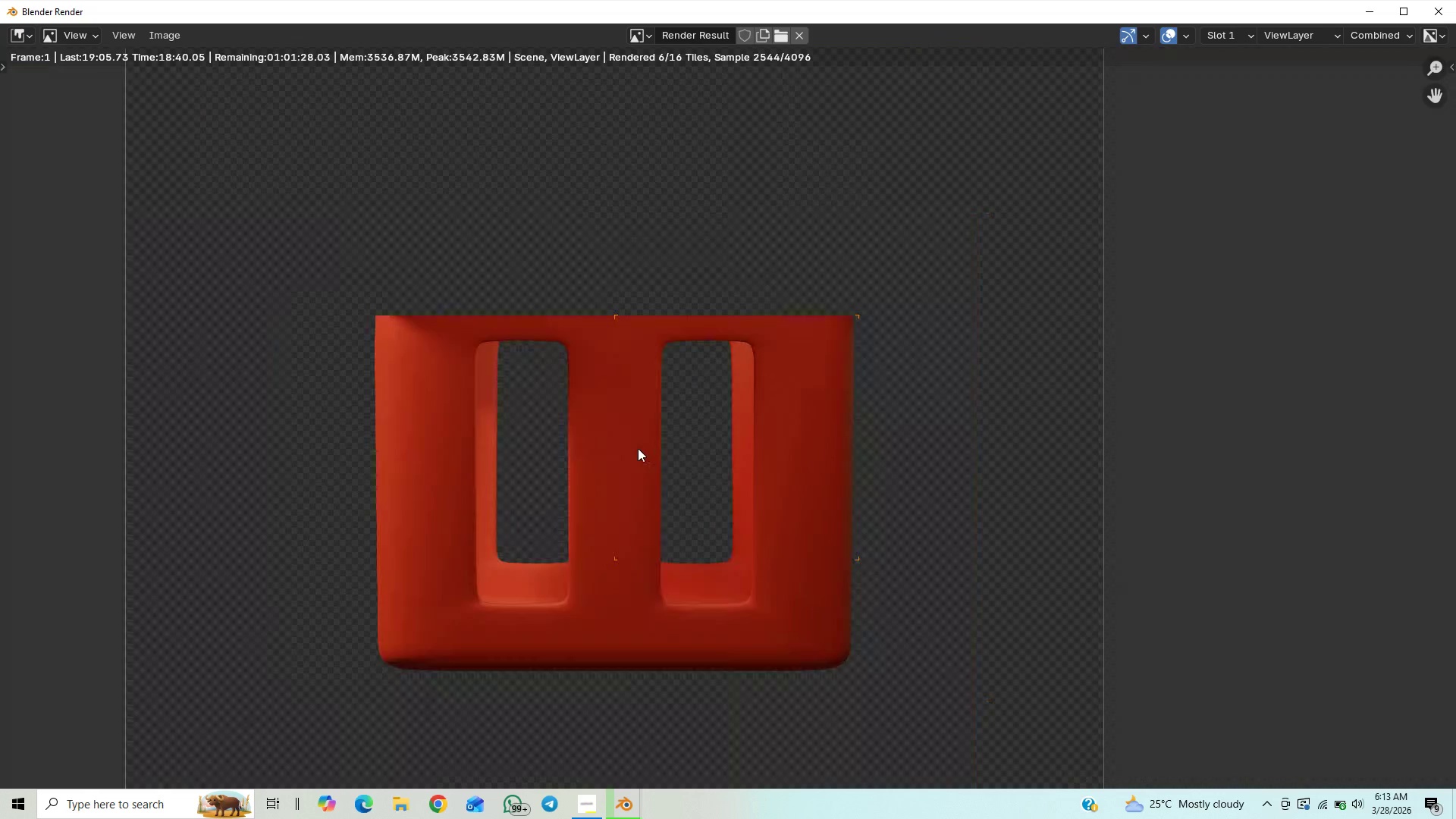 
scroll: coordinate [686, 500], scroll_direction: down, amount: 1.0
 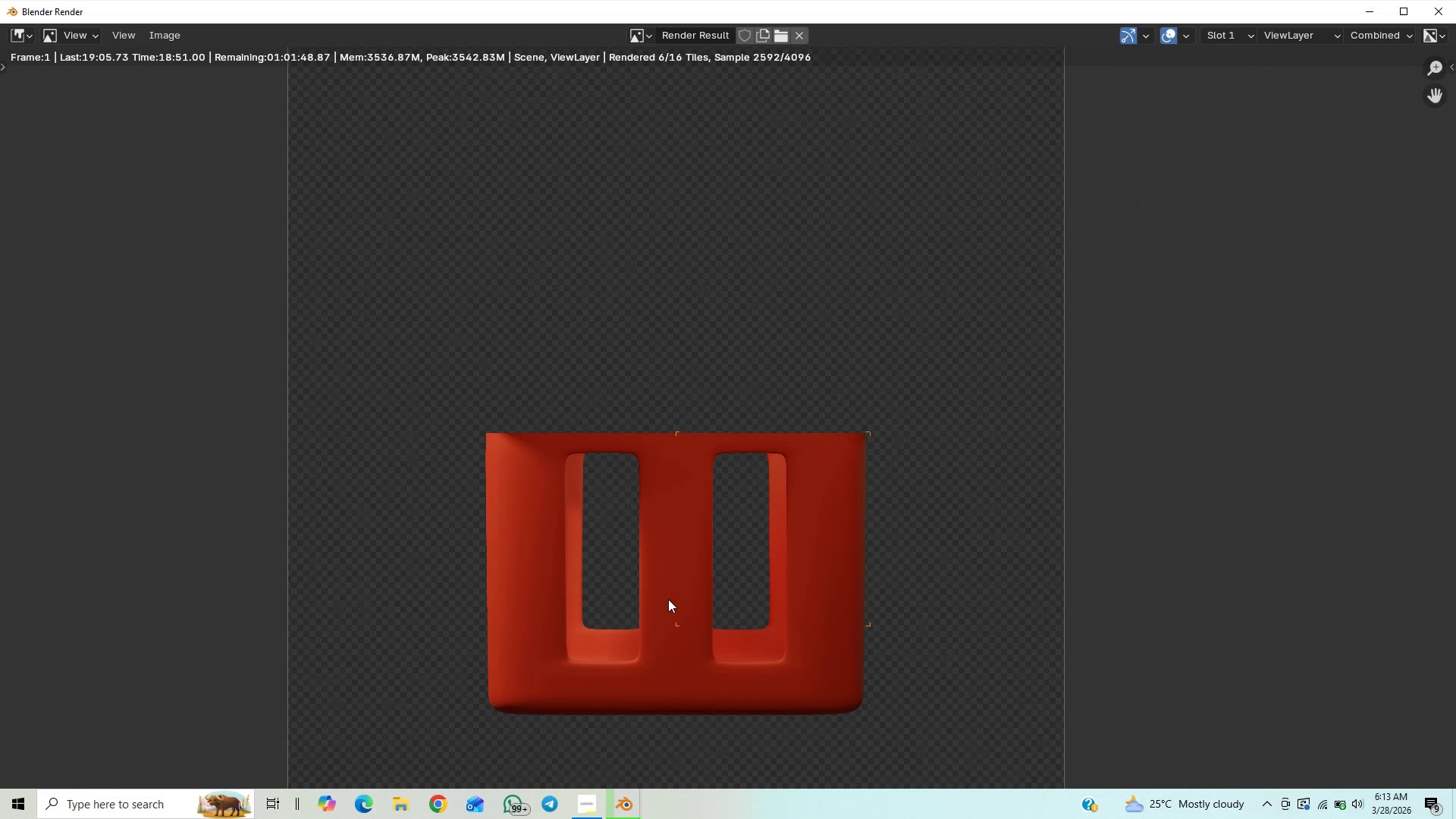 
wait(6.87)
 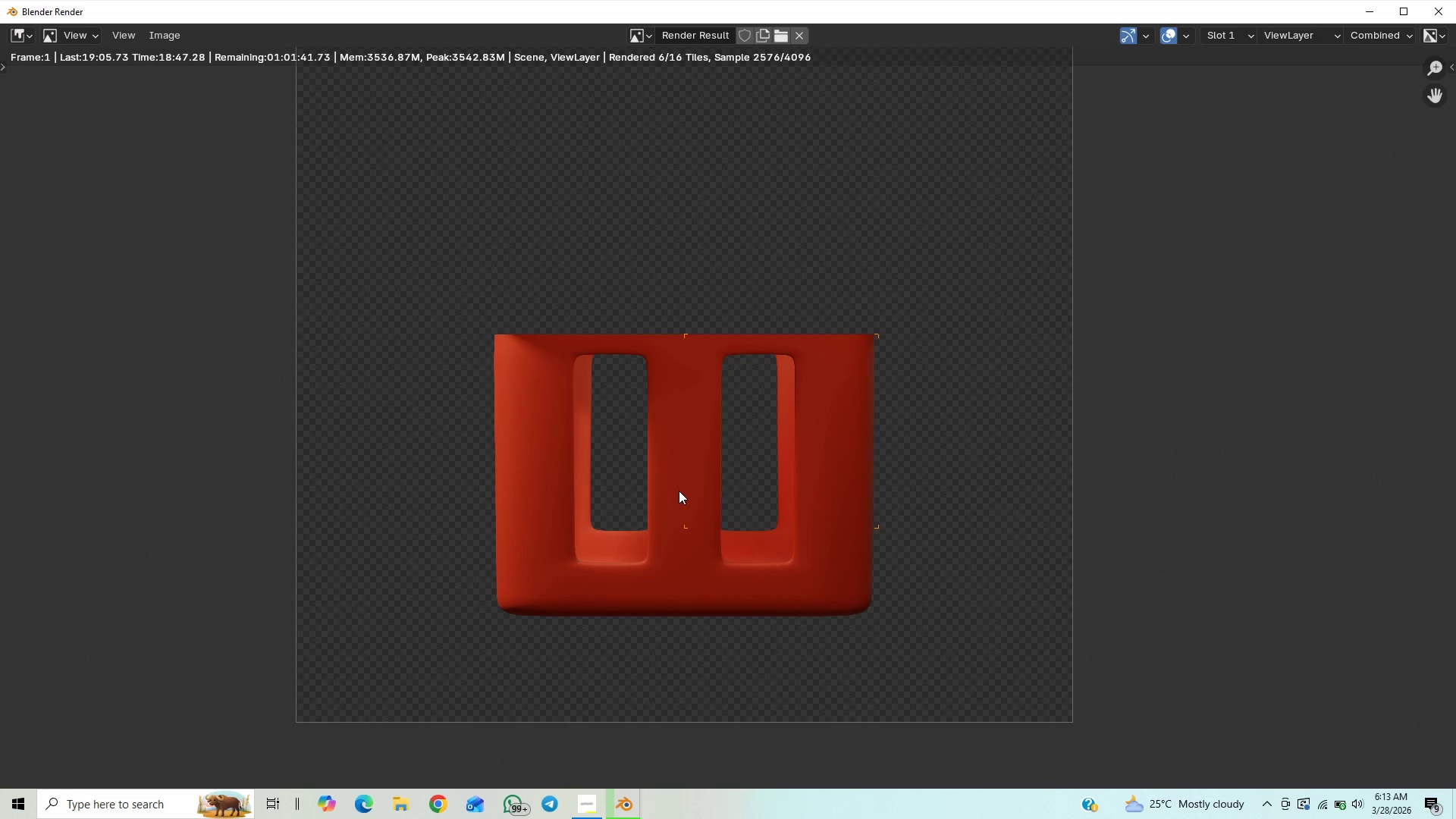 
scroll: coordinate [710, 408], scroll_direction: down, amount: 3.0
 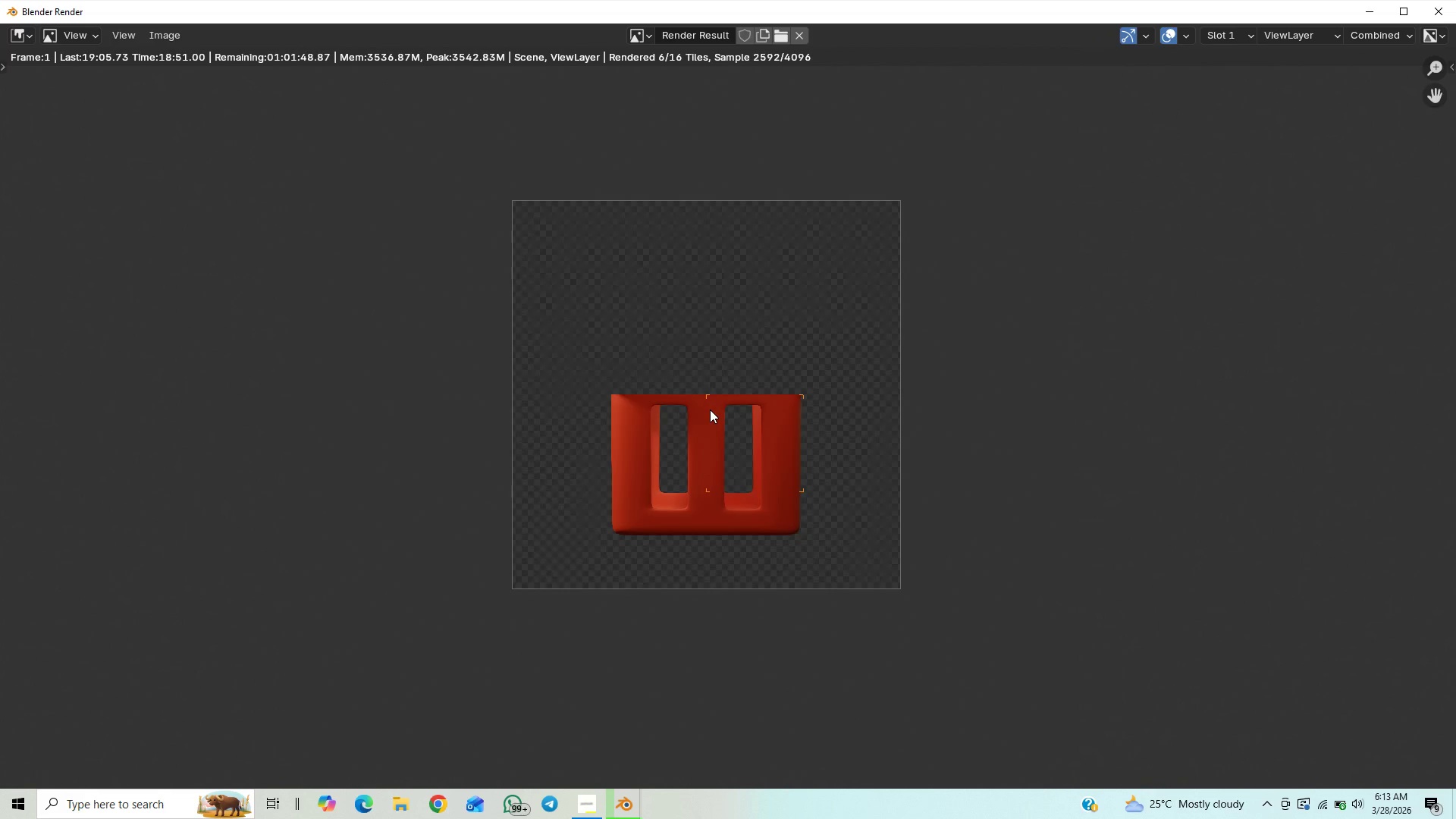 
scroll: coordinate [710, 410], scroll_direction: up, amount: 2.0
 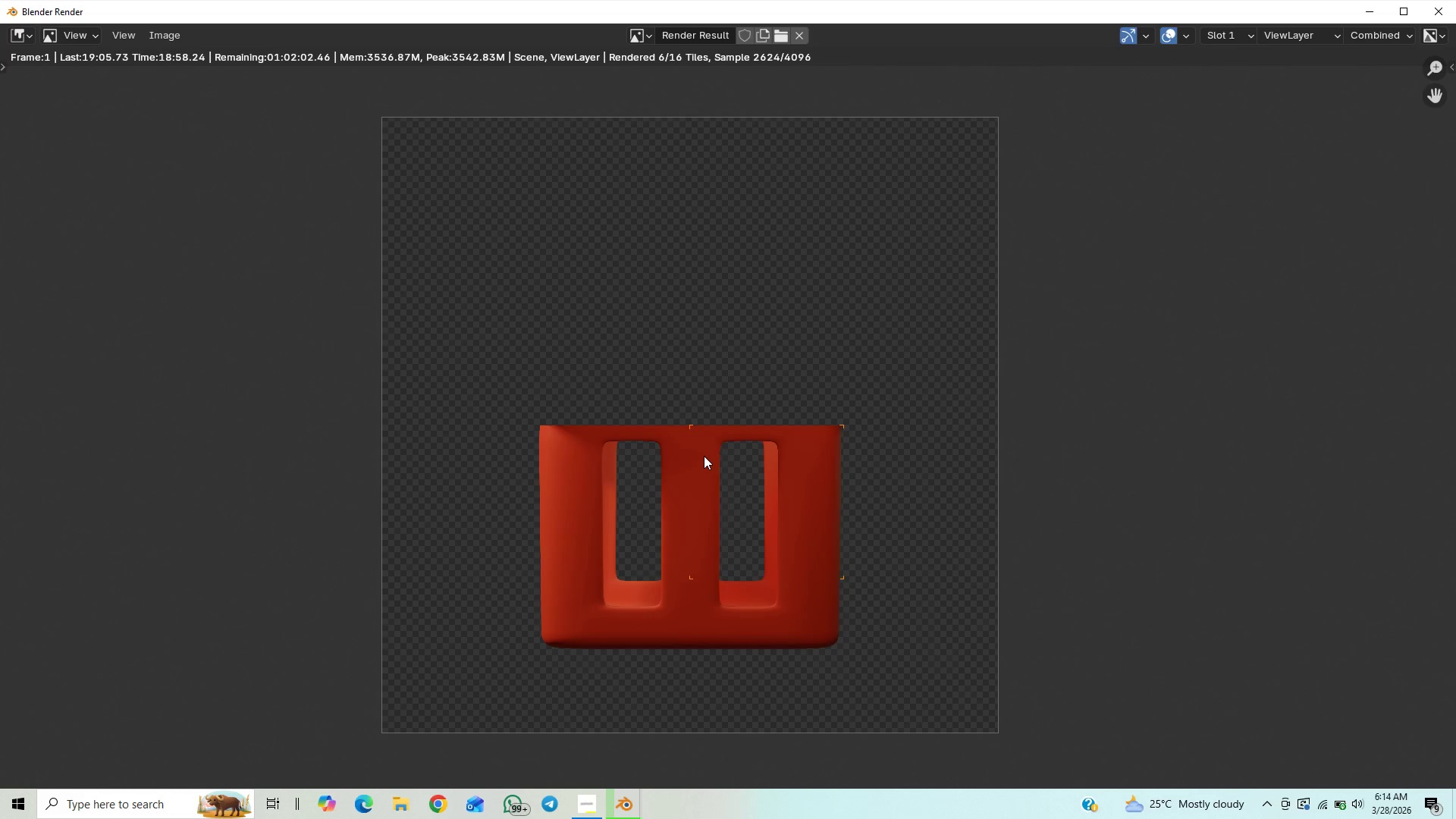 
scroll: coordinate [704, 456], scroll_direction: down, amount: 1.0
 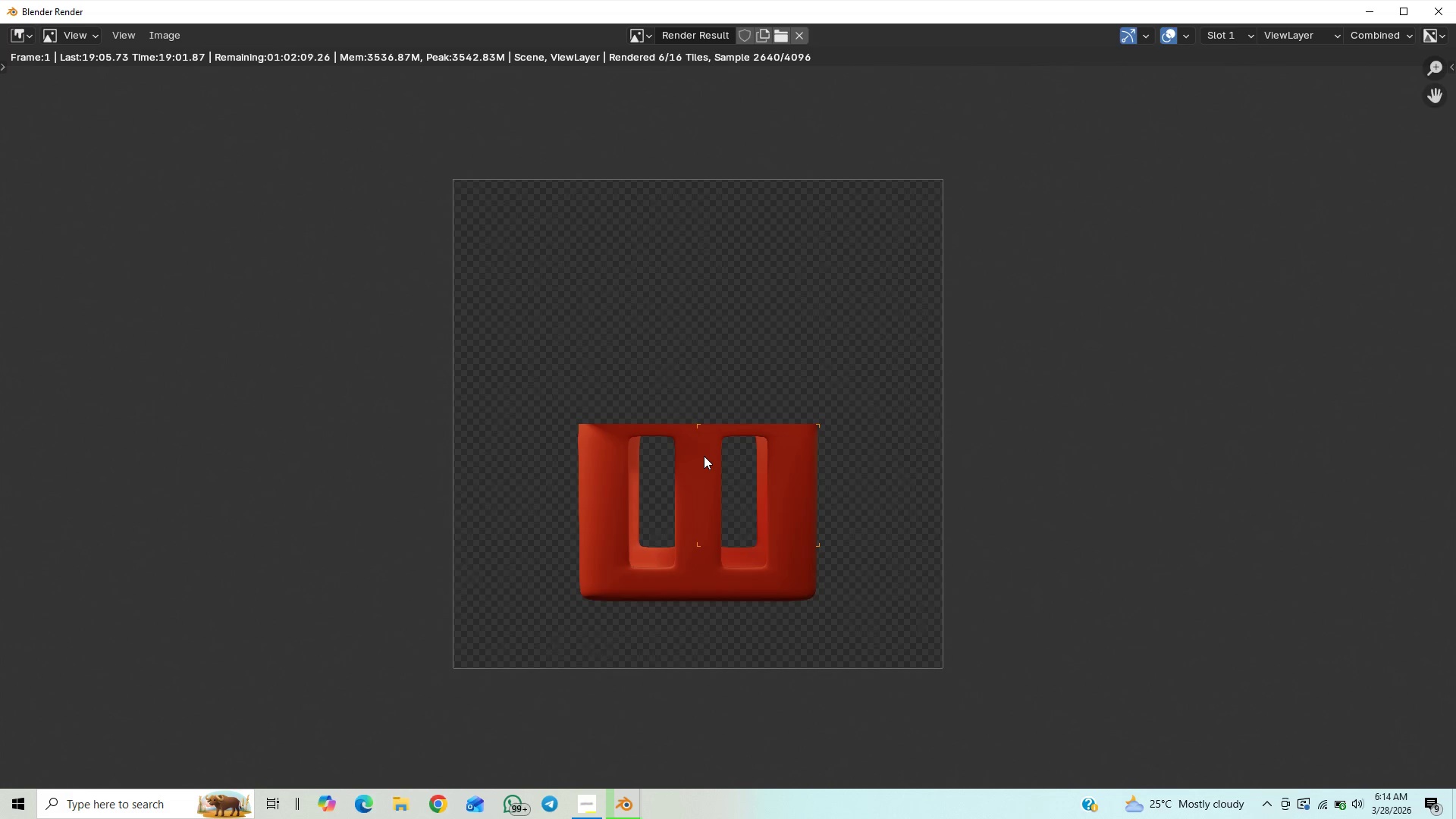 
scroll: coordinate [704, 456], scroll_direction: up, amount: 1.0
 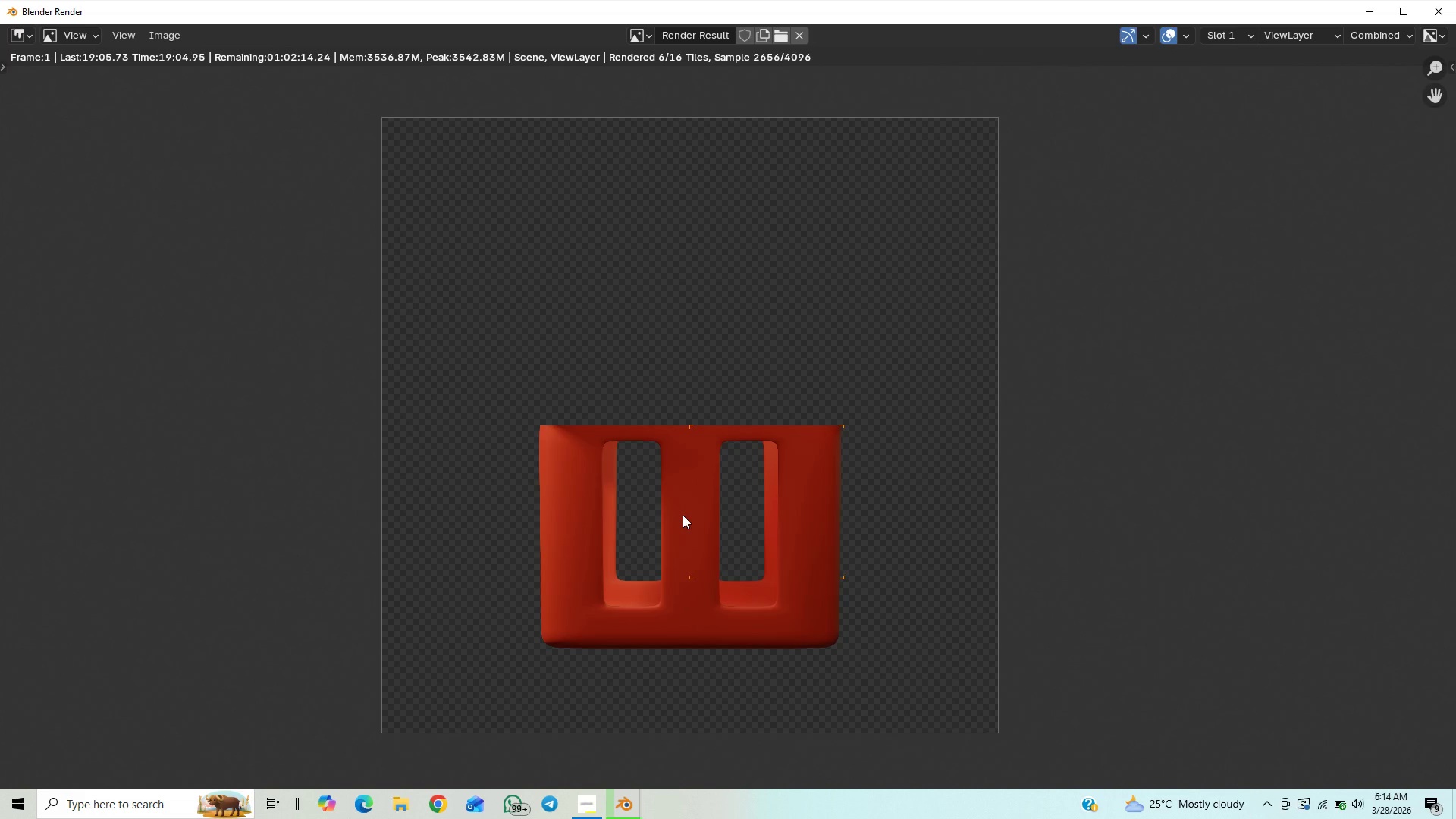 
scroll: coordinate [683, 519], scroll_direction: down, amount: 1.0
 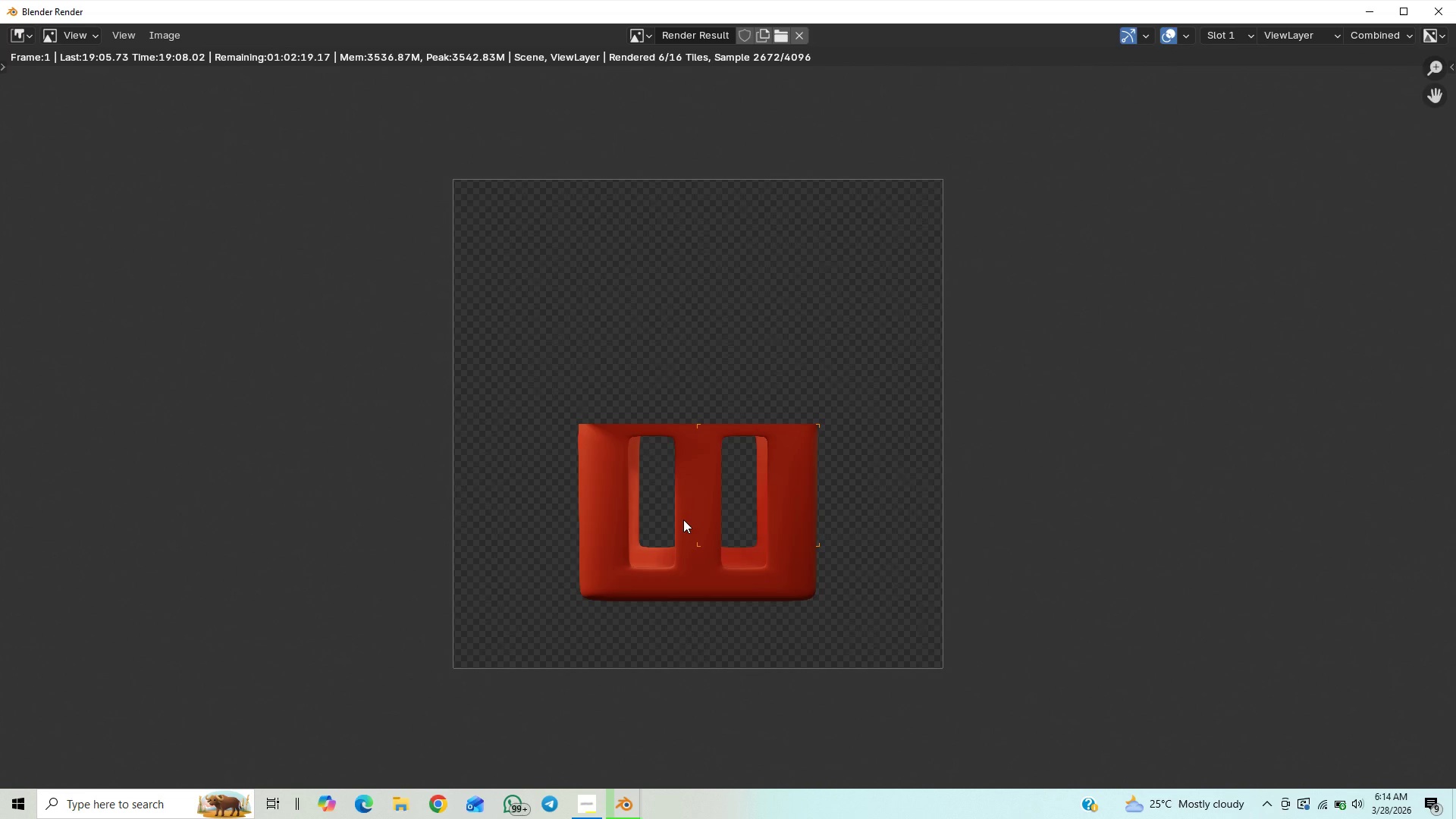 
scroll: coordinate [683, 519], scroll_direction: up, amount: 2.0
 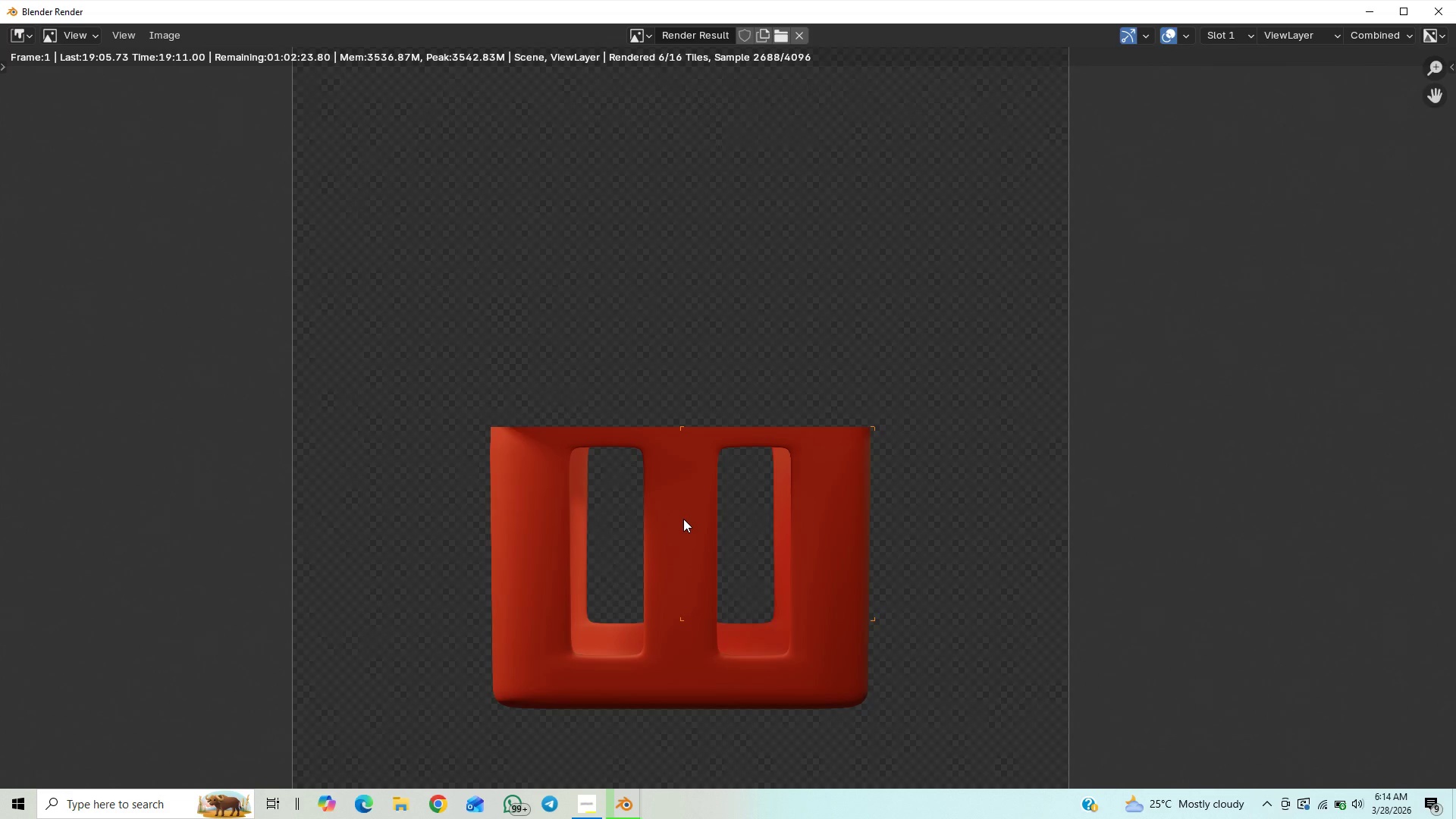 
scroll: coordinate [683, 519], scroll_direction: down, amount: 1.0
 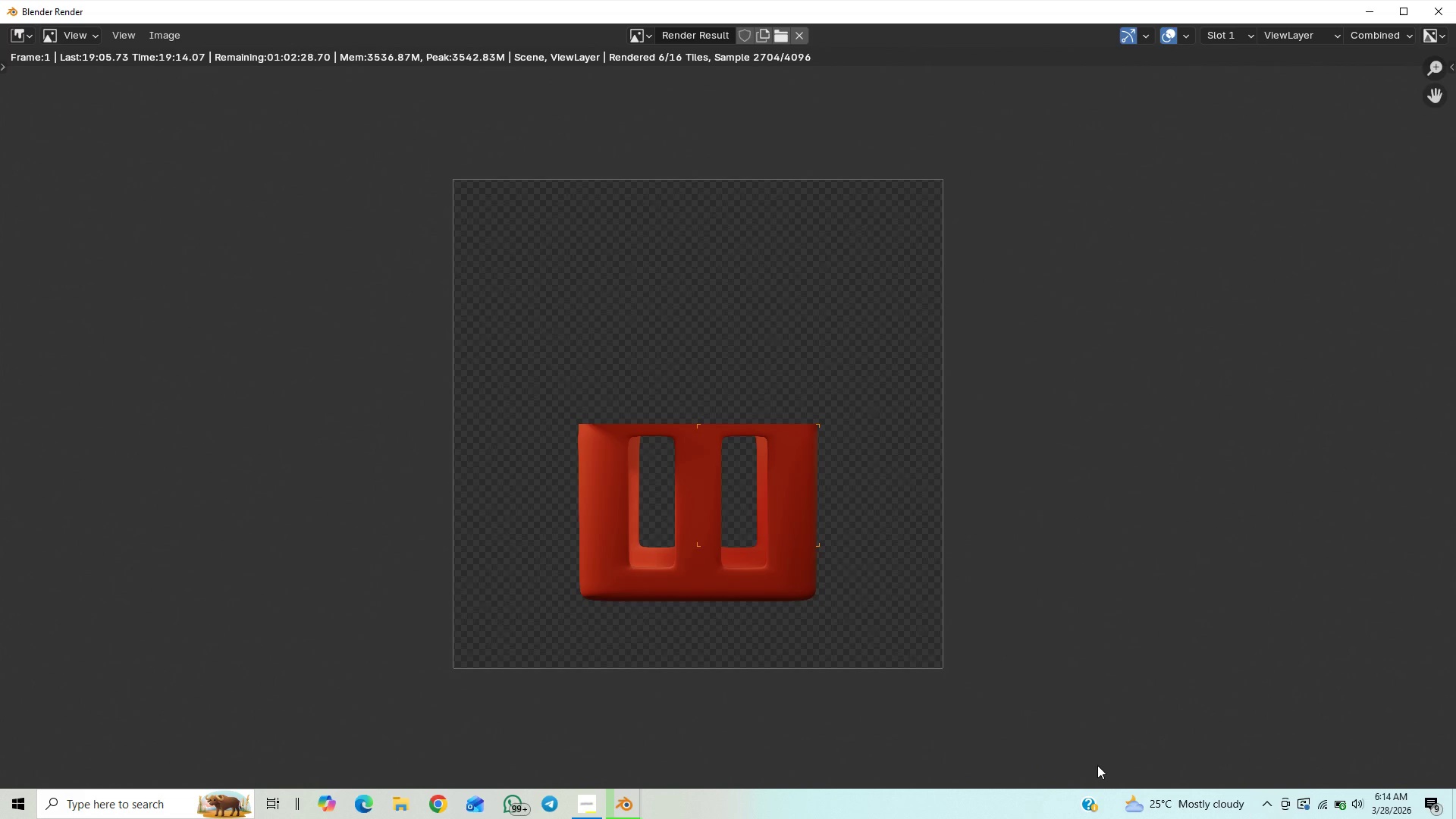 
mouse_move([1317, 785])
 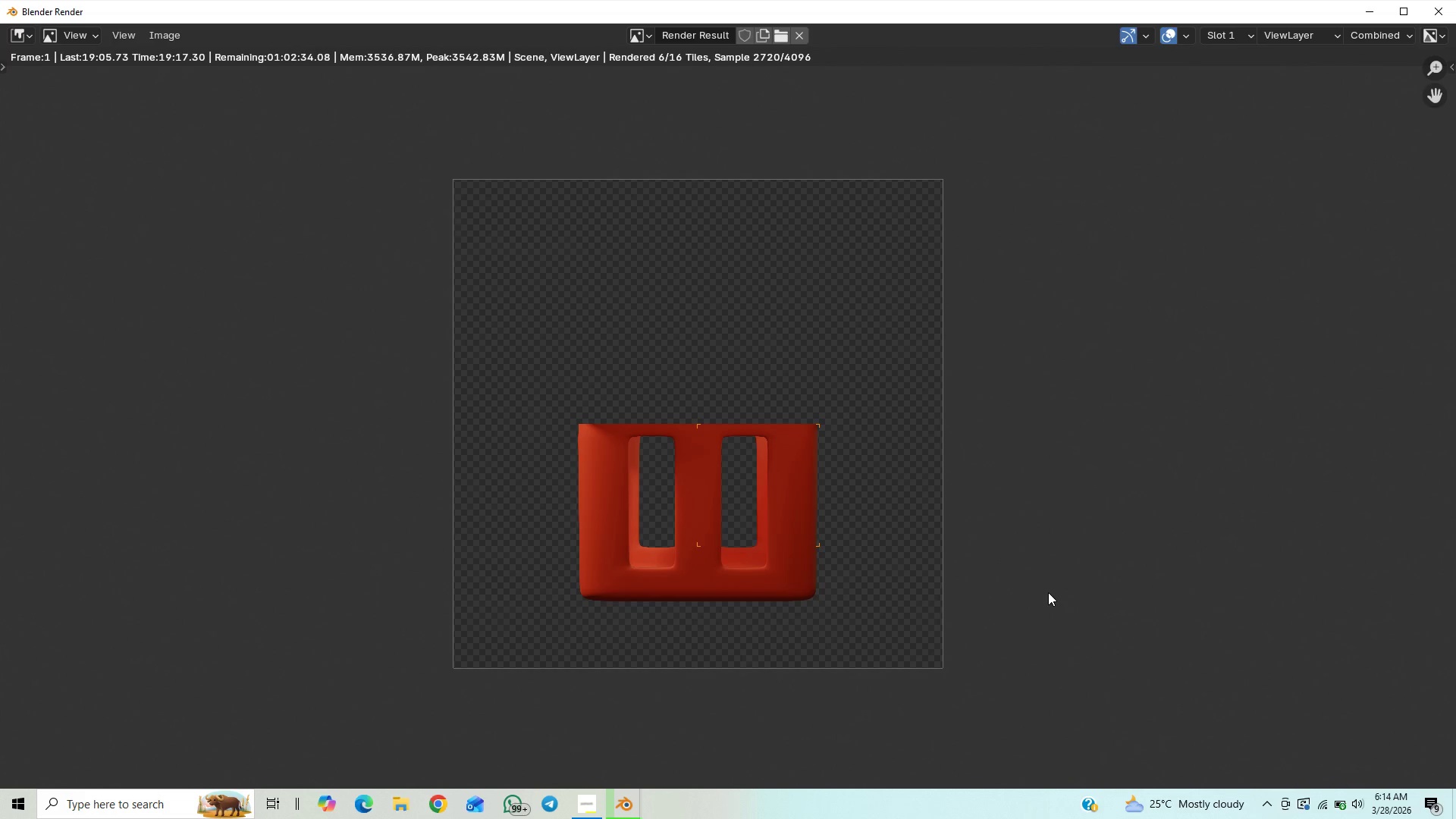 
scroll: coordinate [1047, 592], scroll_direction: up, amount: 1.0
 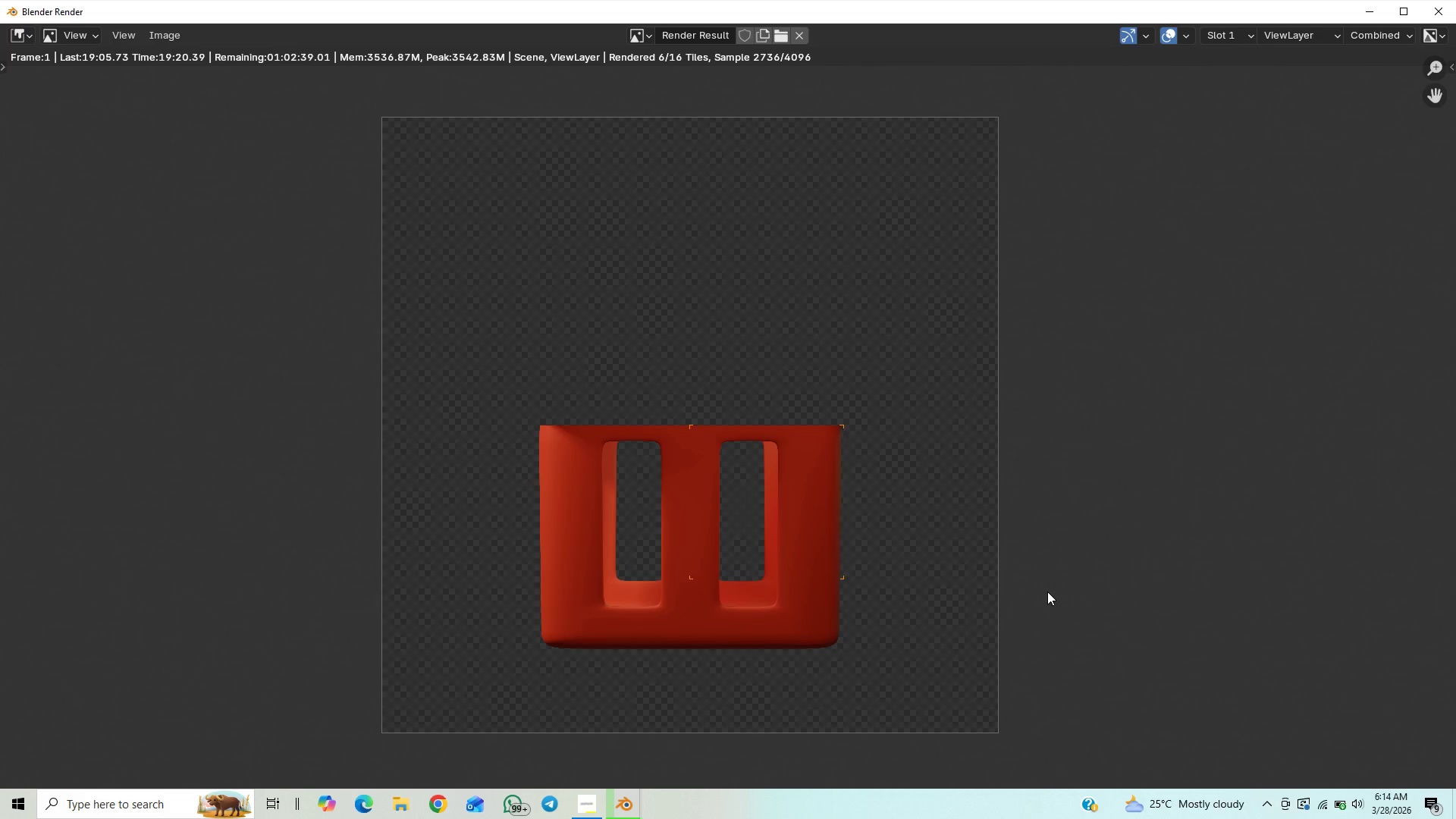 
scroll: coordinate [1047, 592], scroll_direction: down, amount: 1.0
 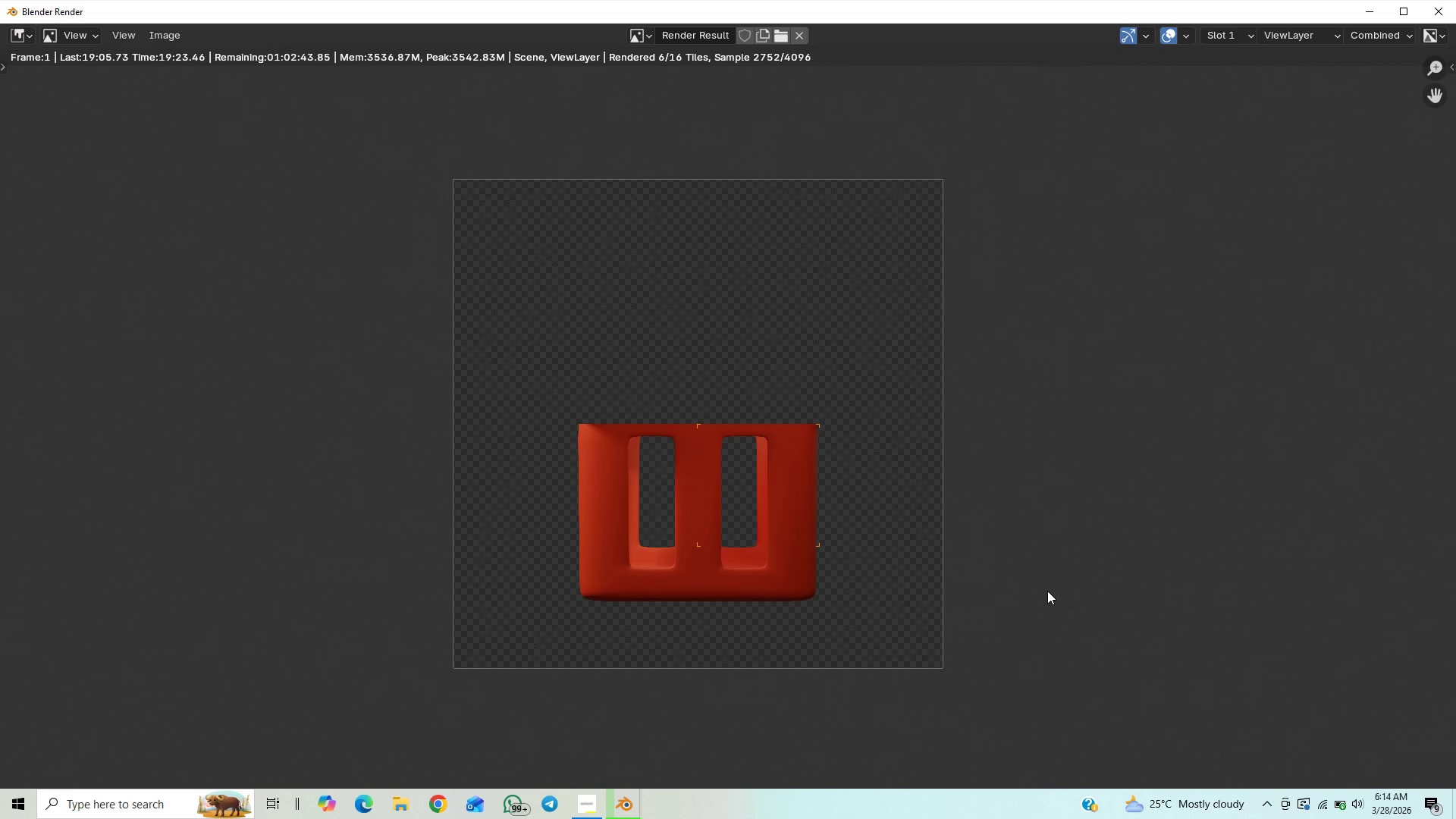 
scroll: coordinate [1047, 591], scroll_direction: up, amount: 1.0
 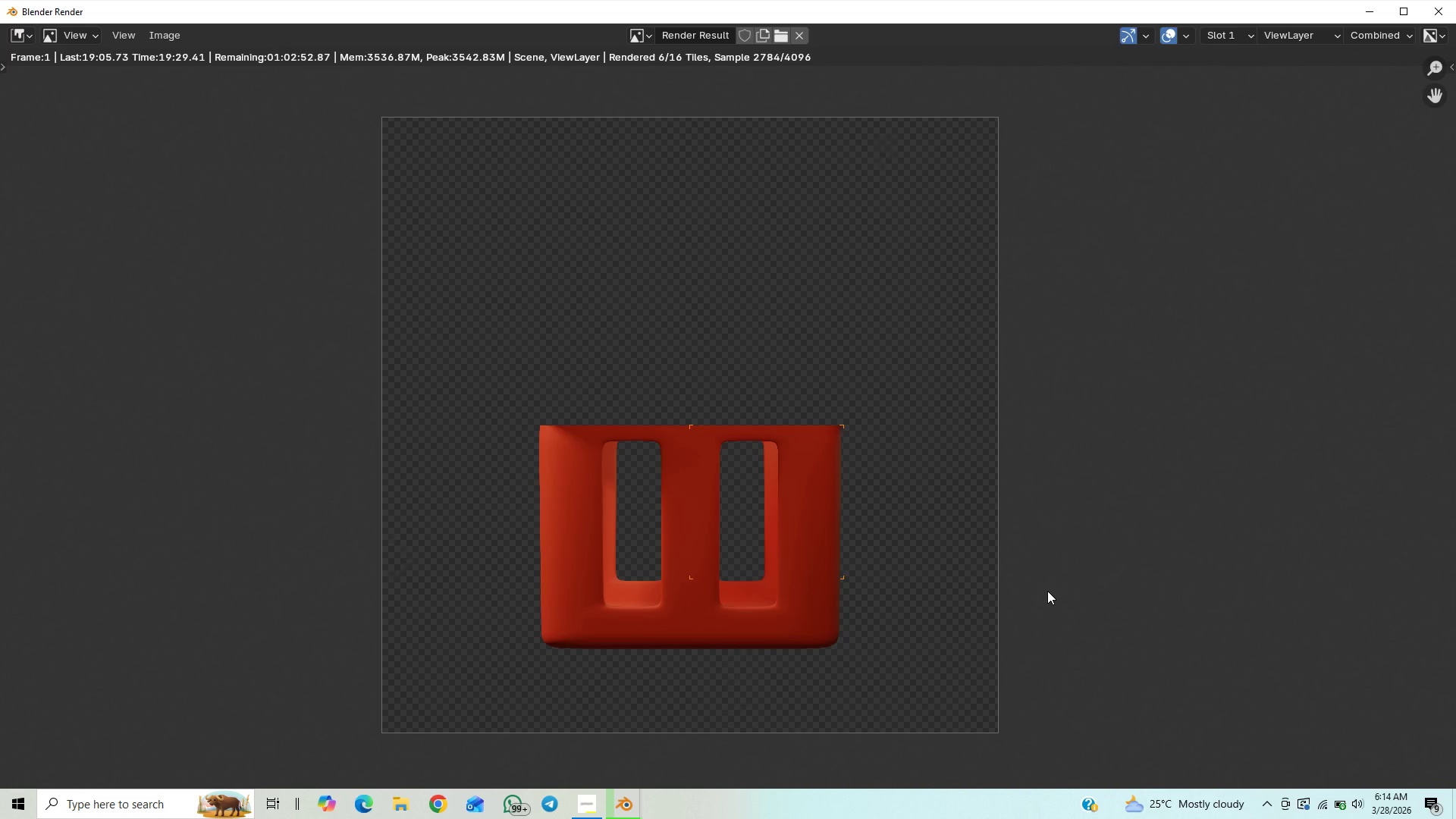 
wait(10.83)
 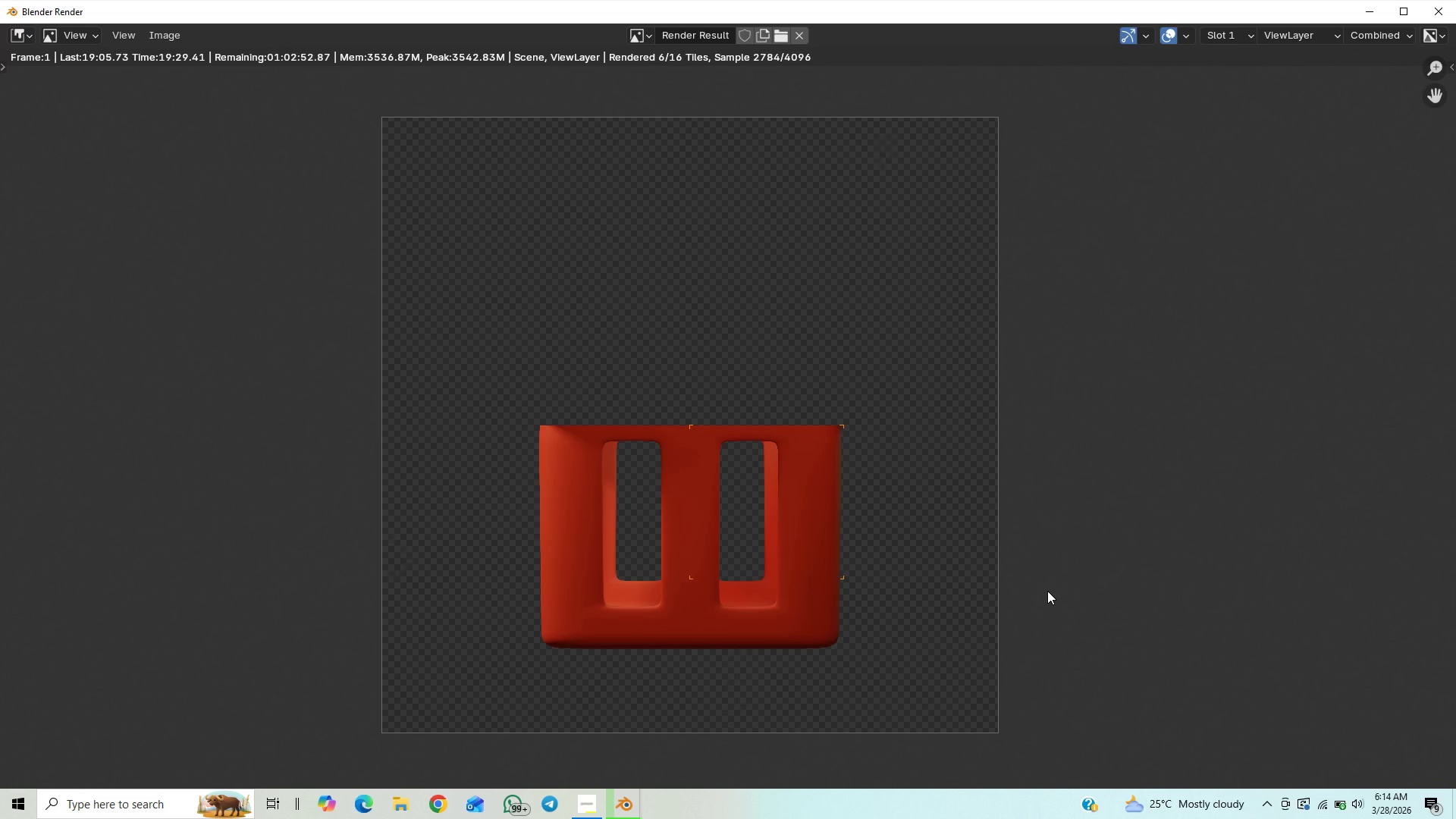 
scroll: coordinate [1047, 591], scroll_direction: down, amount: 5.0
 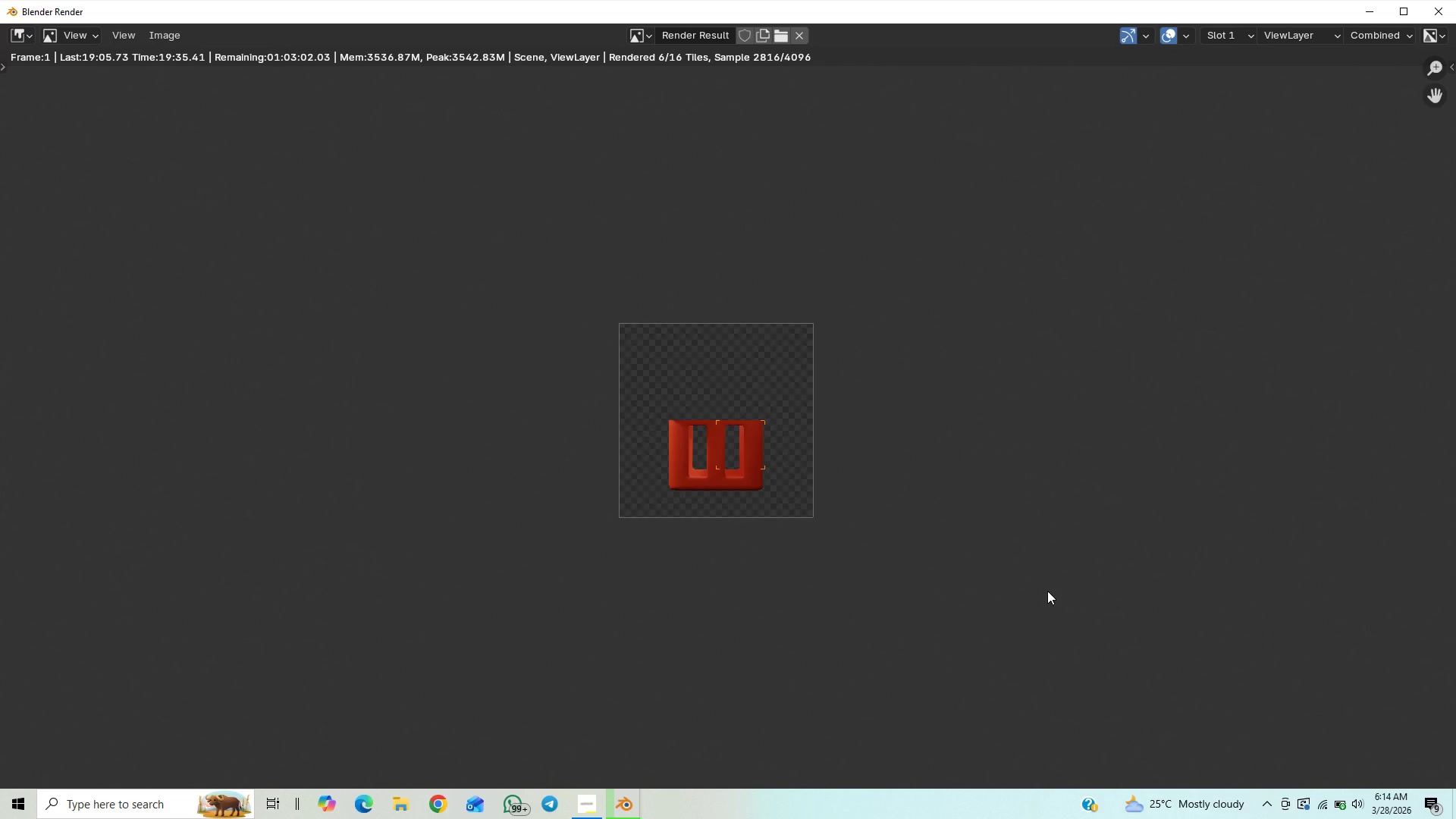 
scroll: coordinate [1047, 589], scroll_direction: up, amount: 4.0
 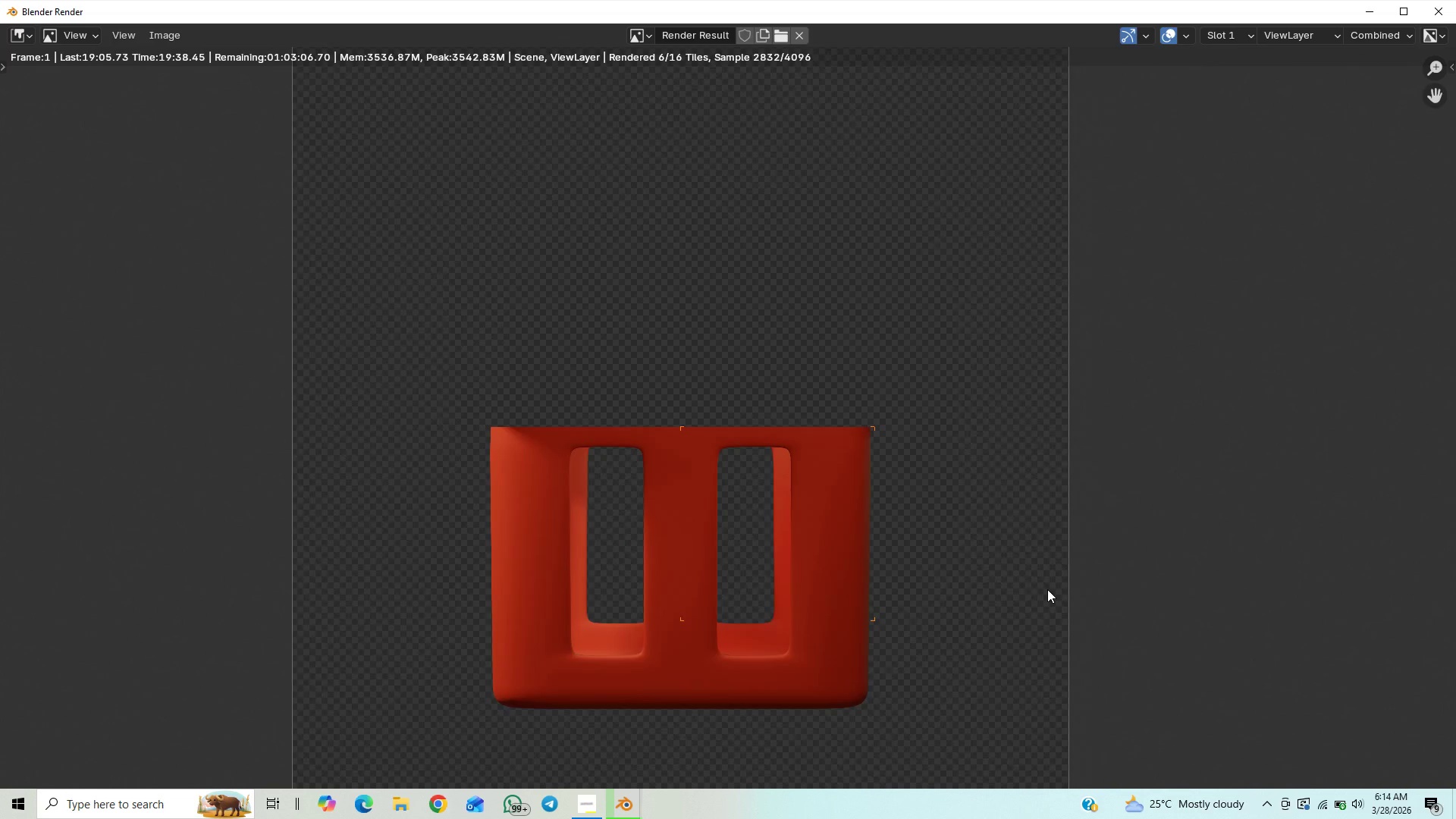 
scroll: coordinate [1047, 589], scroll_direction: down, amount: 3.0
 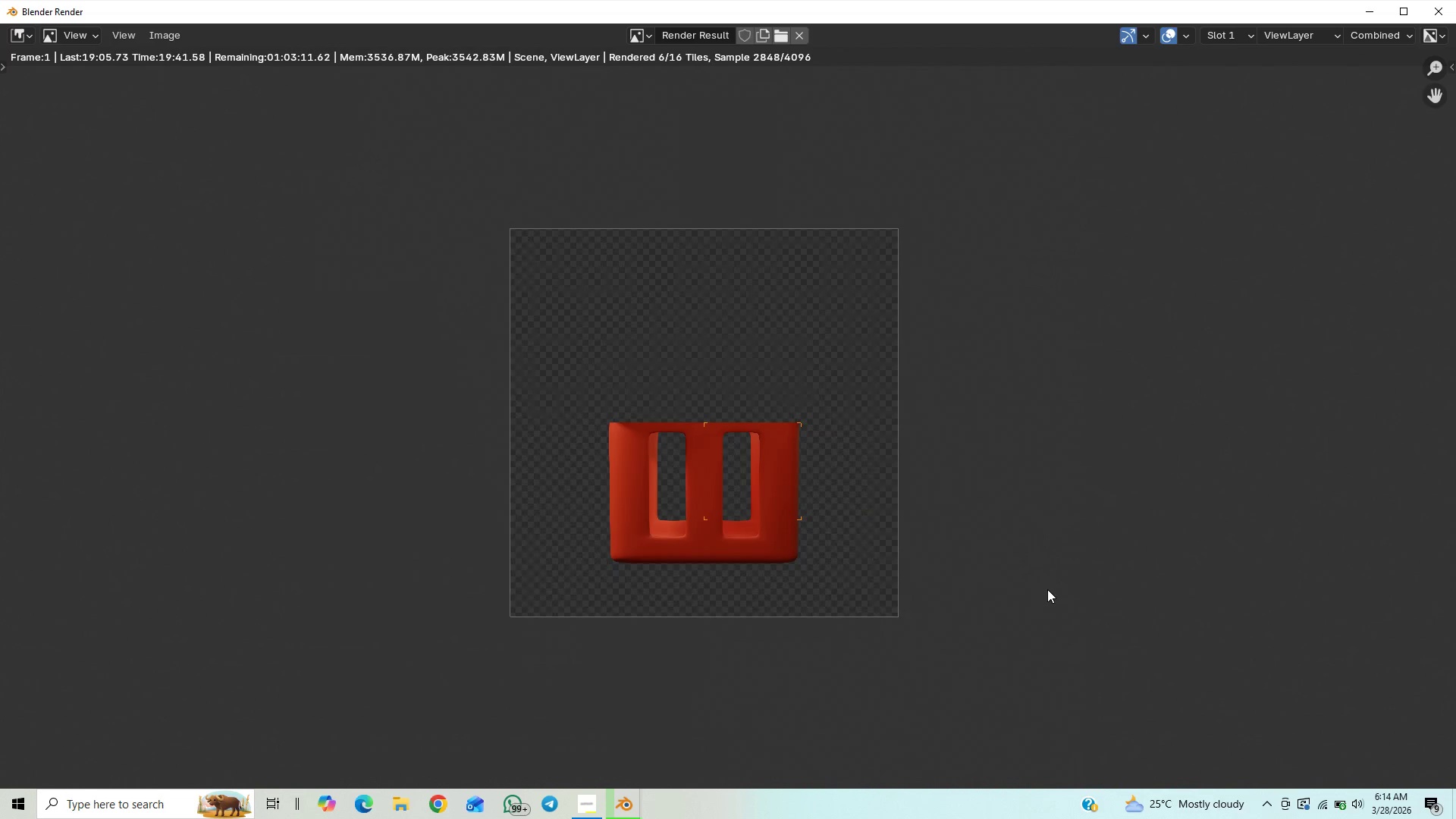 
scroll: coordinate [1047, 589], scroll_direction: up, amount: 2.0
 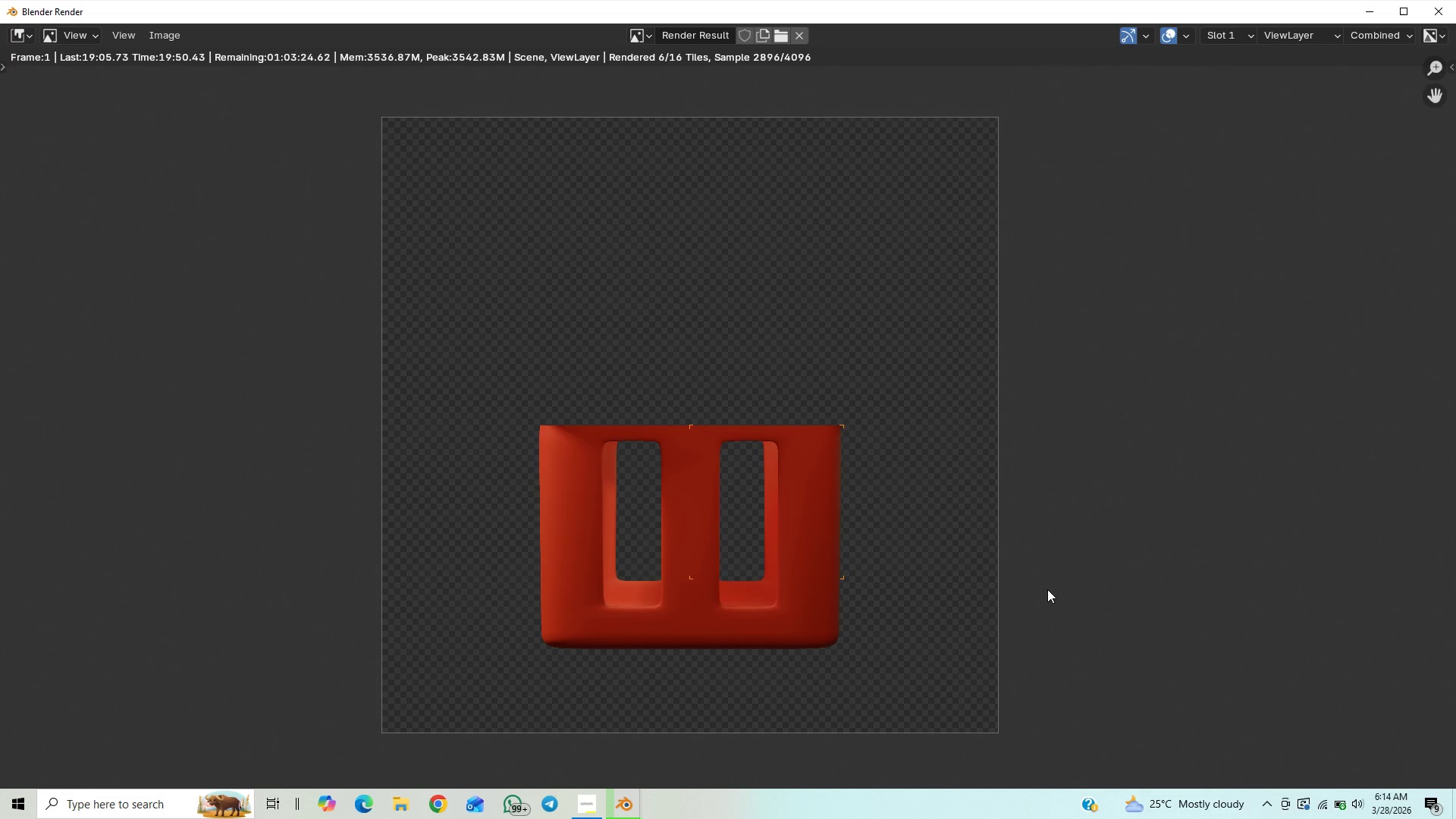 
wait(11.1)
 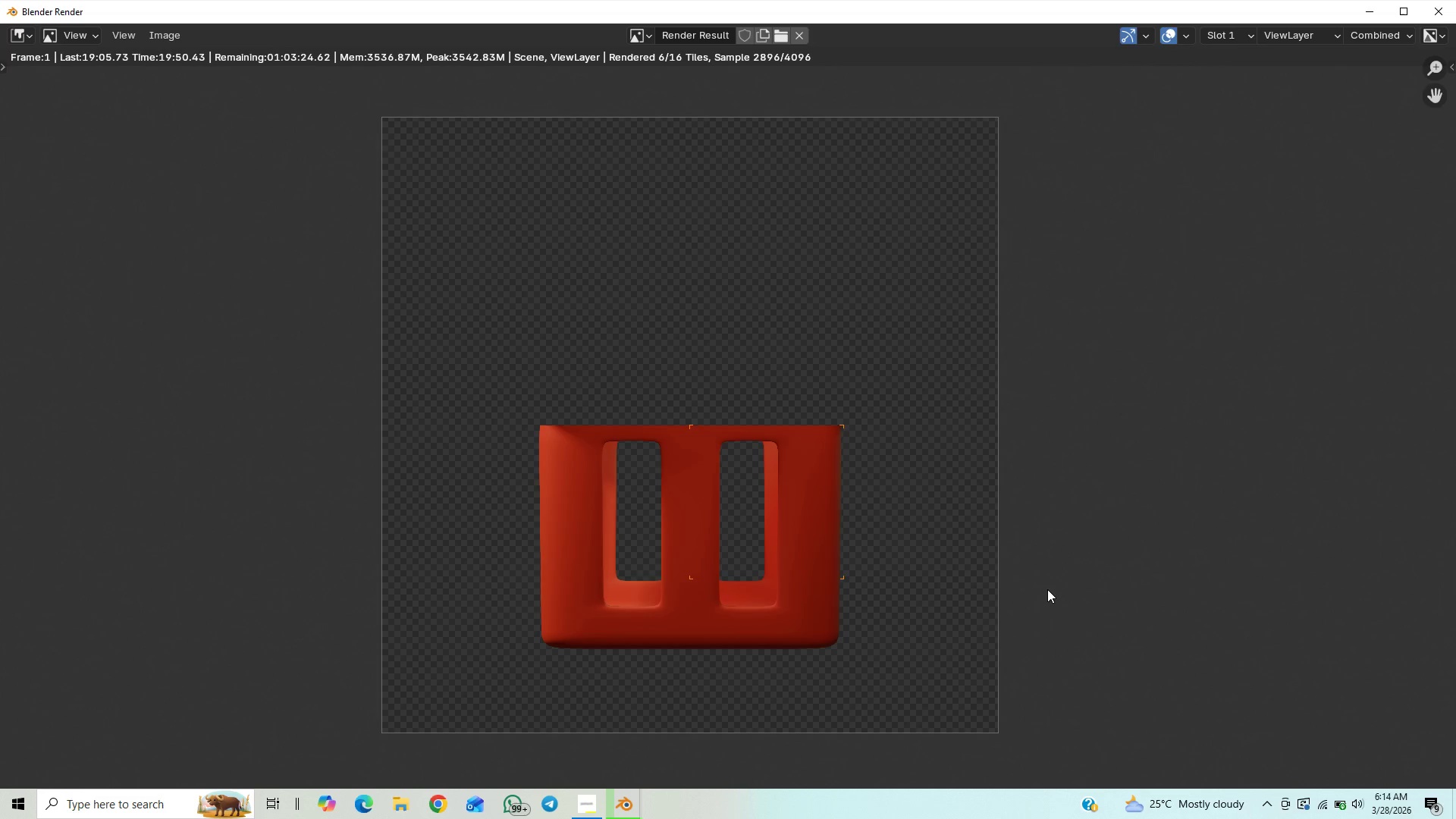 
scroll: coordinate [1047, 588], scroll_direction: down, amount: 1.0
 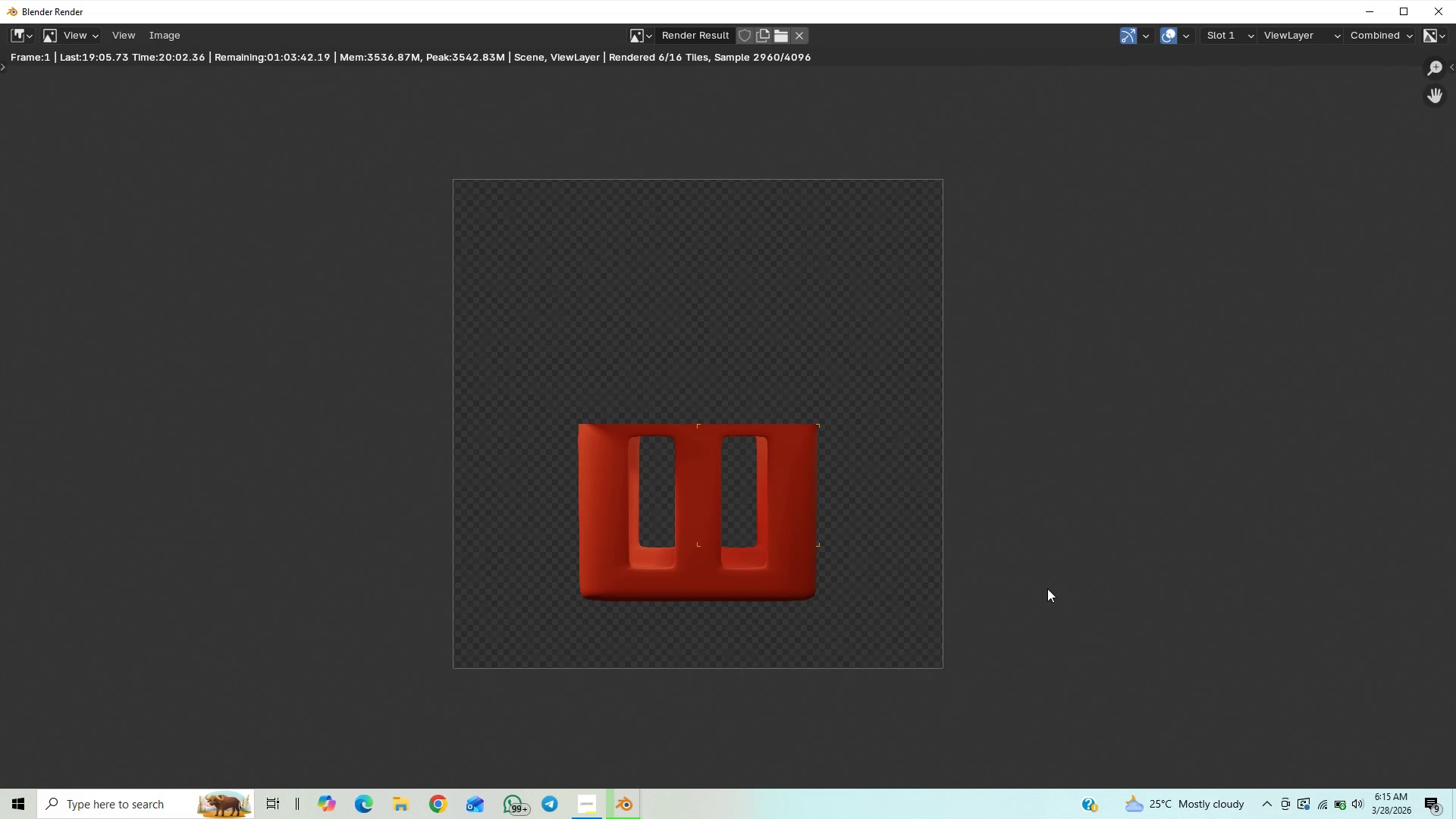 
wait(9.08)
 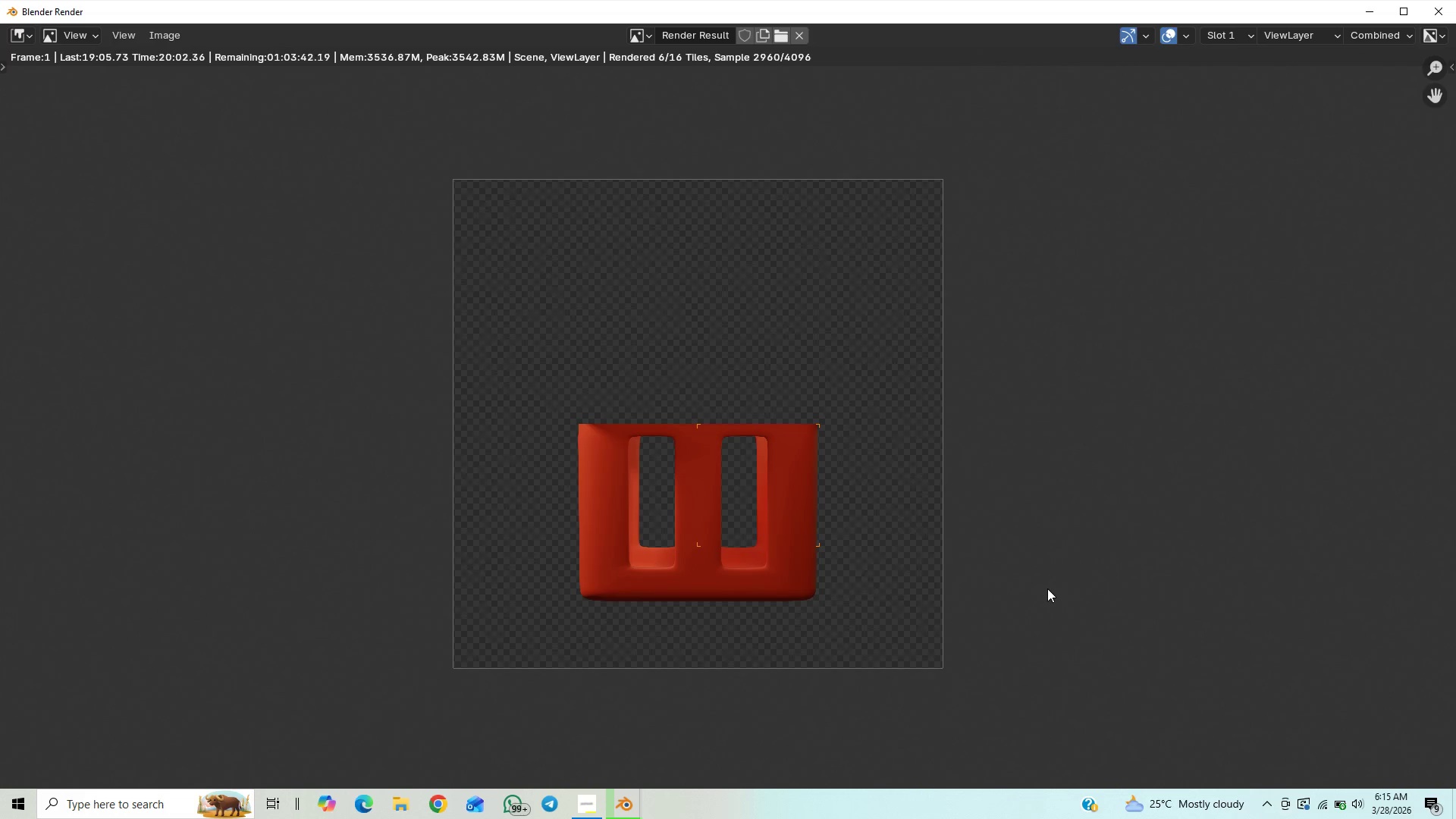 
scroll: coordinate [1047, 588], scroll_direction: down, amount: 1.0
 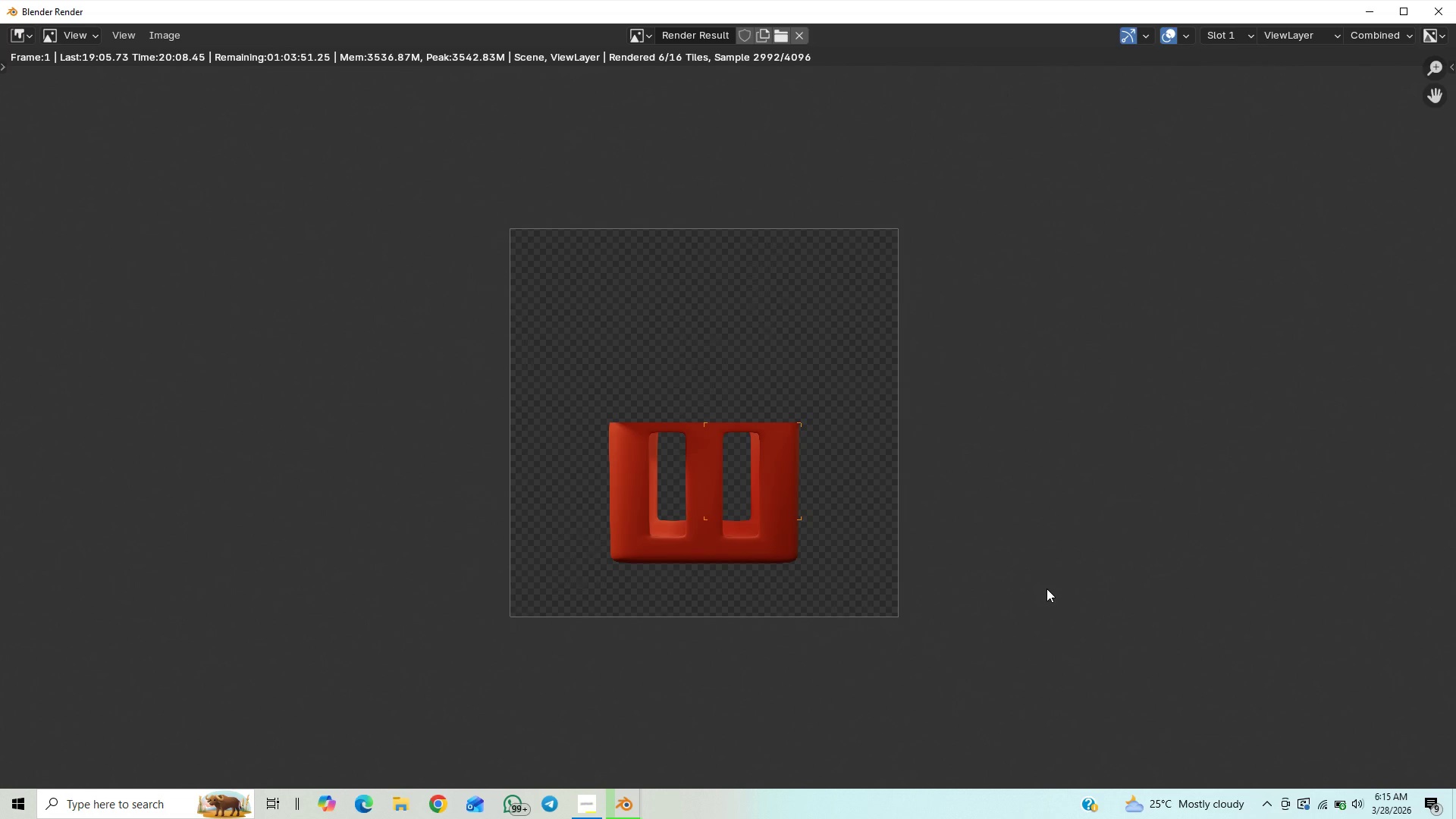 
scroll: coordinate [1046, 588], scroll_direction: up, amount: 3.0
 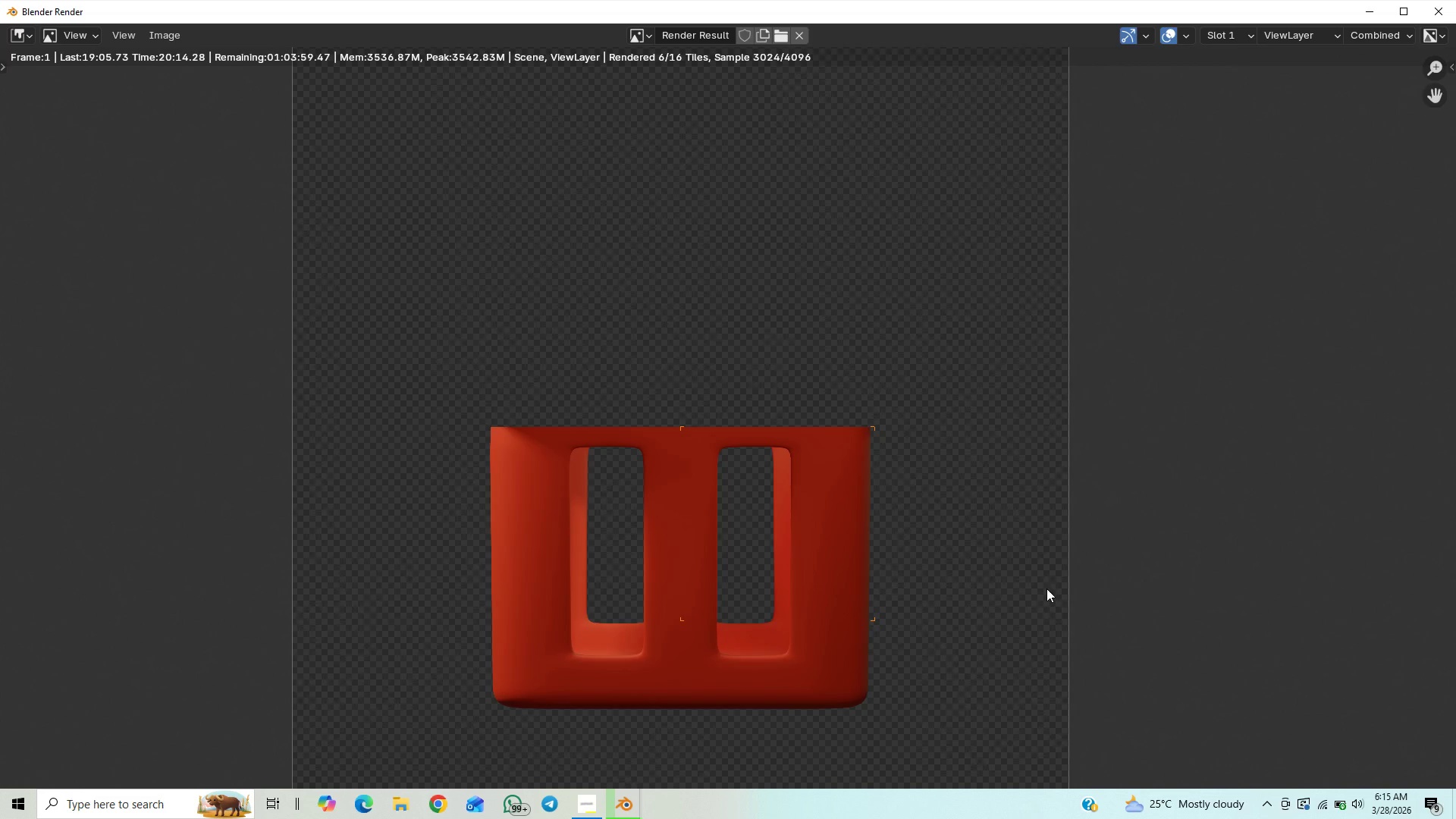 
wait(10.92)
 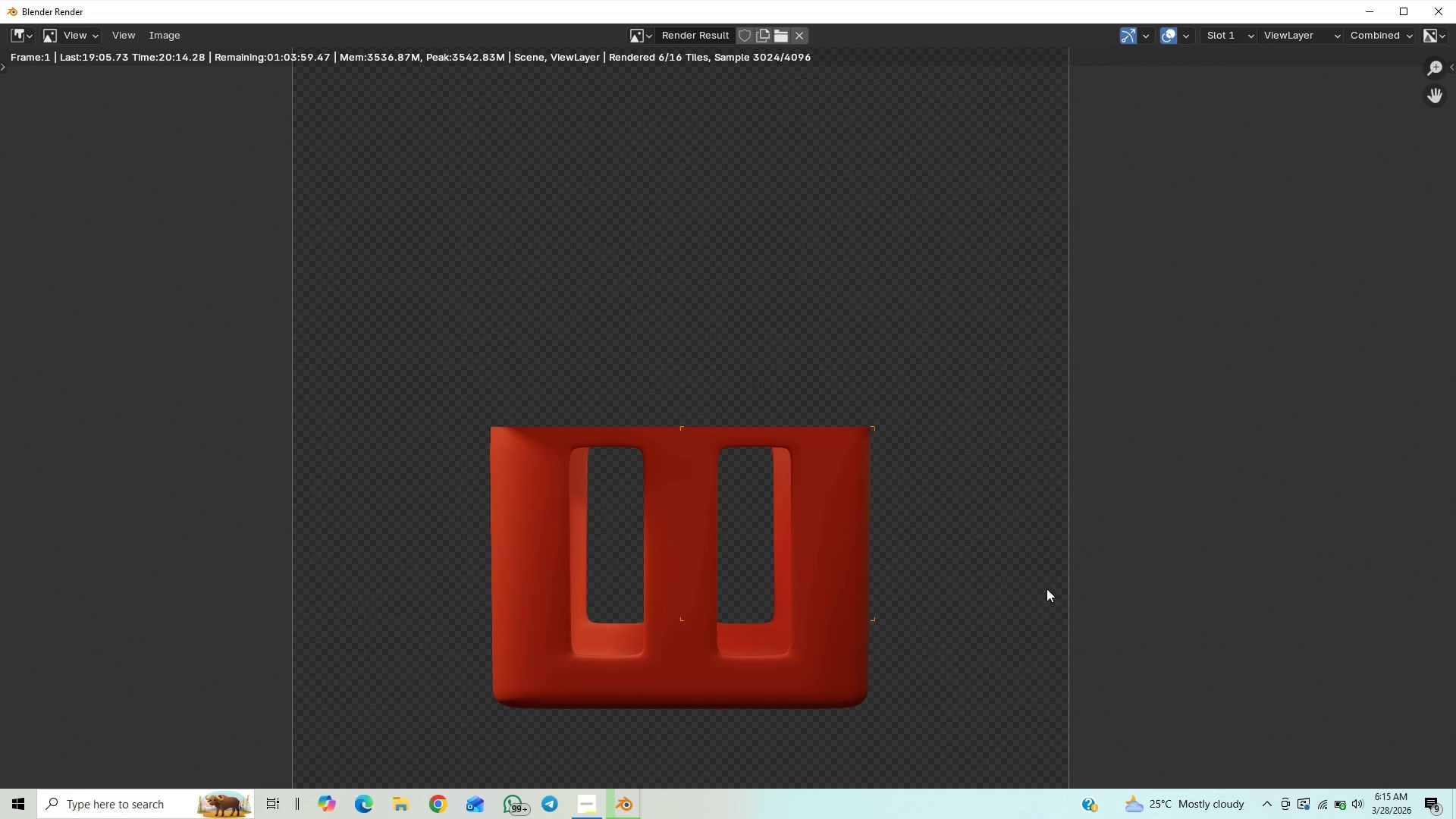 
scroll: coordinate [1043, 579], scroll_direction: down, amount: 2.0
 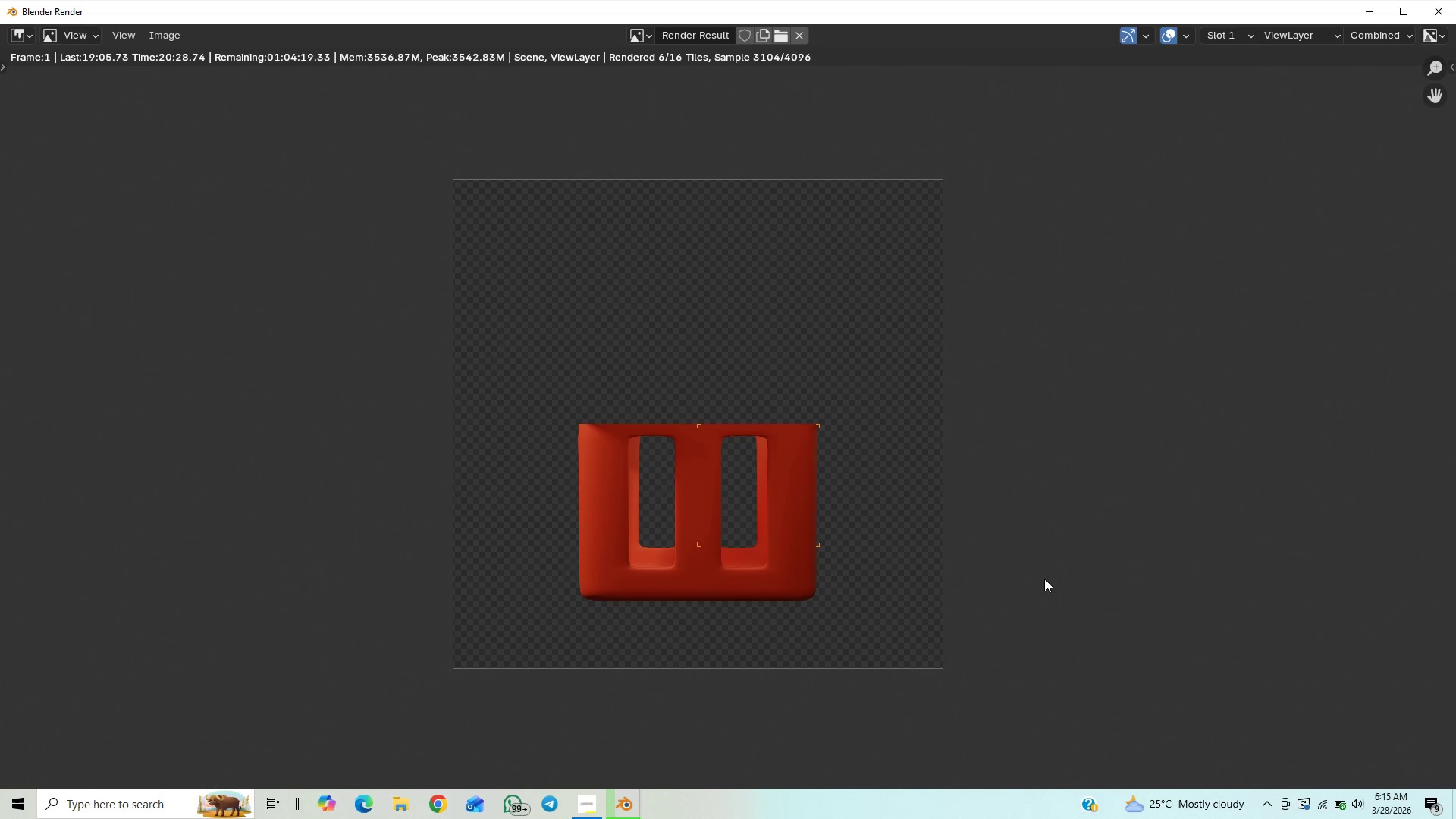 
wait(10.35)
 